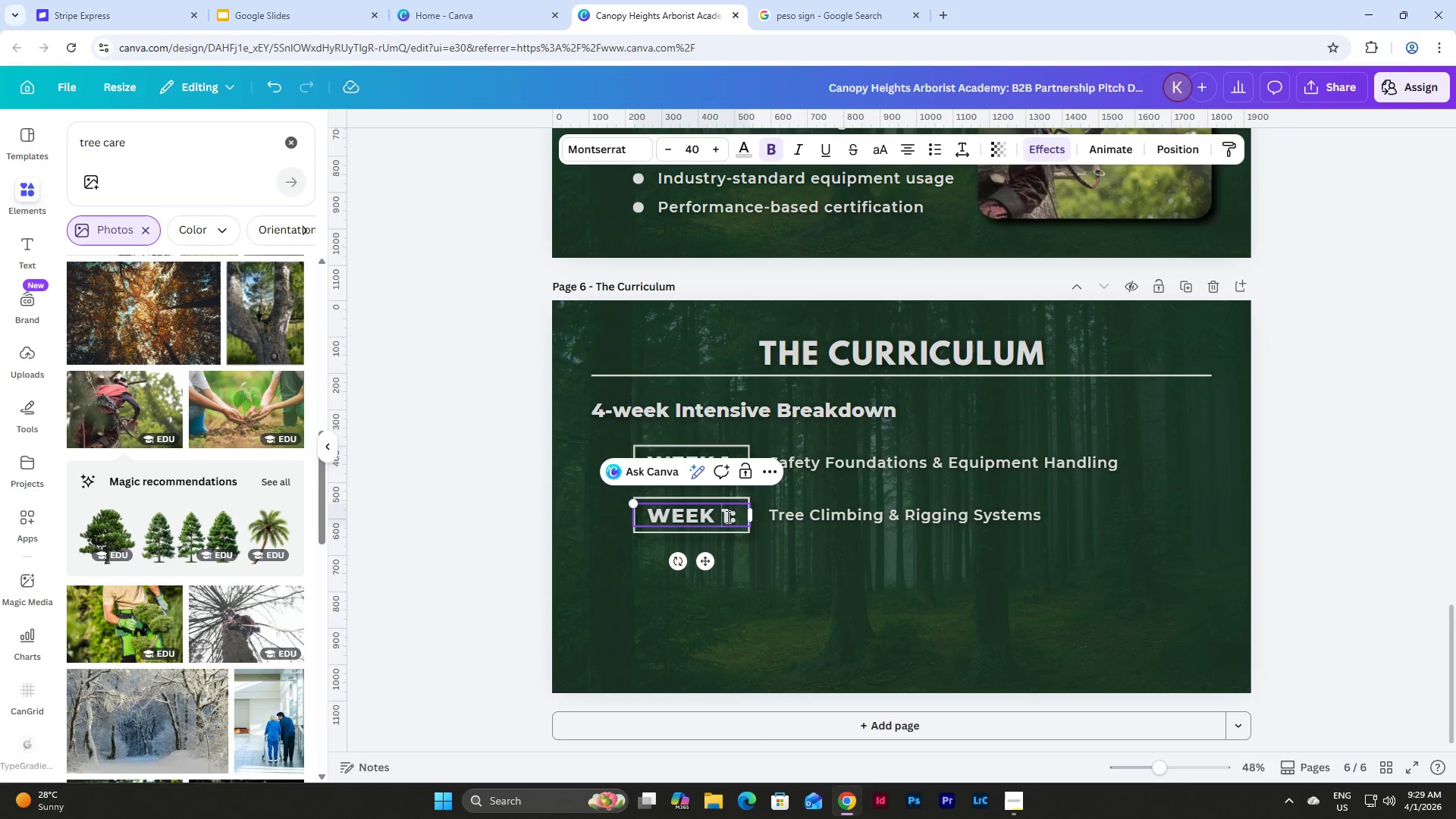 
left_click([727, 516])
 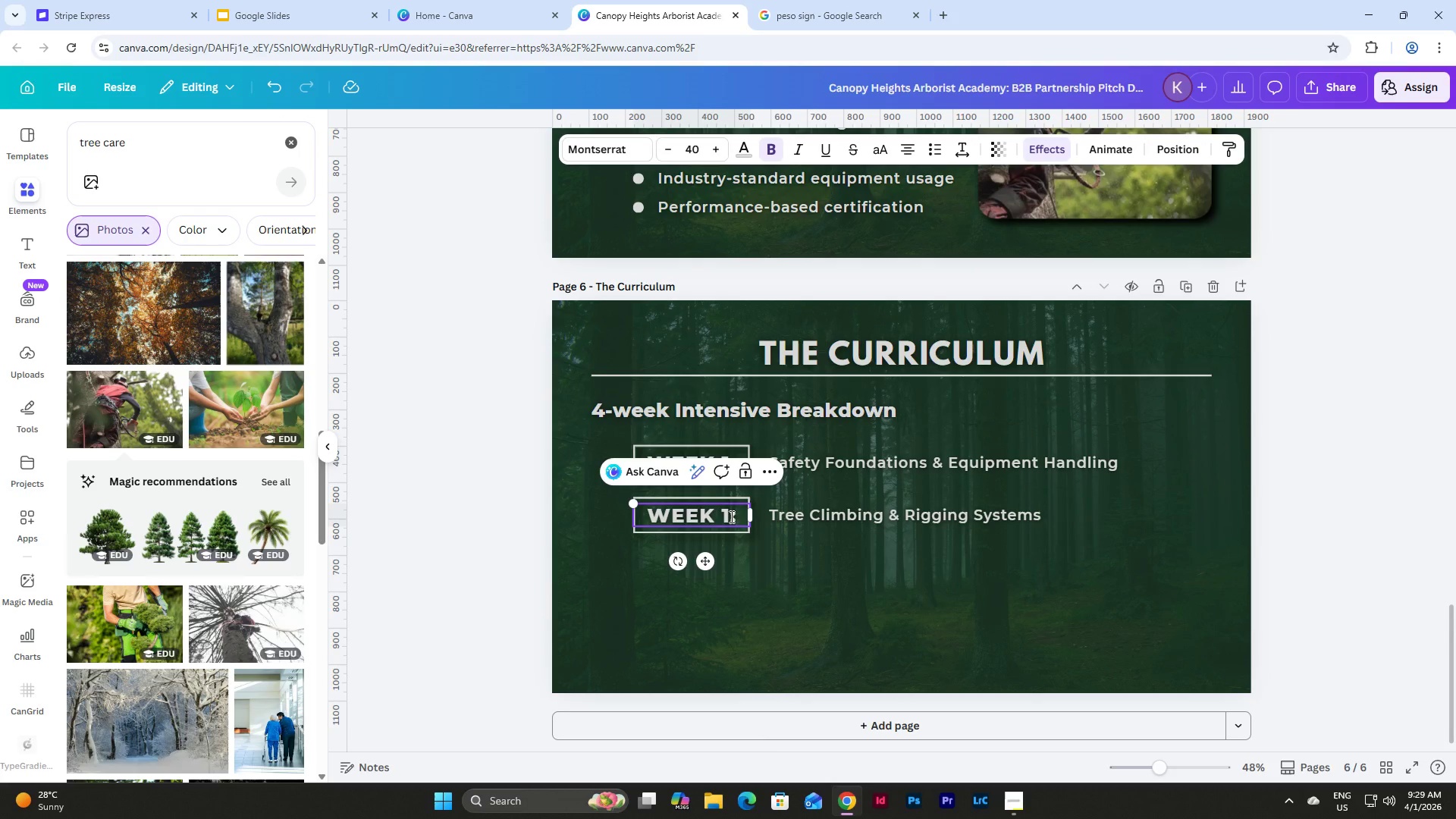 
key(Backspace)
 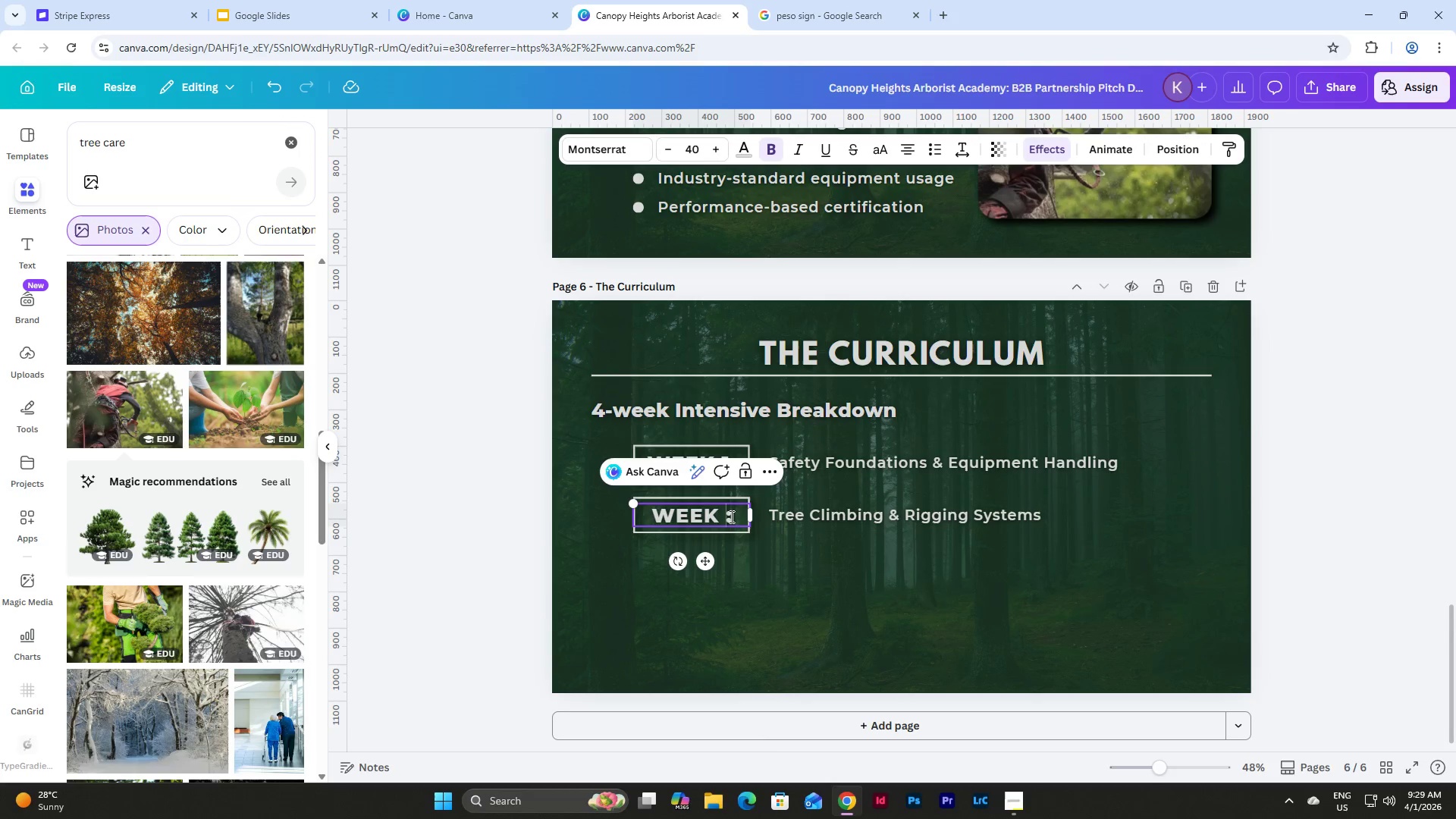 
key(Numpad2)
 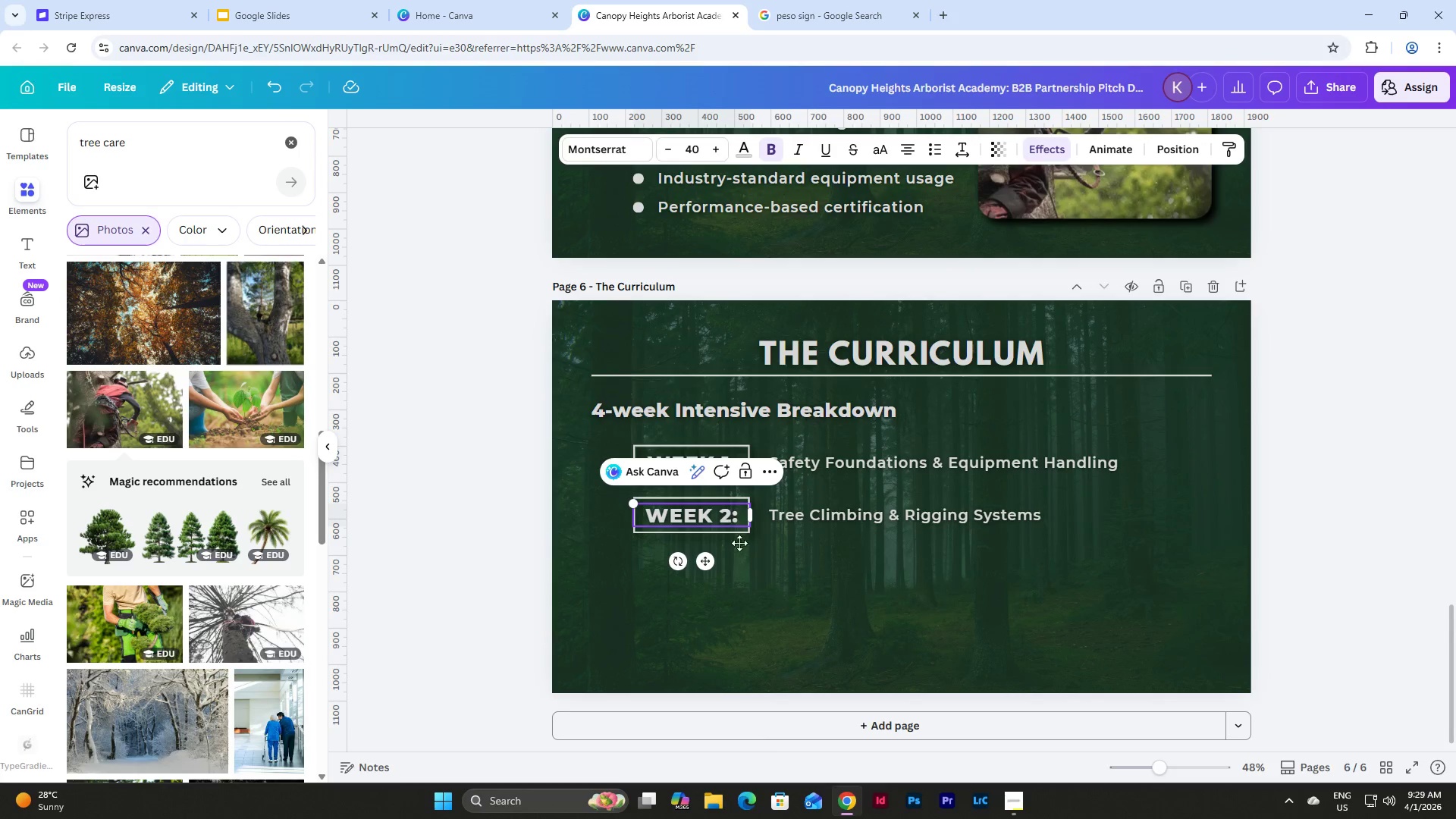 
left_click([786, 590])
 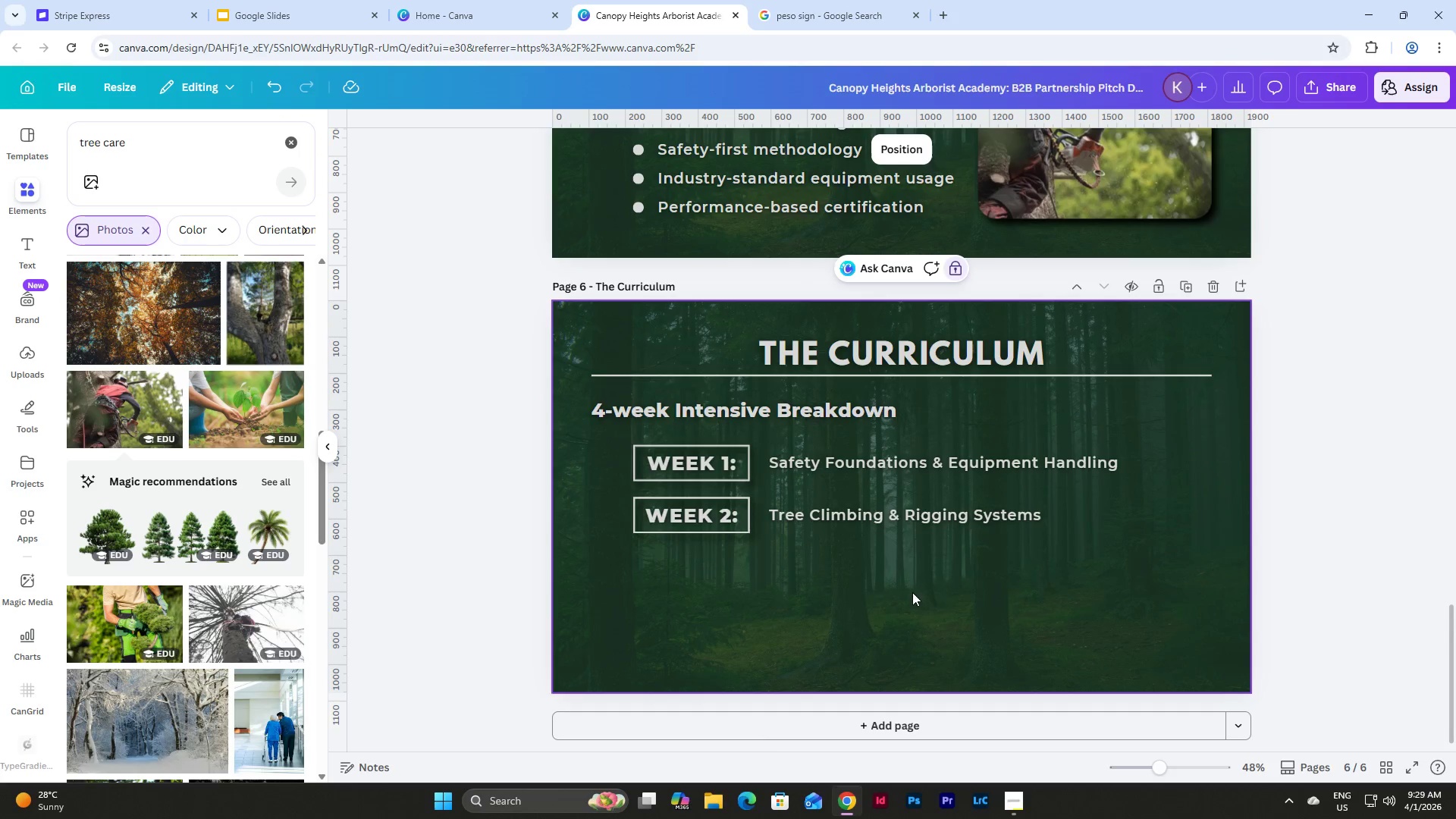 
left_click_drag(start_coordinate=[909, 591], to_coordinate=[780, 579])
 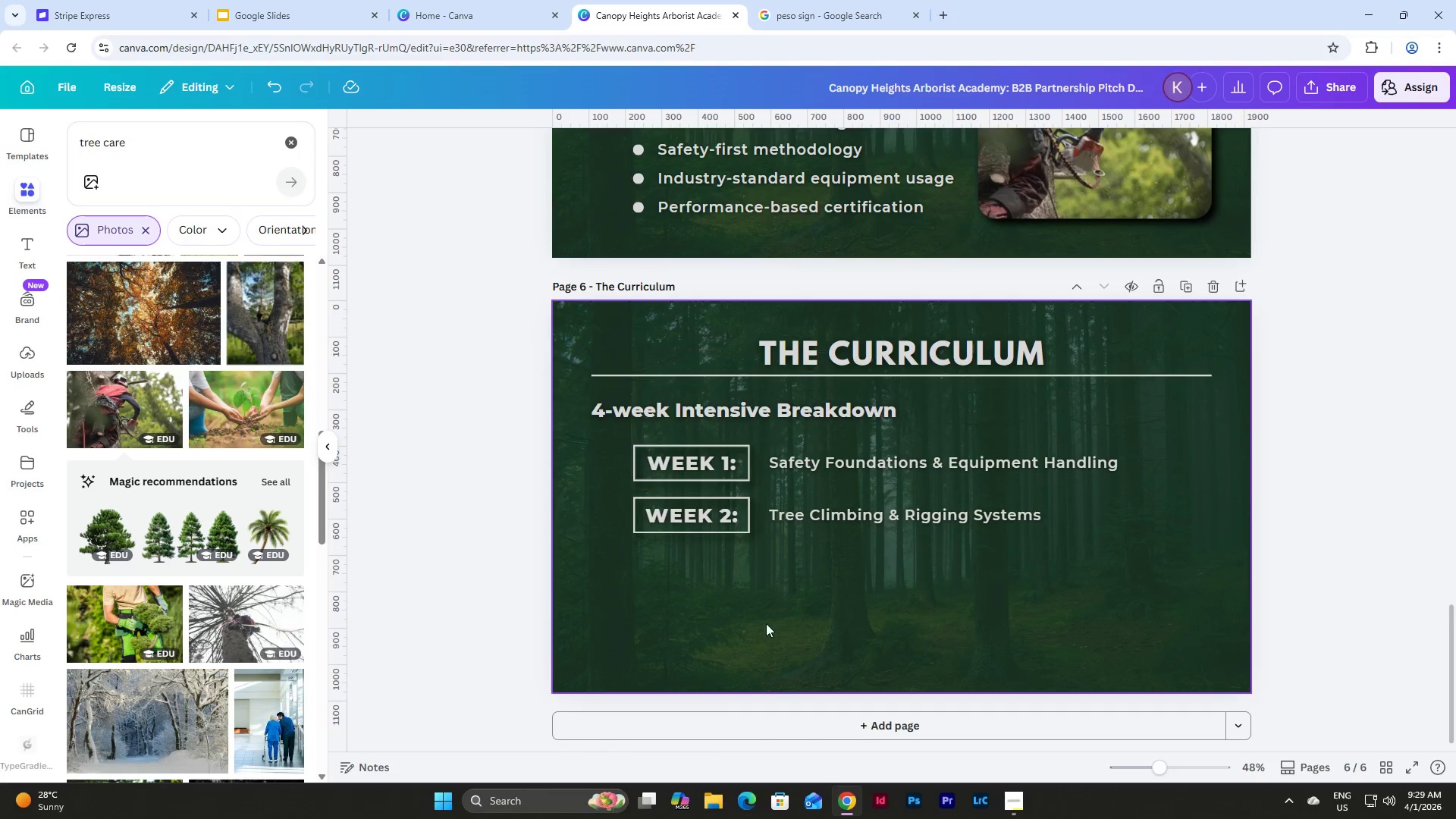 
left_click([756, 623])
 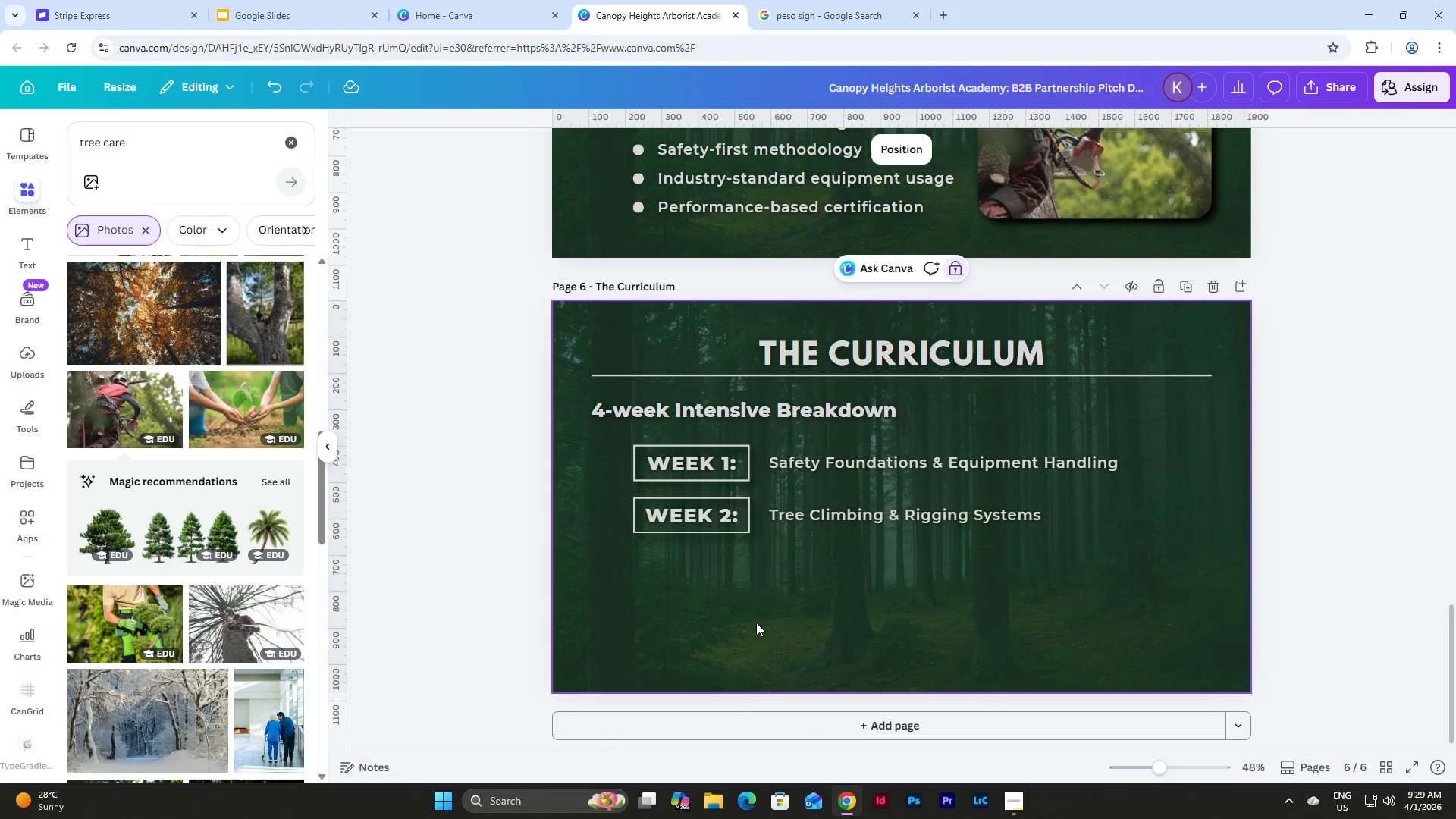 
key(Control+C)
 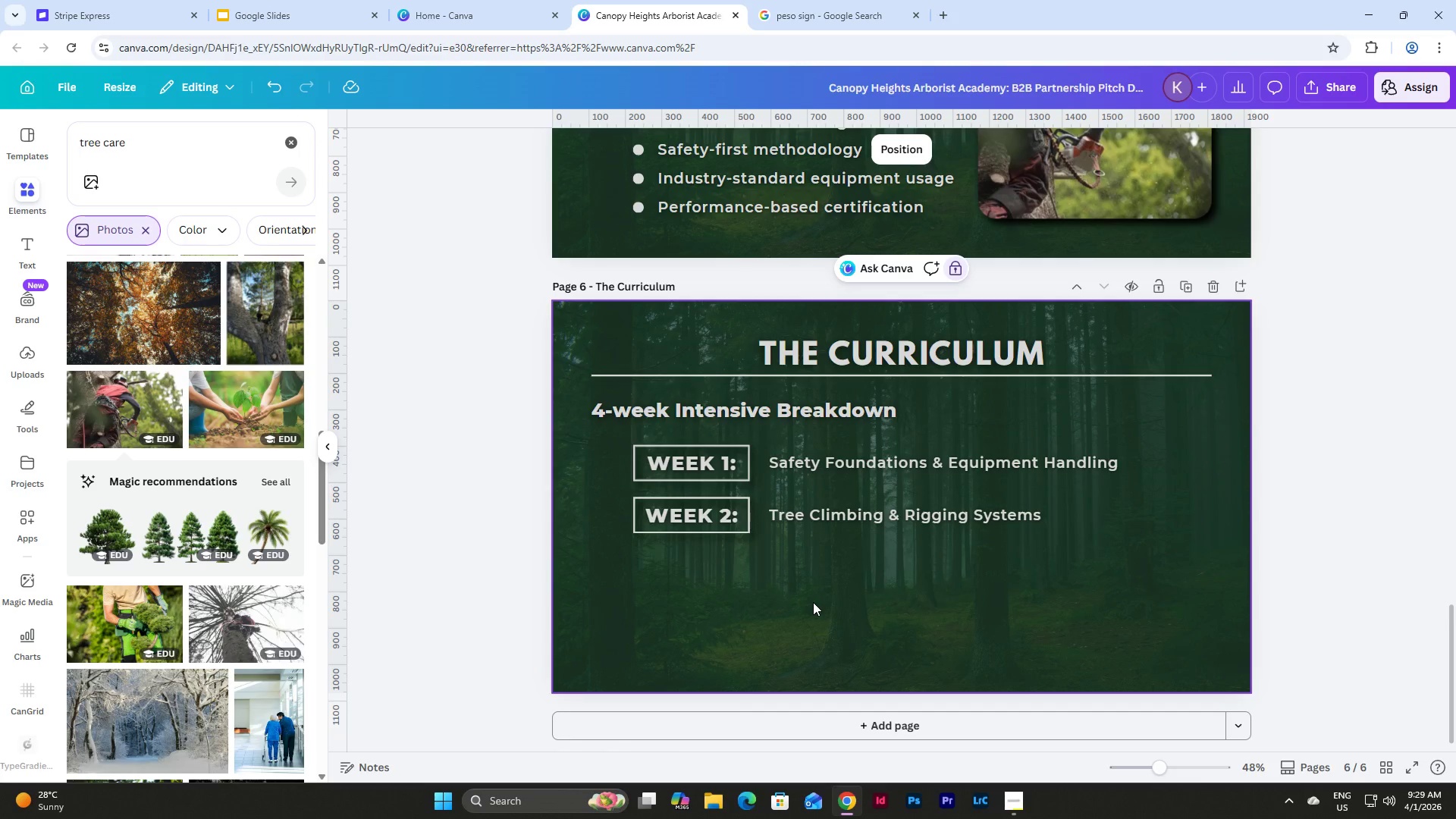 
key(Control+V)
 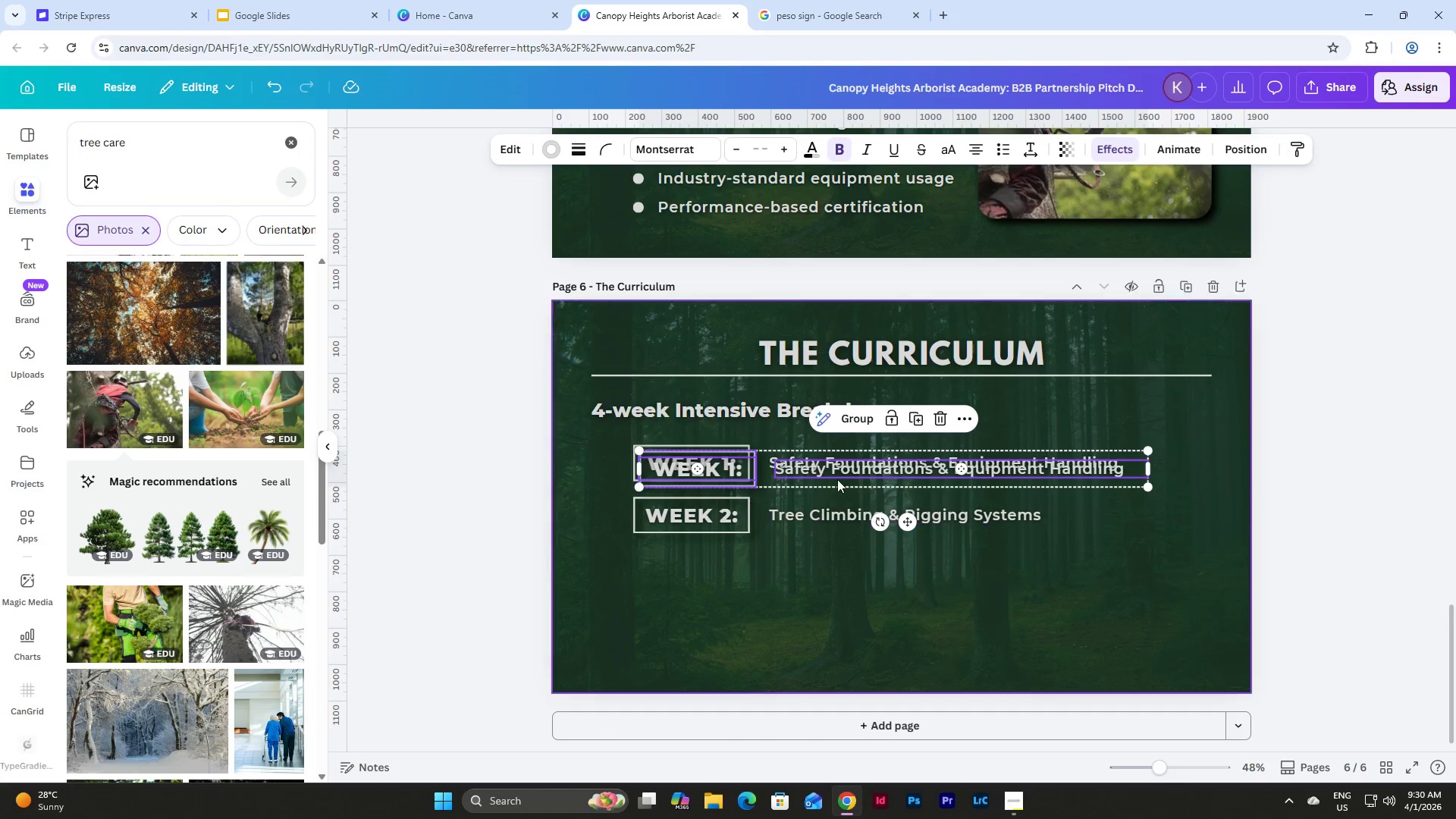 
left_click_drag(start_coordinate=[840, 472], to_coordinate=[837, 566])
 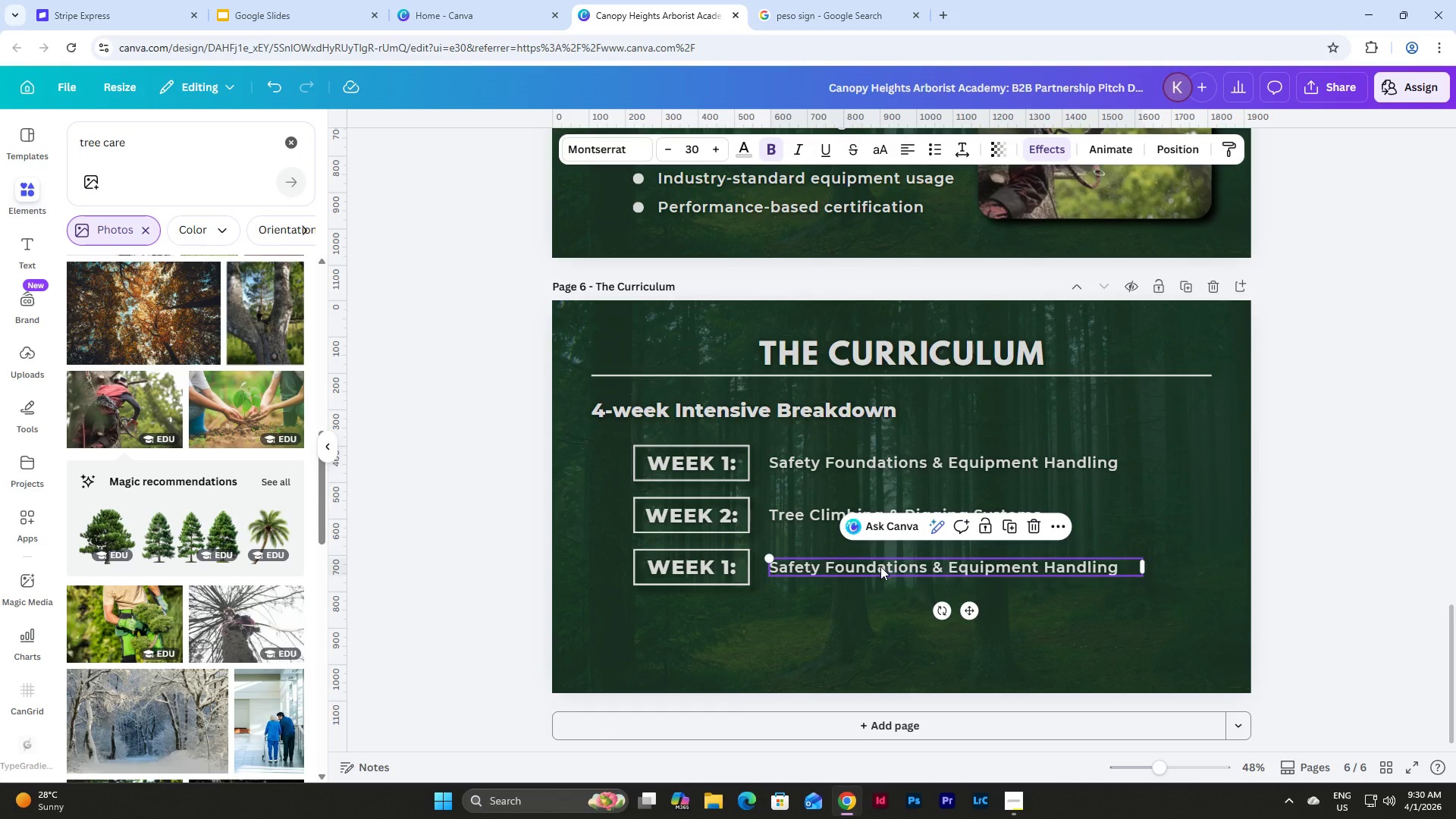 
double_click([880, 566])
 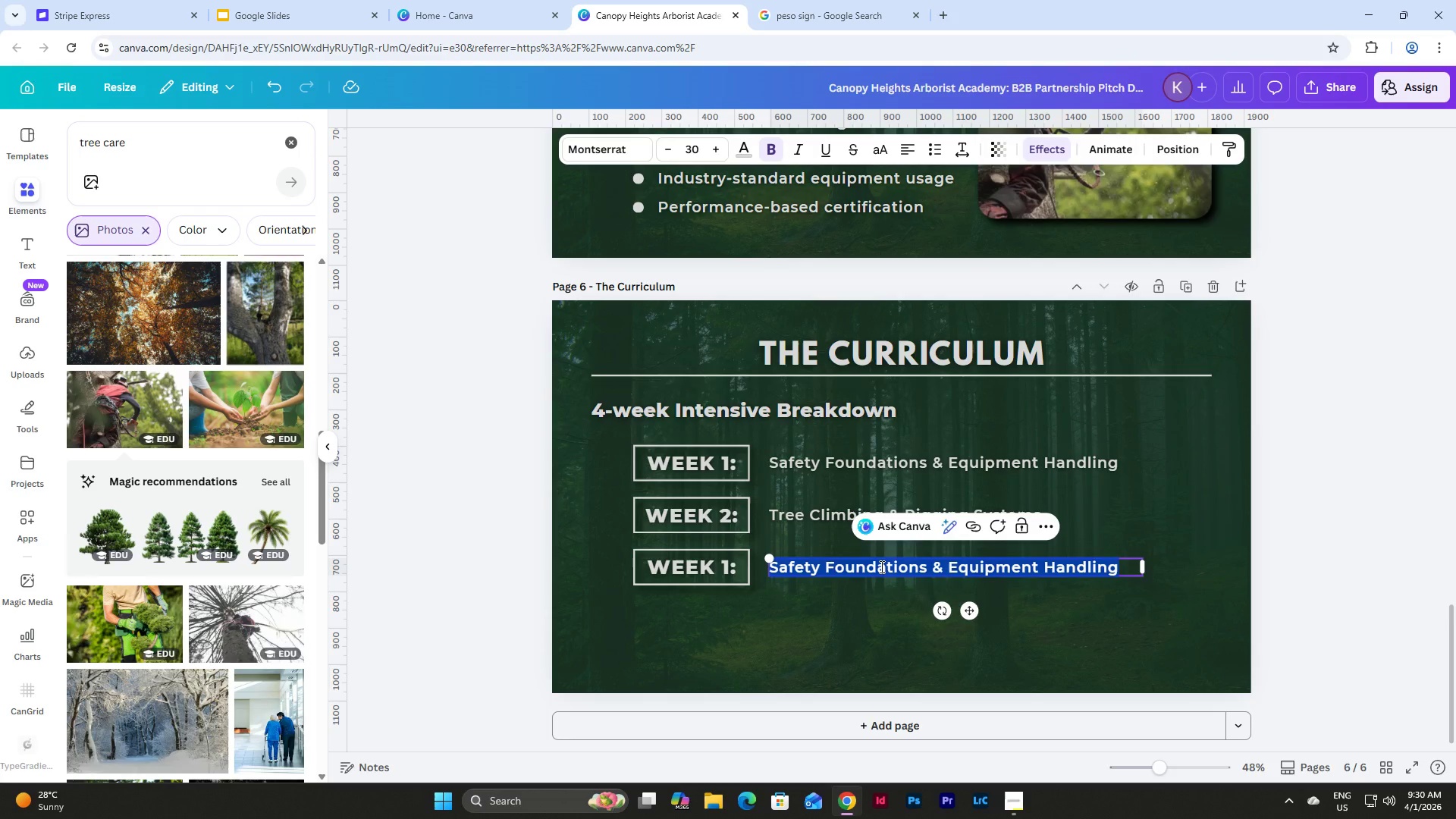 
type(Chan)
key(Backspace)
type(insaw & Power Equim)
key(Backspace)
type(pment Mastery)
 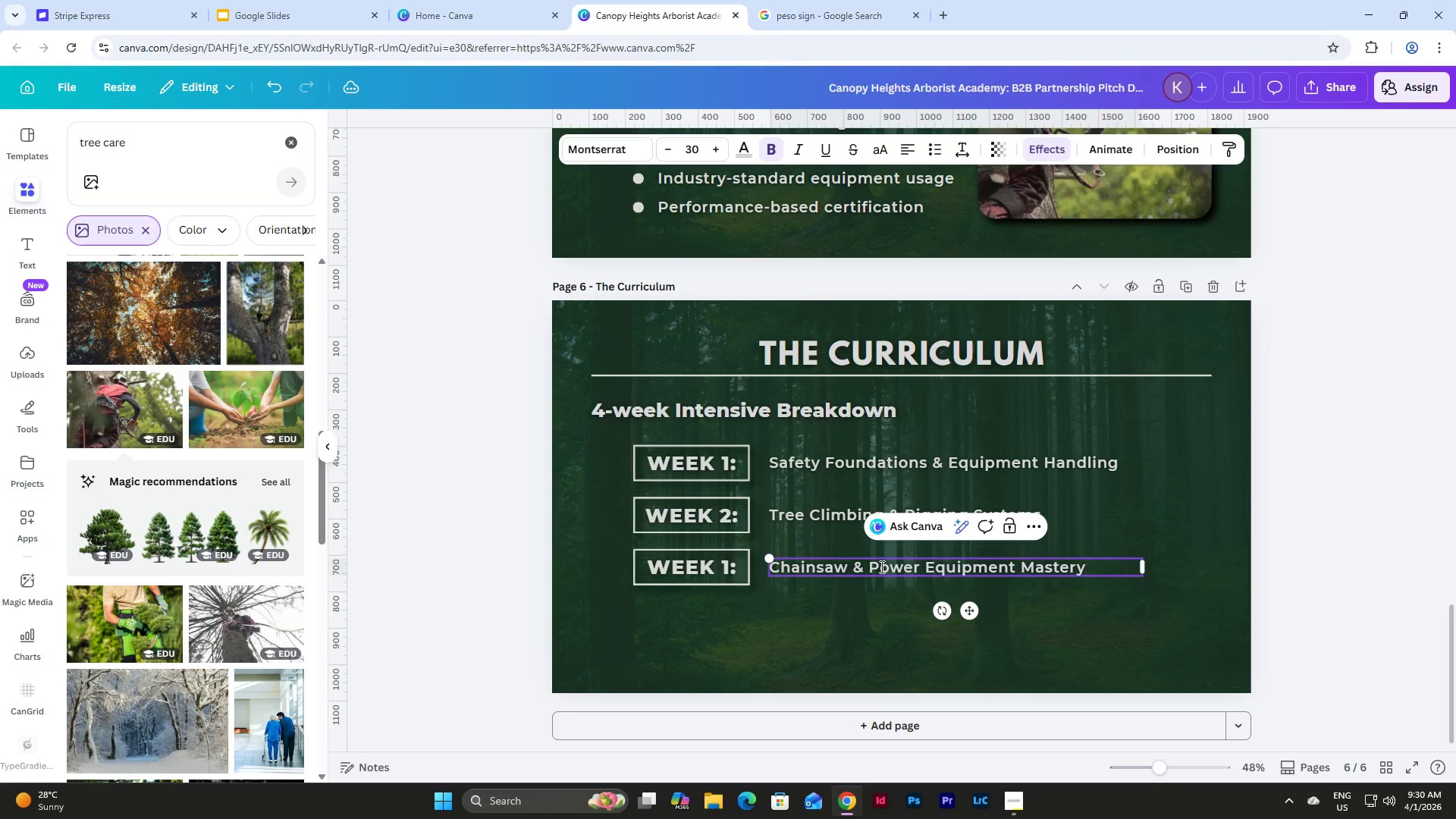 
left_click([839, 611])
 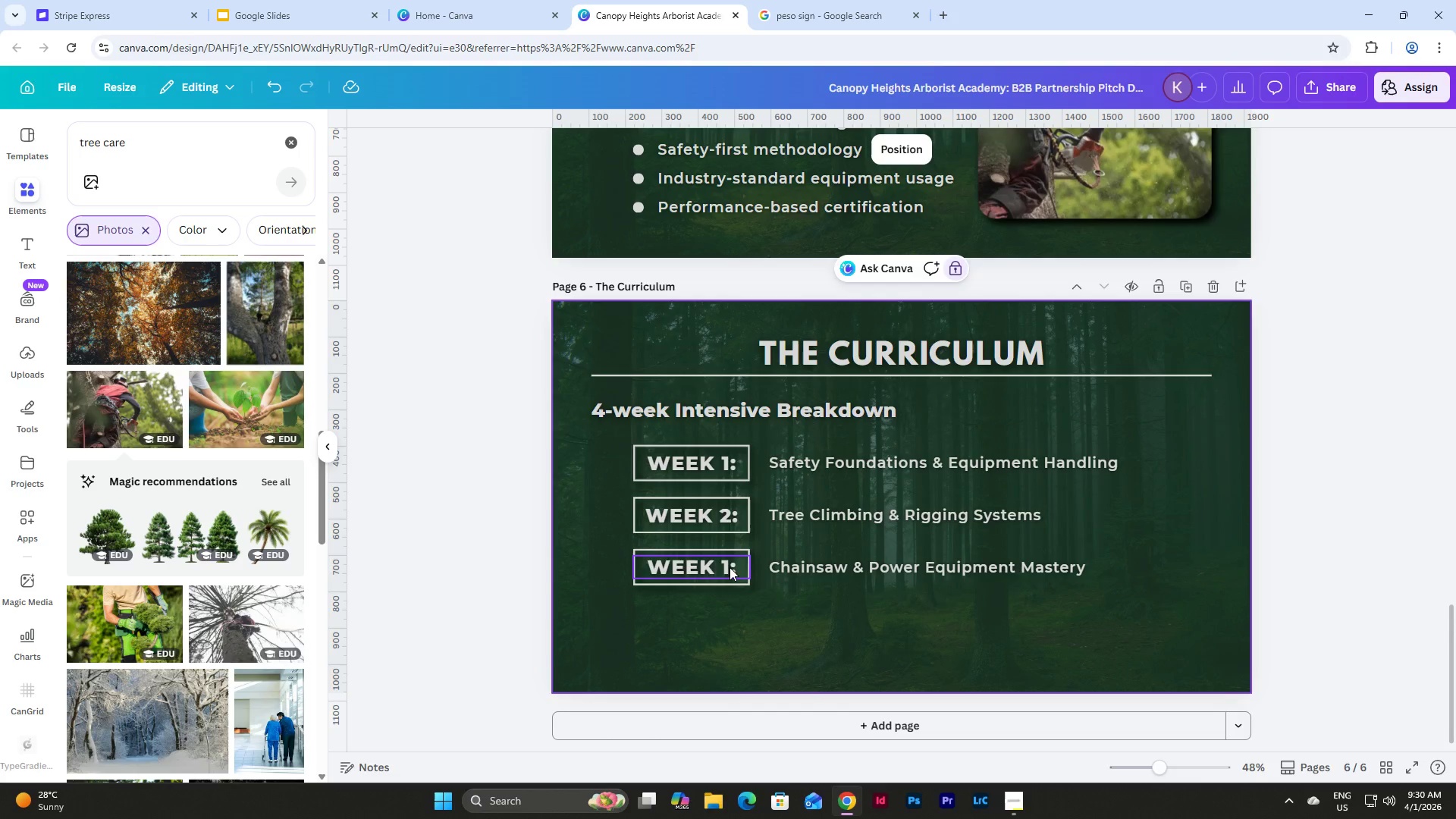 
double_click([728, 566])
 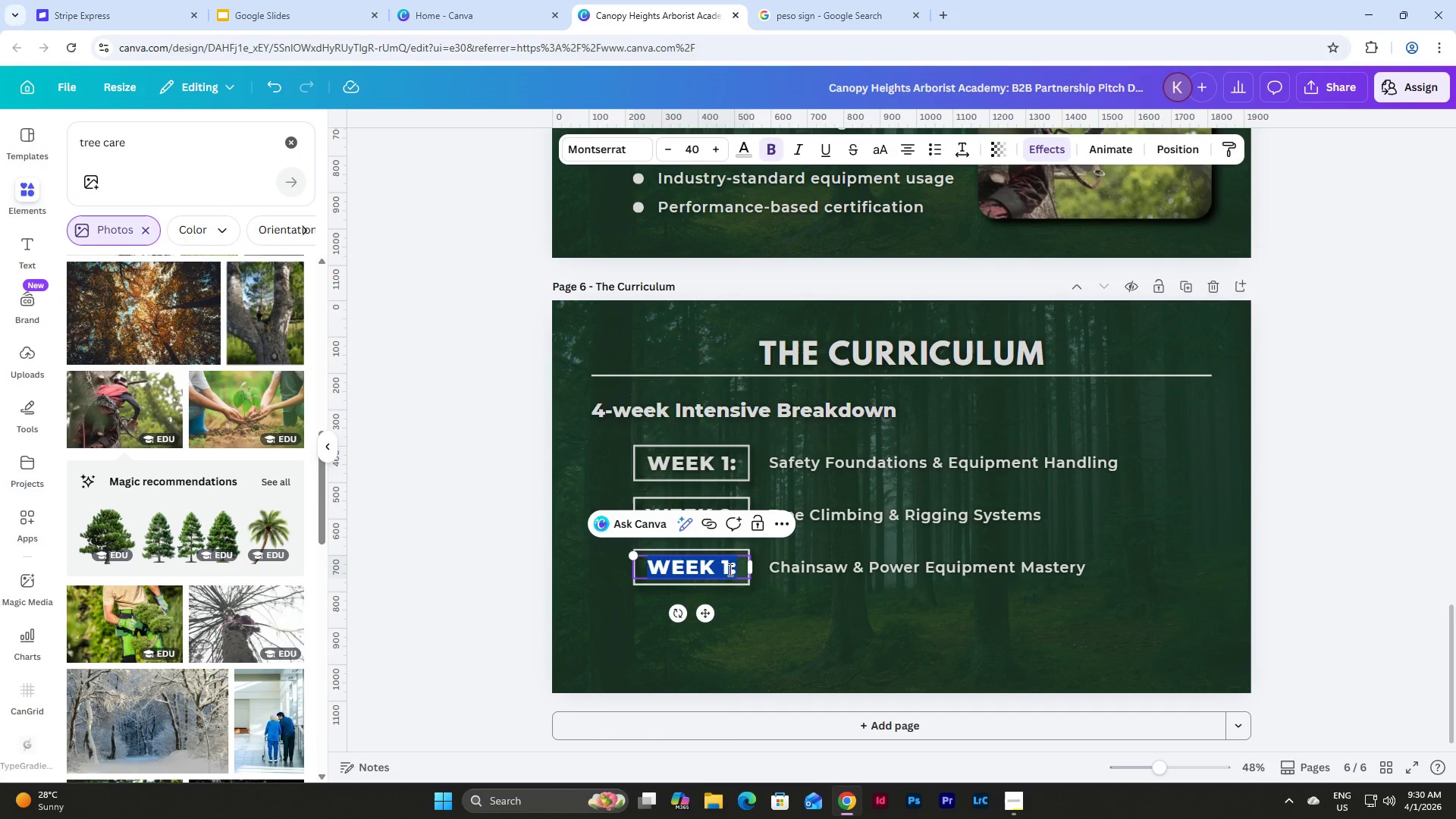 
left_click([729, 570])
 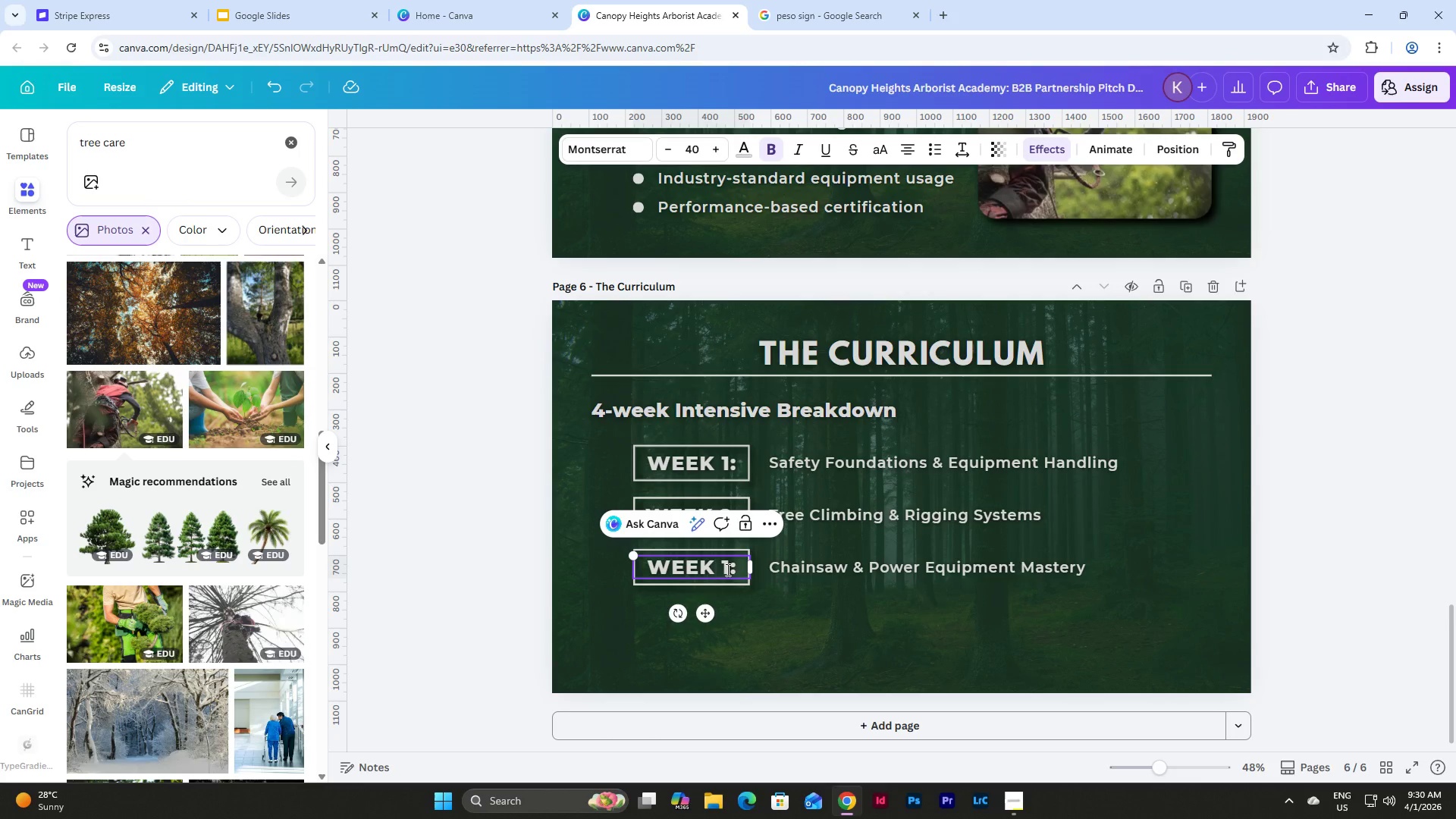 
key(Backspace)
 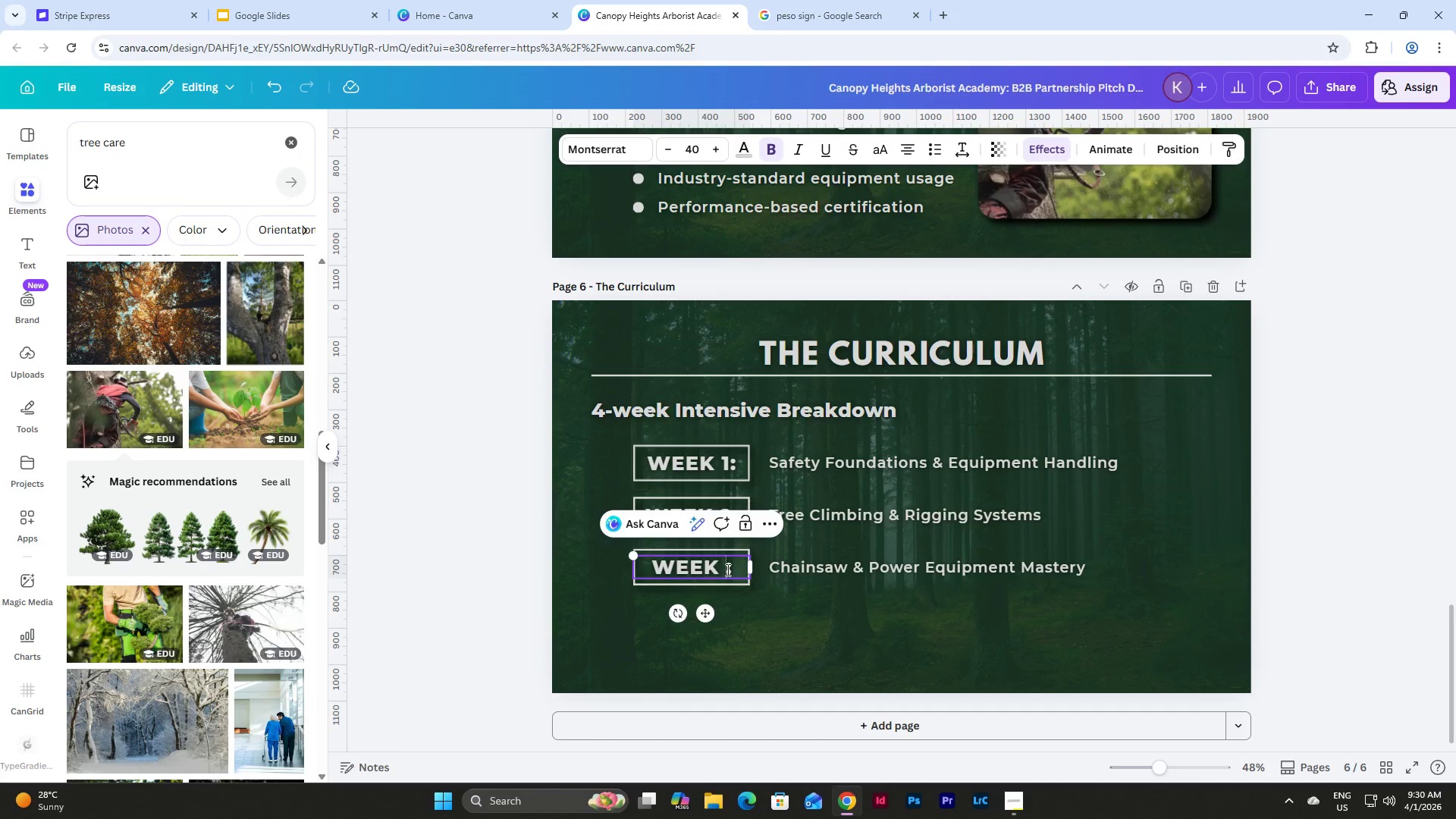 
key(Numpad3)
 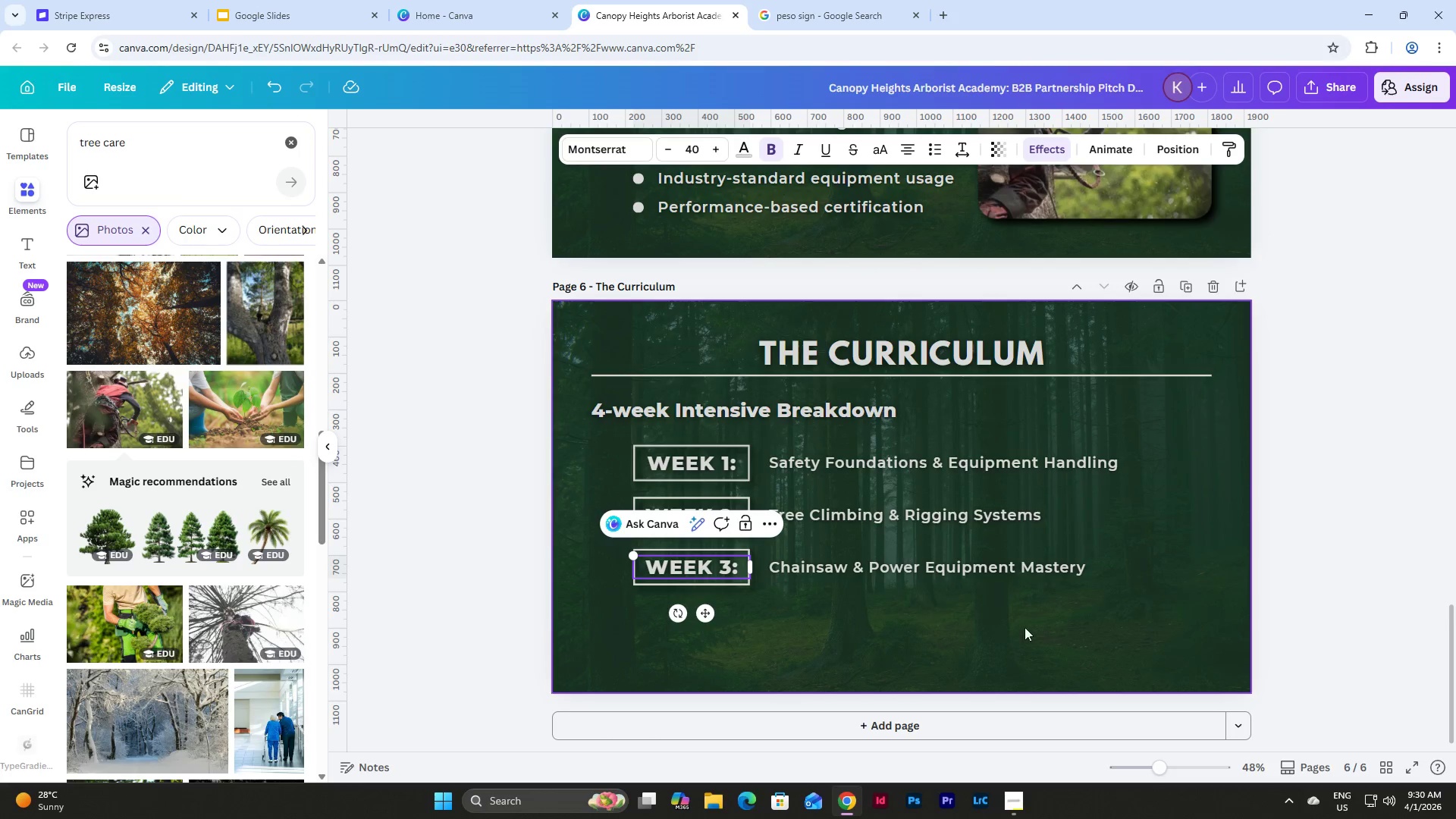 
left_click([1035, 625])
 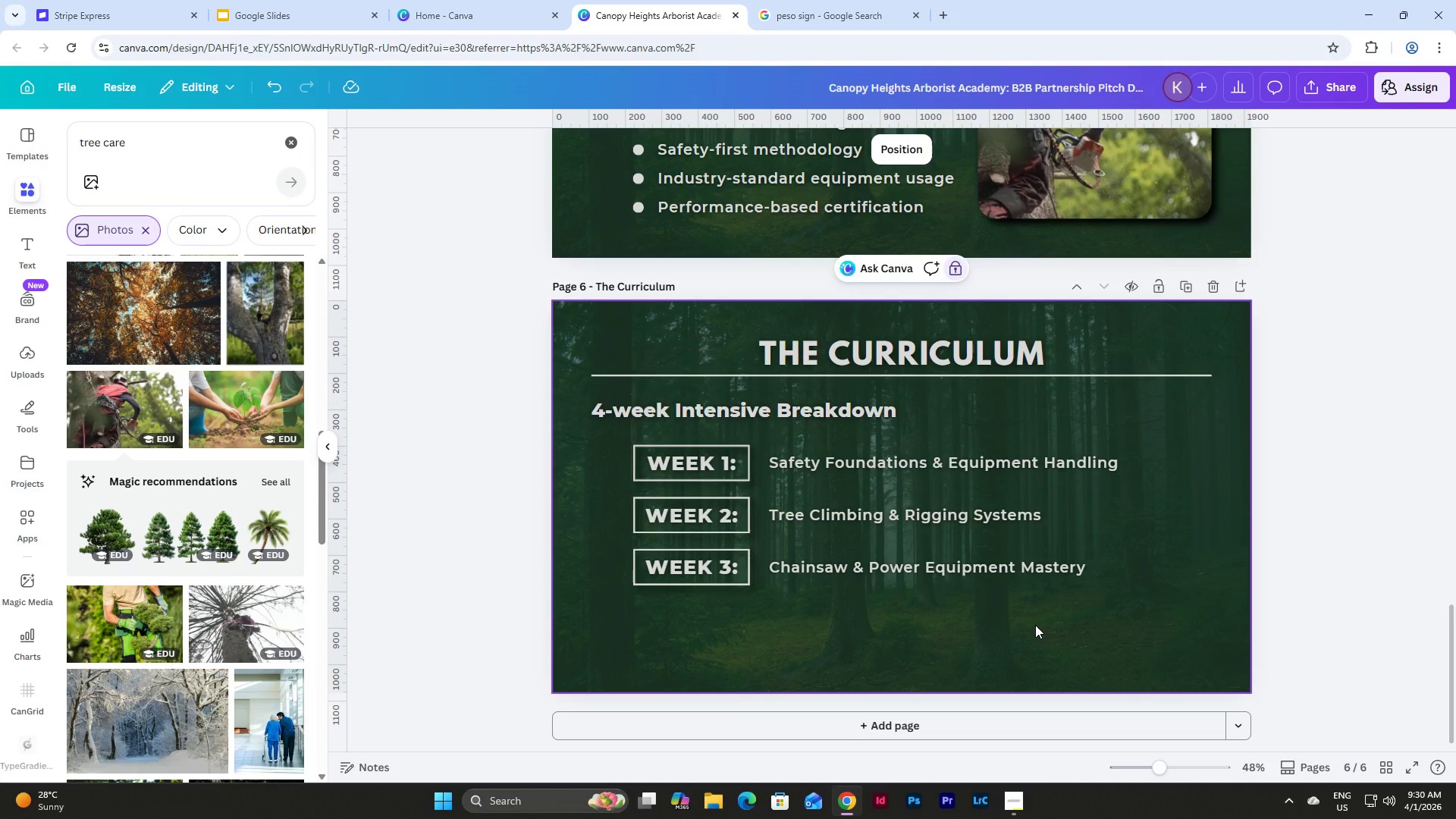 
scroll: coordinate [1035, 625], scroll_direction: up, amount: 3.0
 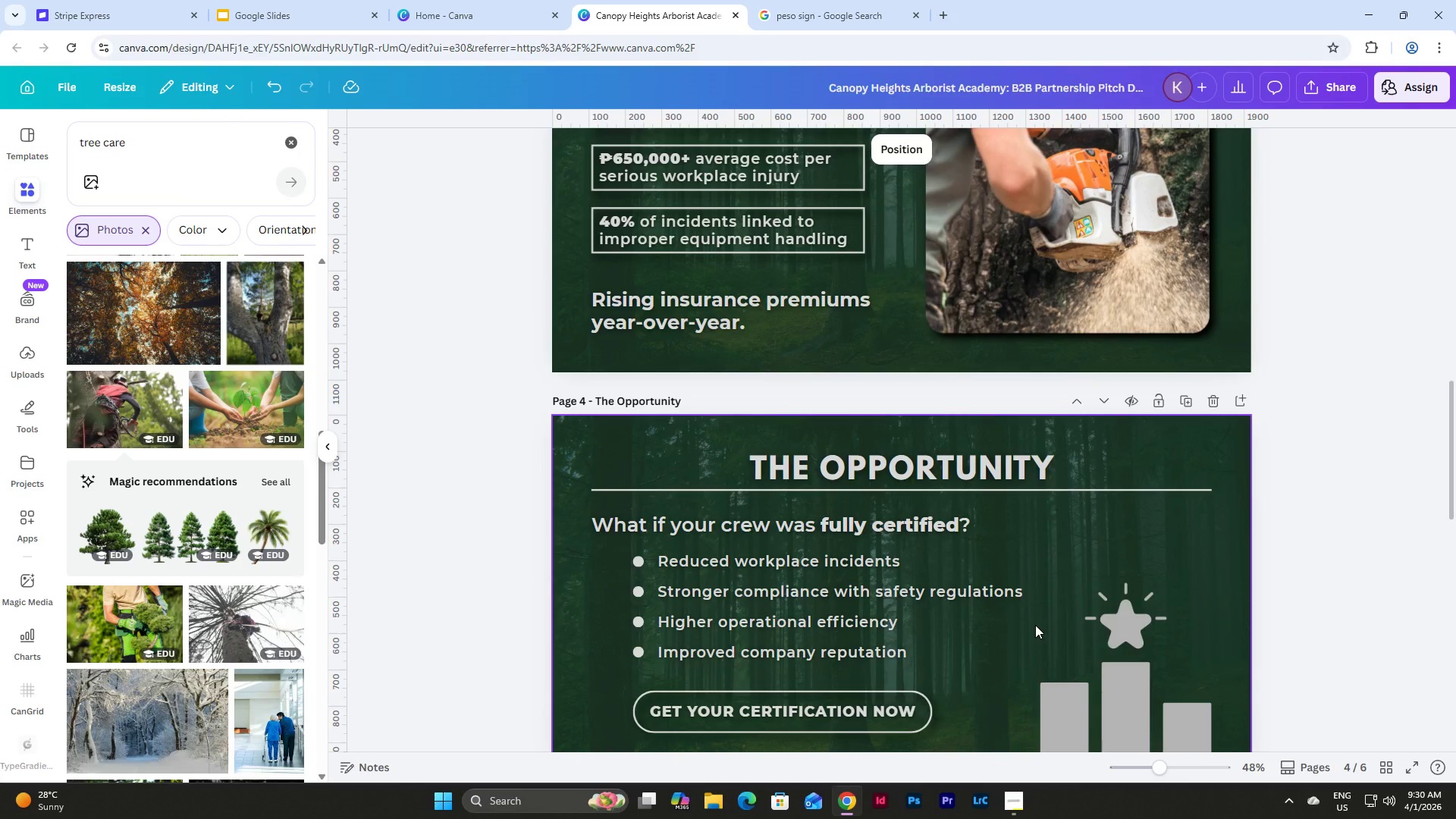 
scroll: coordinate [1003, 573], scroll_direction: down, amount: 17.0
 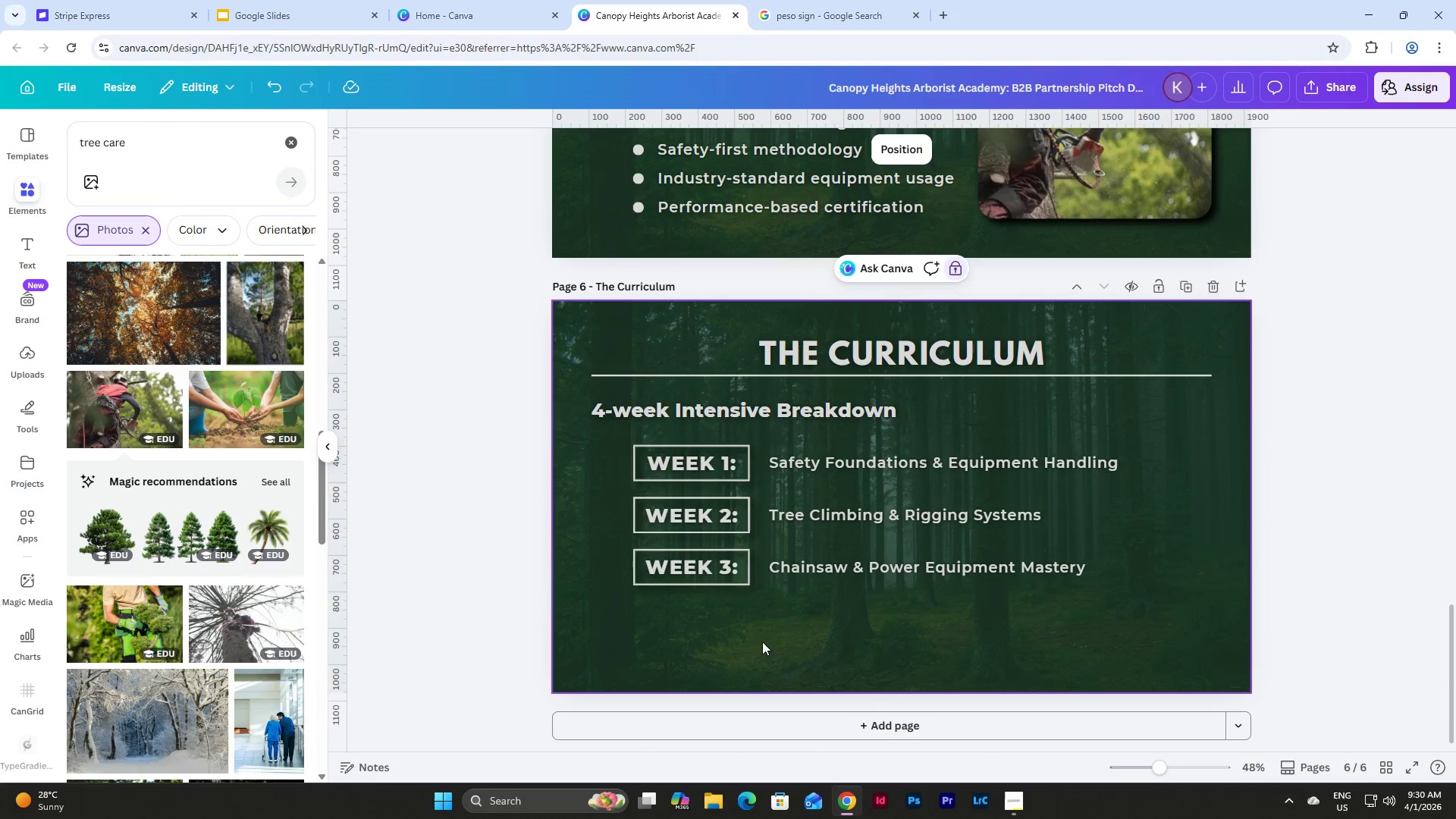 
key(Control+V)
 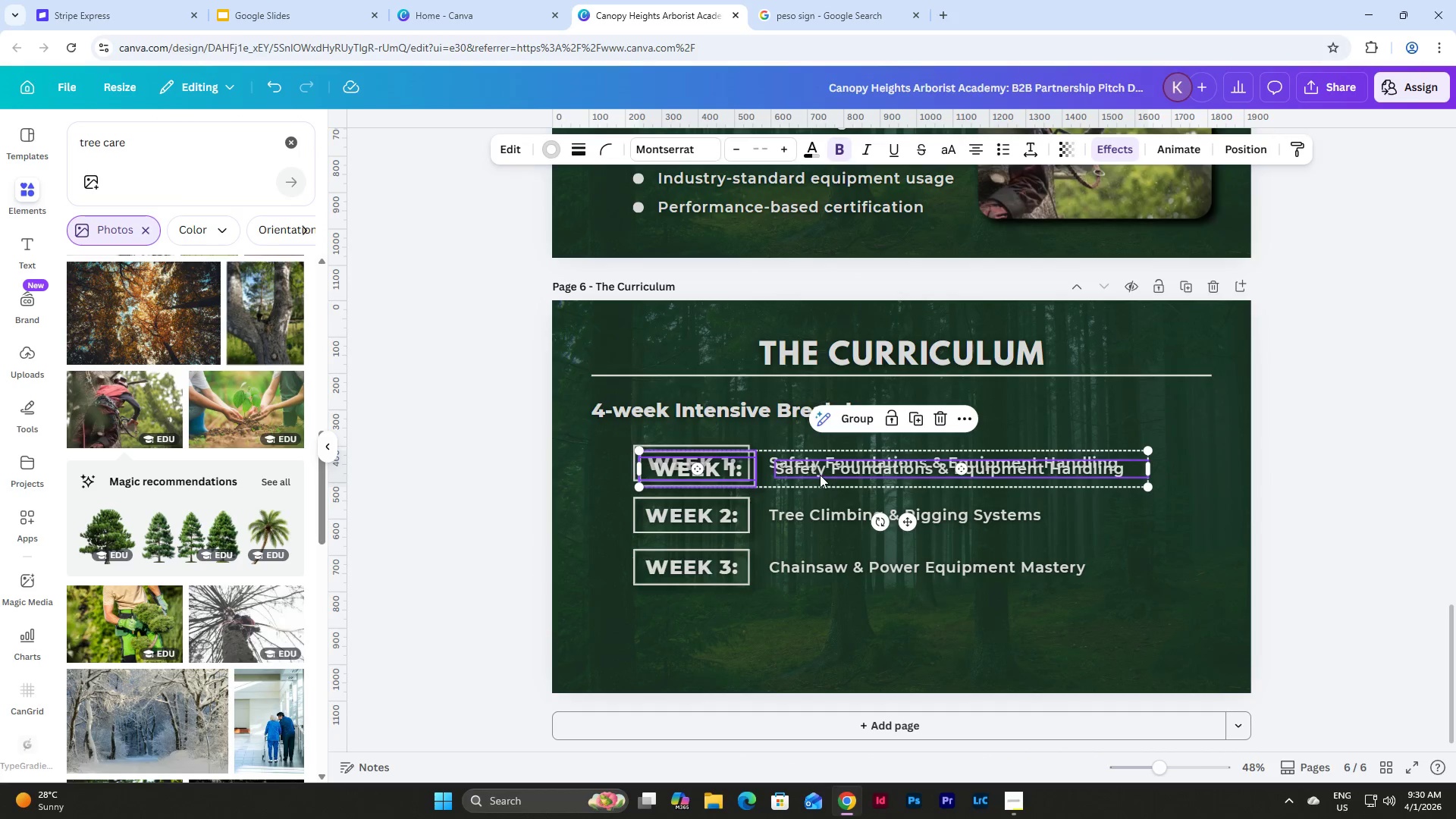 
left_click_drag(start_coordinate=[825, 470], to_coordinate=[818, 622])
 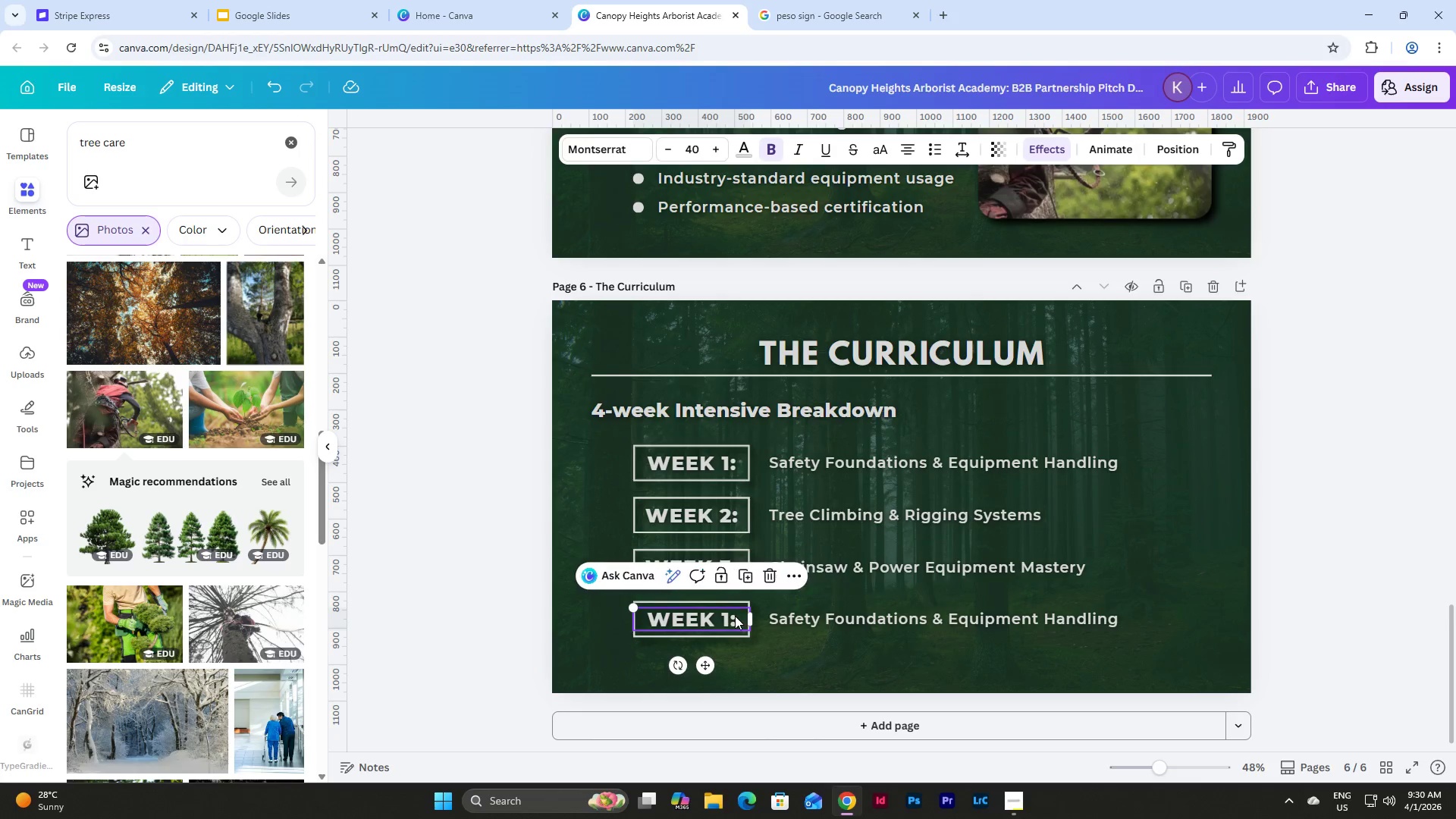 
double_click([731, 620])
 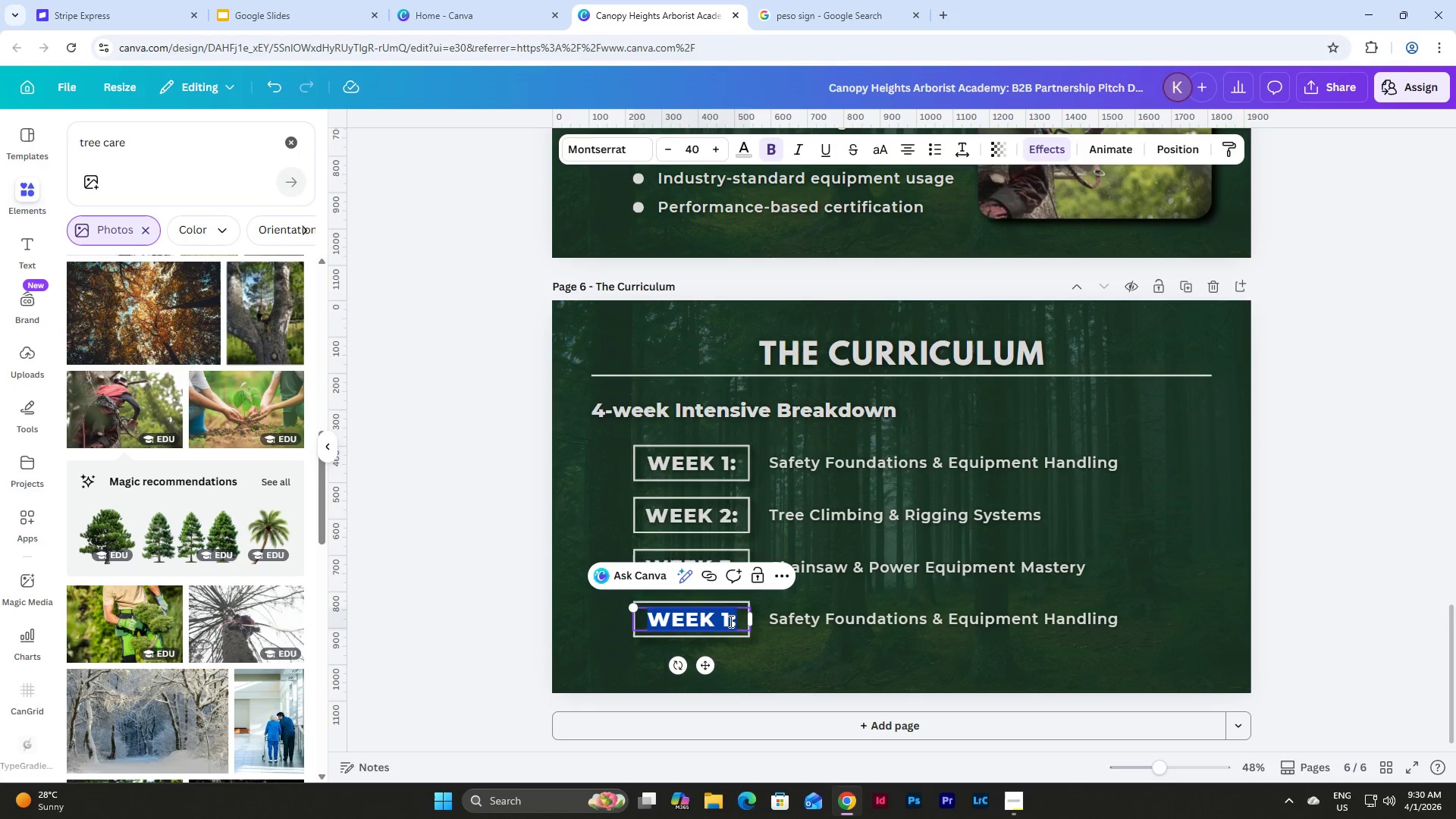 
left_click([730, 620])
 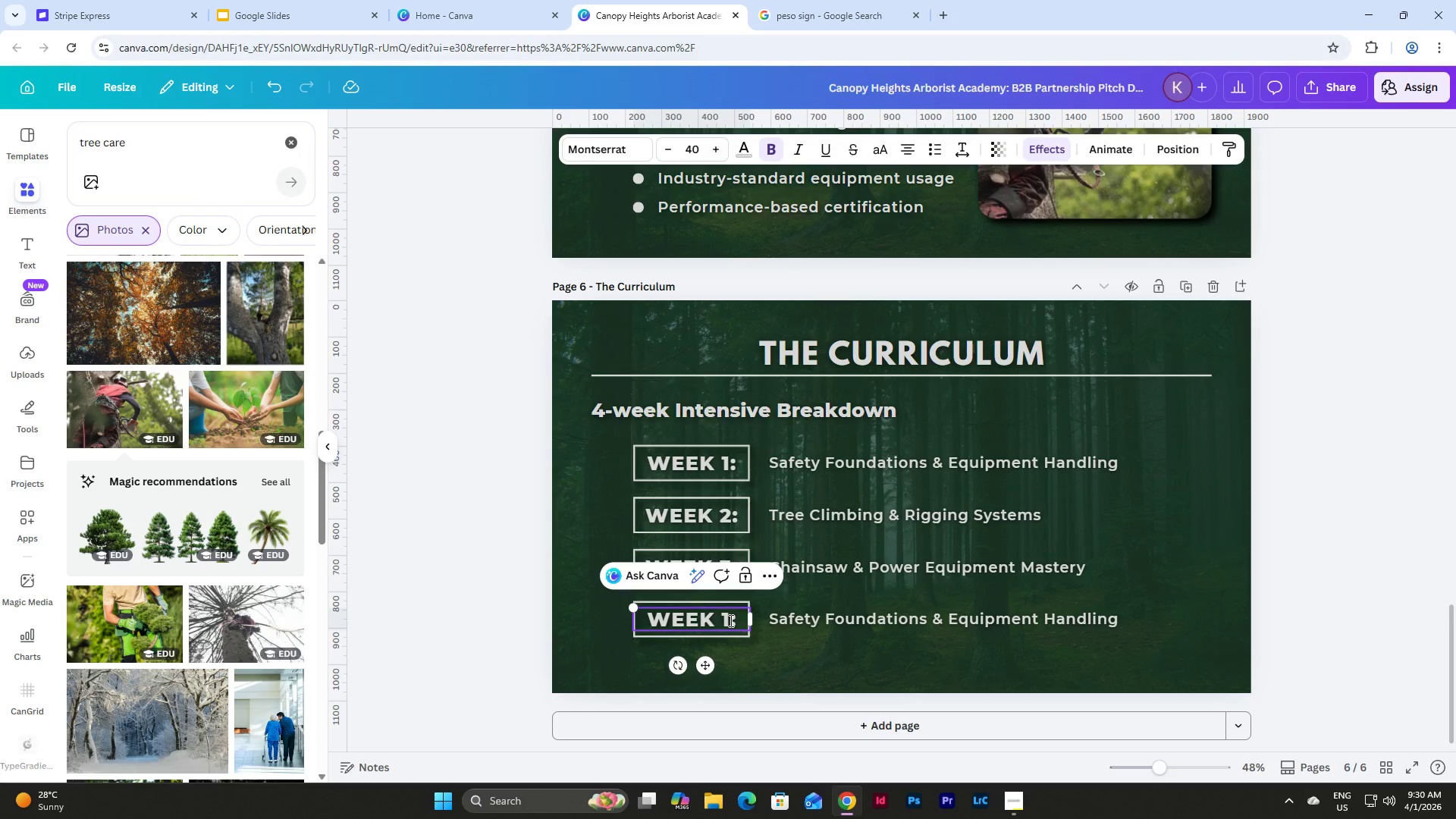 
key(Backspace)
 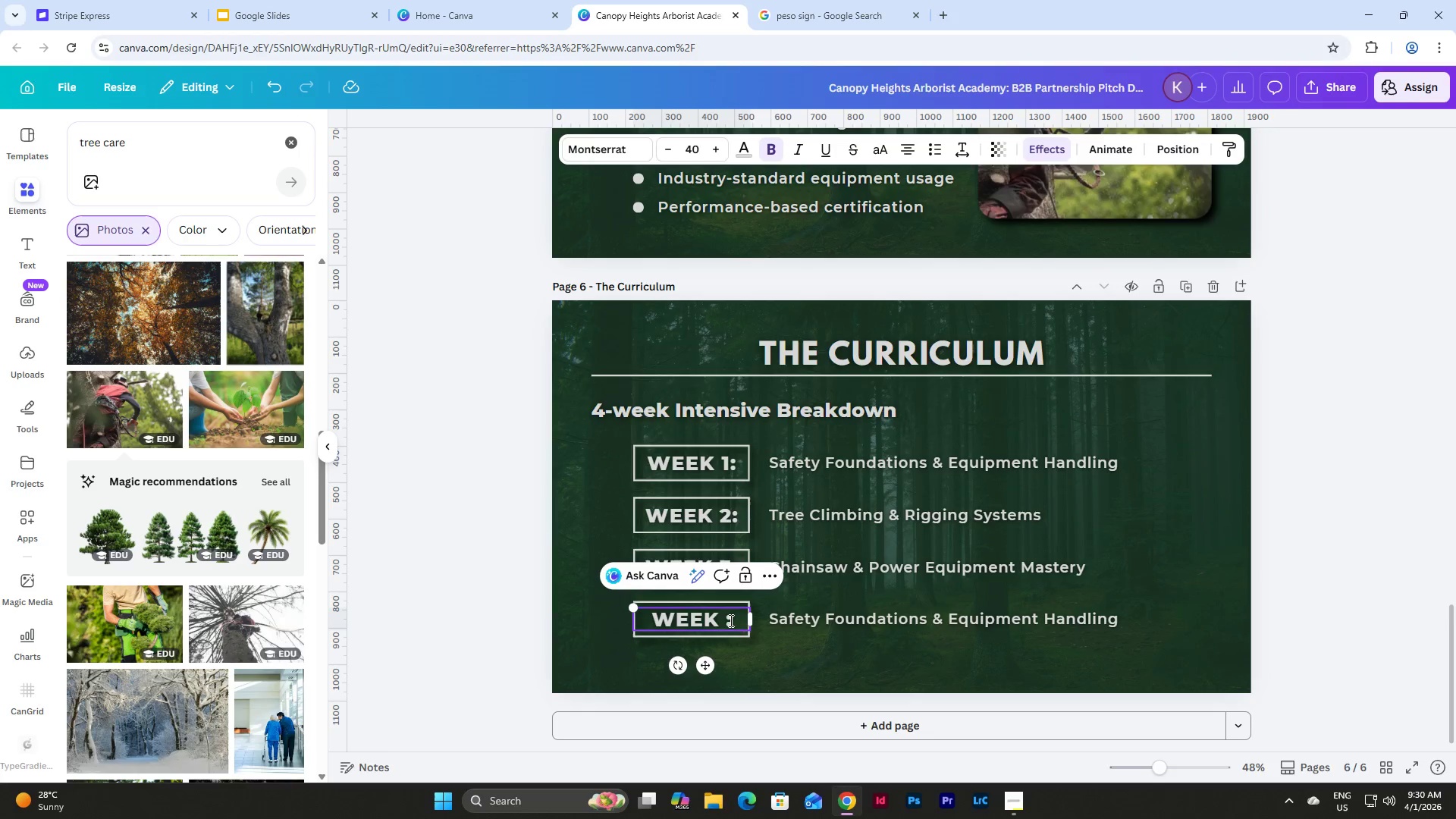 
key(Numpad4)
 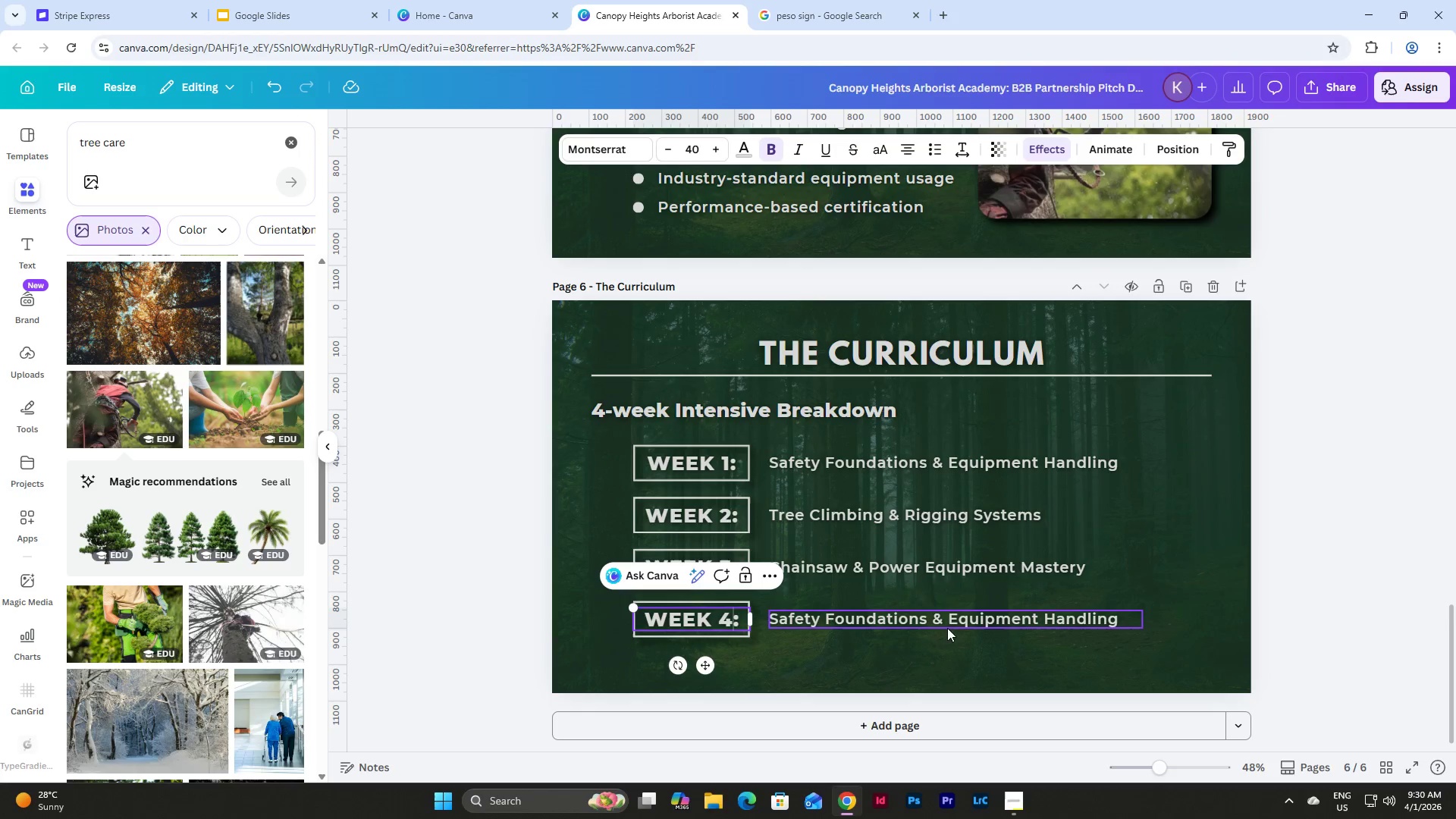 
left_click([915, 622])
 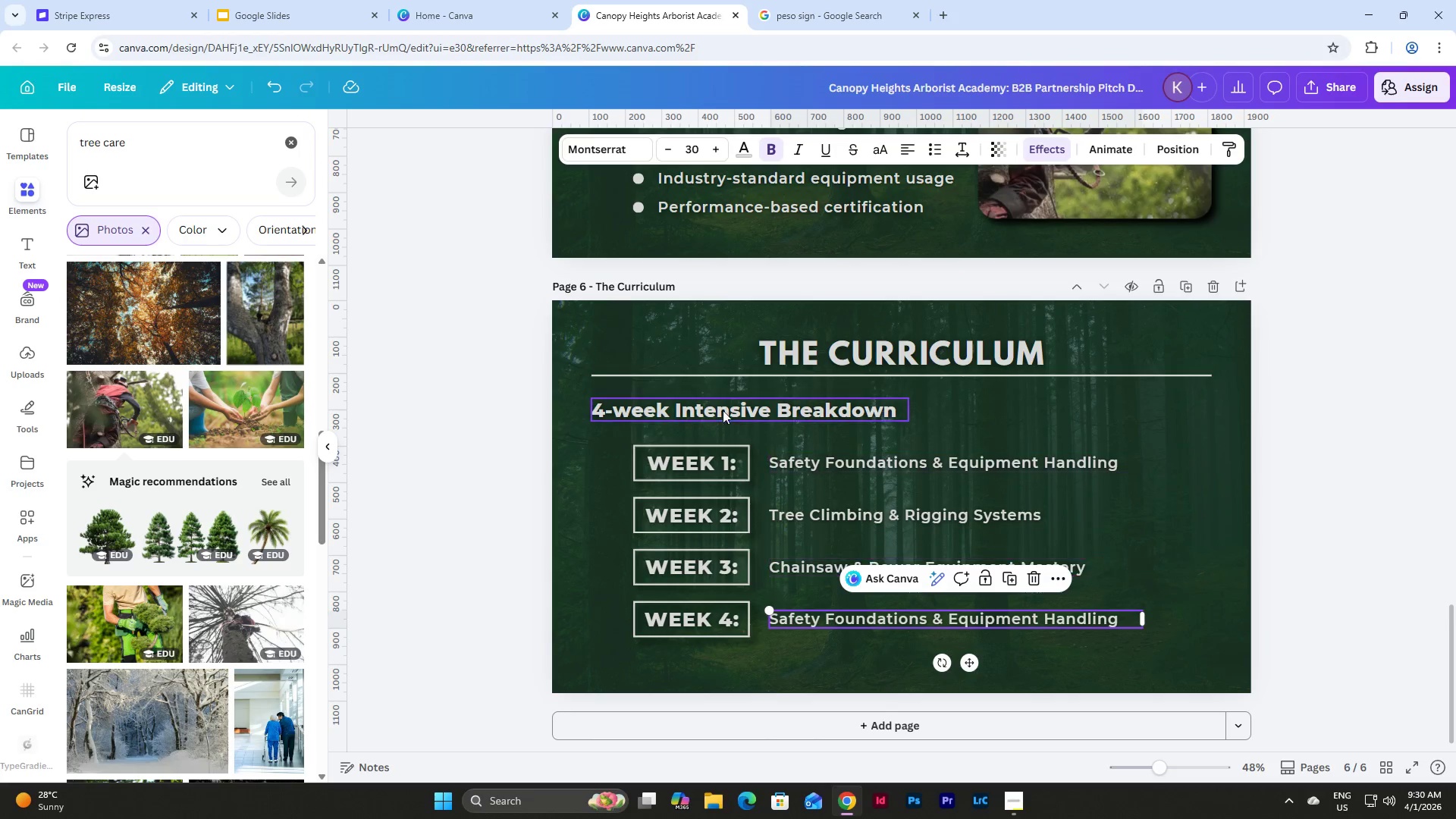 
left_click([719, 400])
 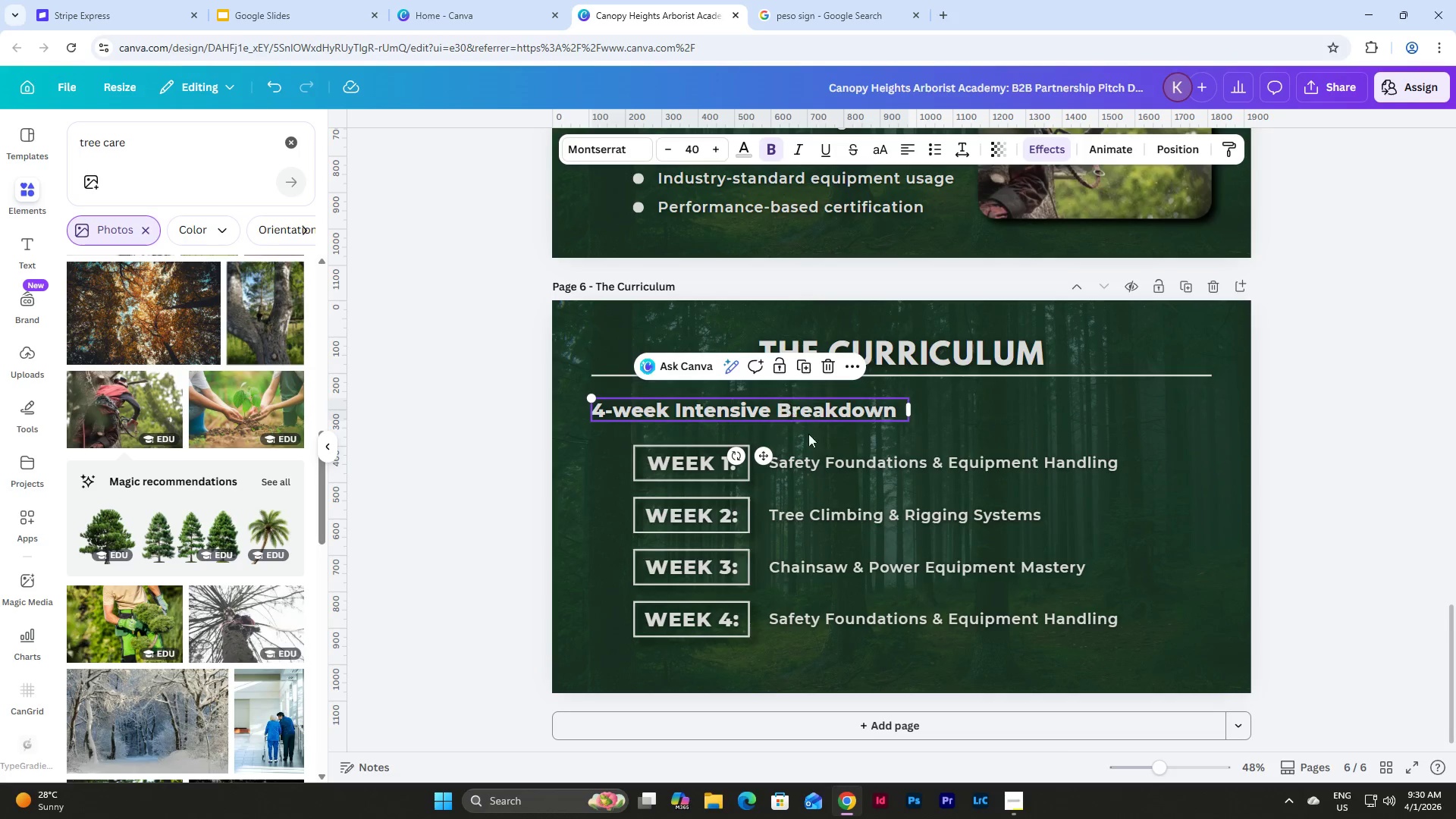 
scroll: coordinate [852, 472], scroll_direction: up, amount: 2.0
 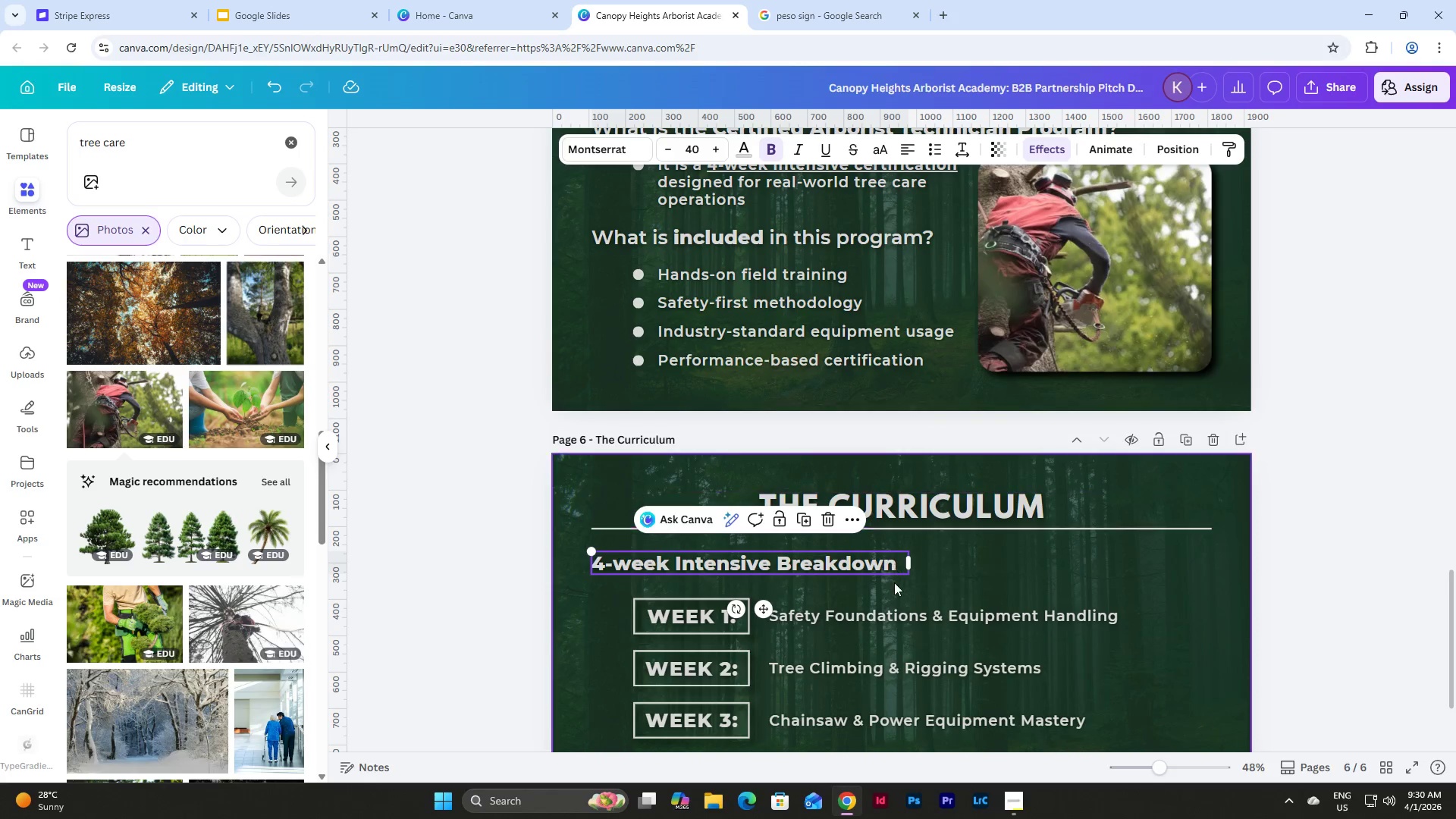 
scroll: coordinate [894, 587], scroll_direction: down, amount: 2.0
 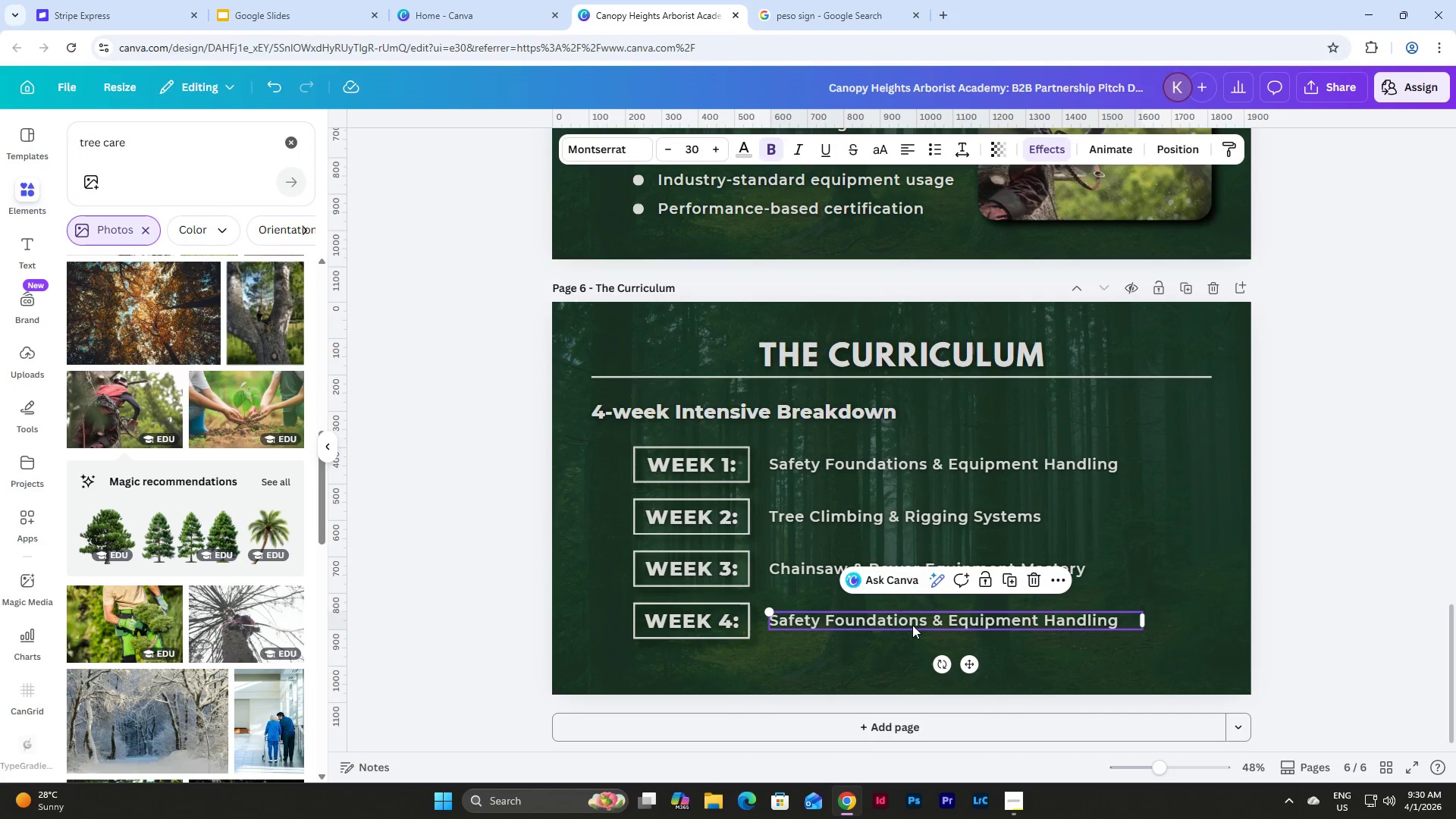 
double_click([912, 625])
 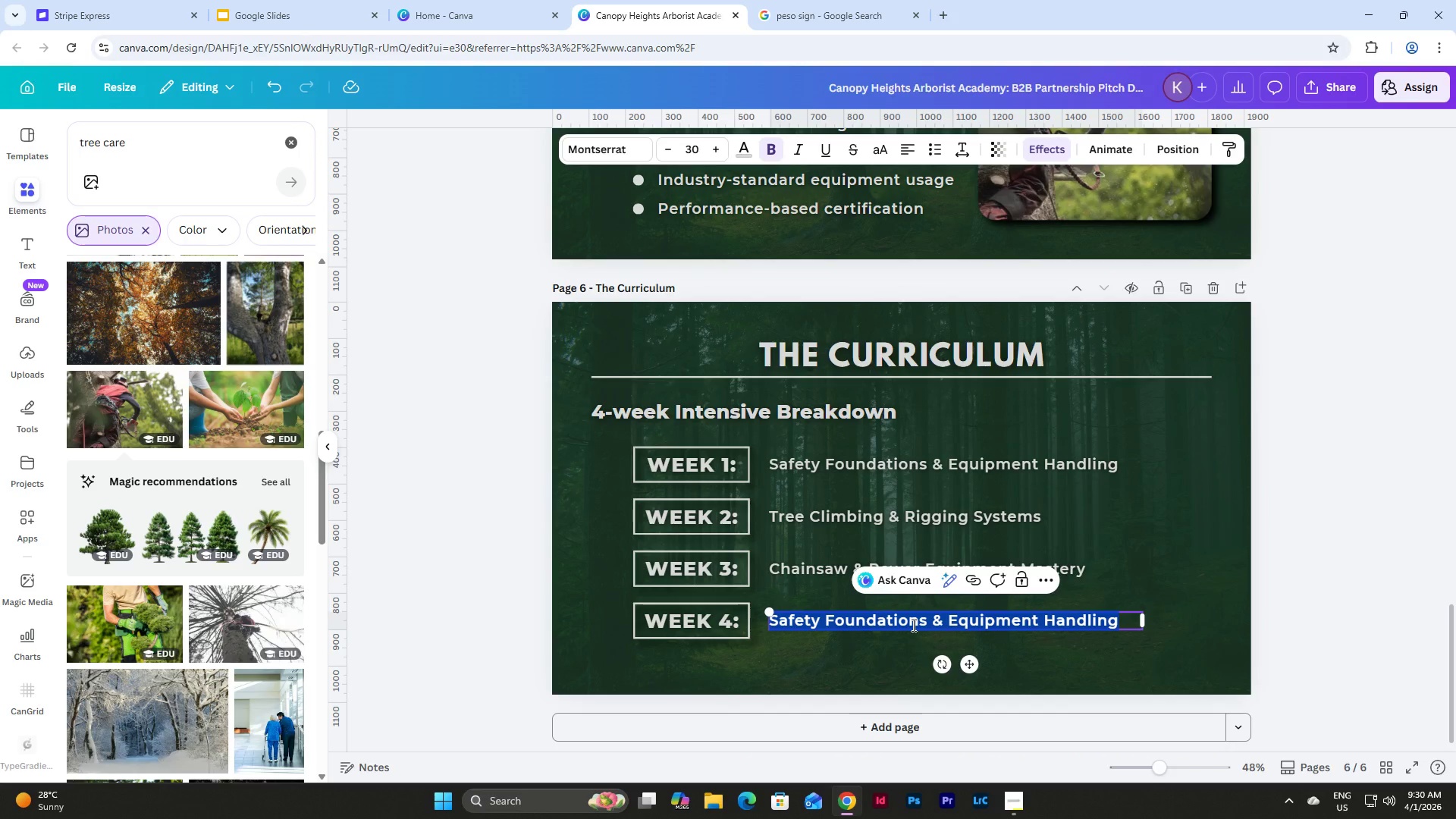 
type(Aerial Rescue & Field Assessment)
 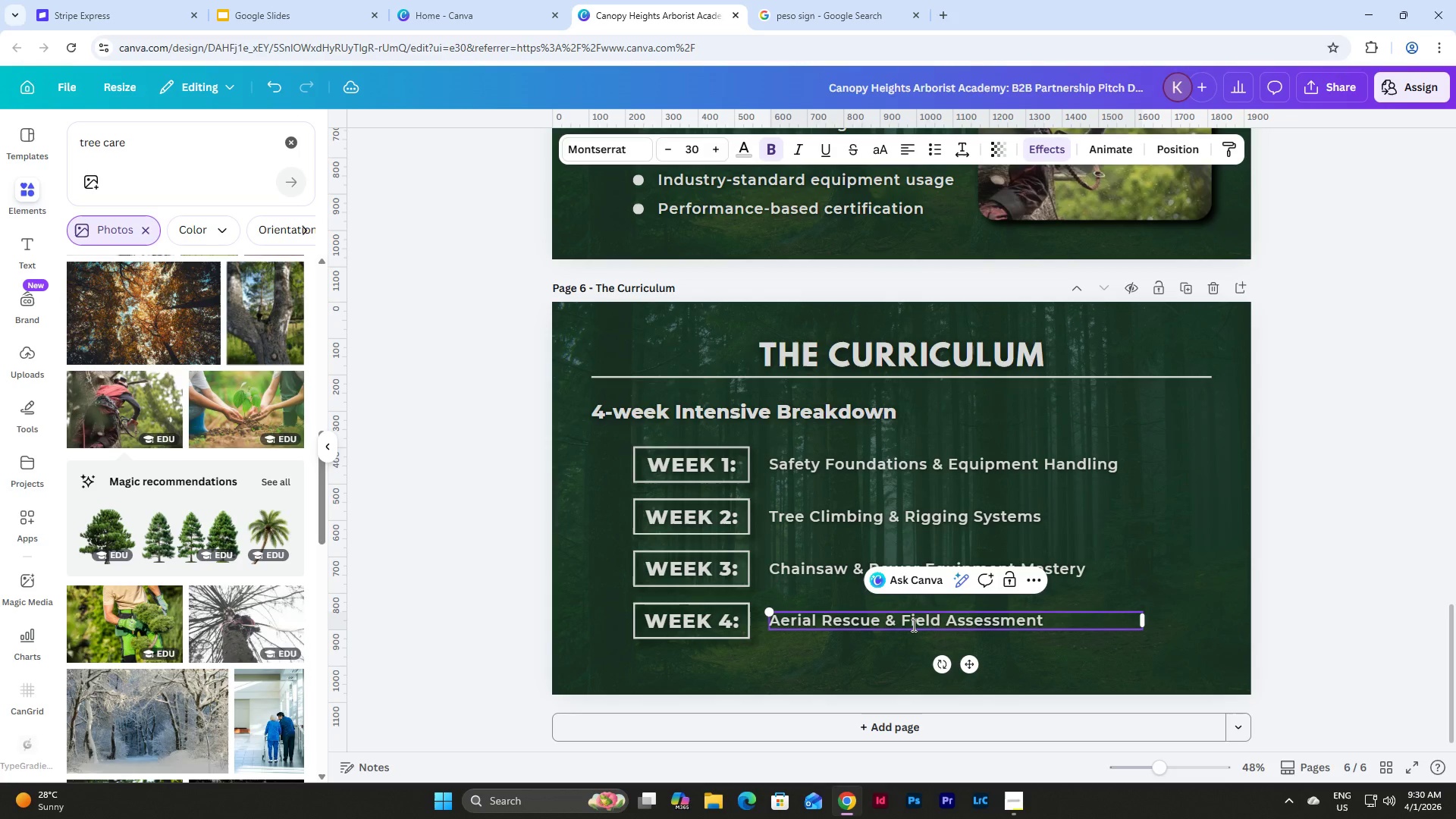 
left_click([1175, 572])
 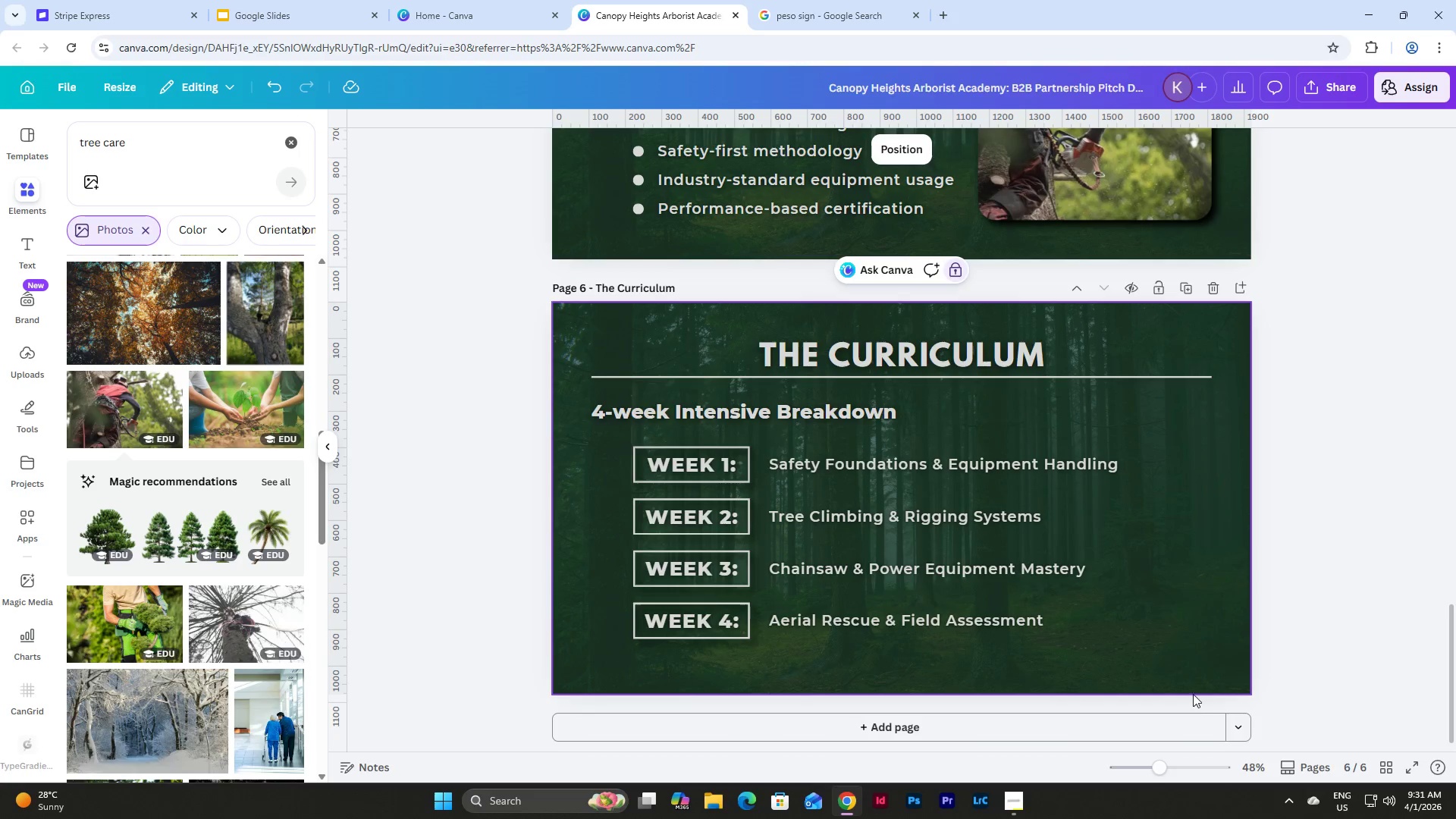 
left_click_drag(start_coordinate=[1163, 651], to_coordinate=[629, 440])
 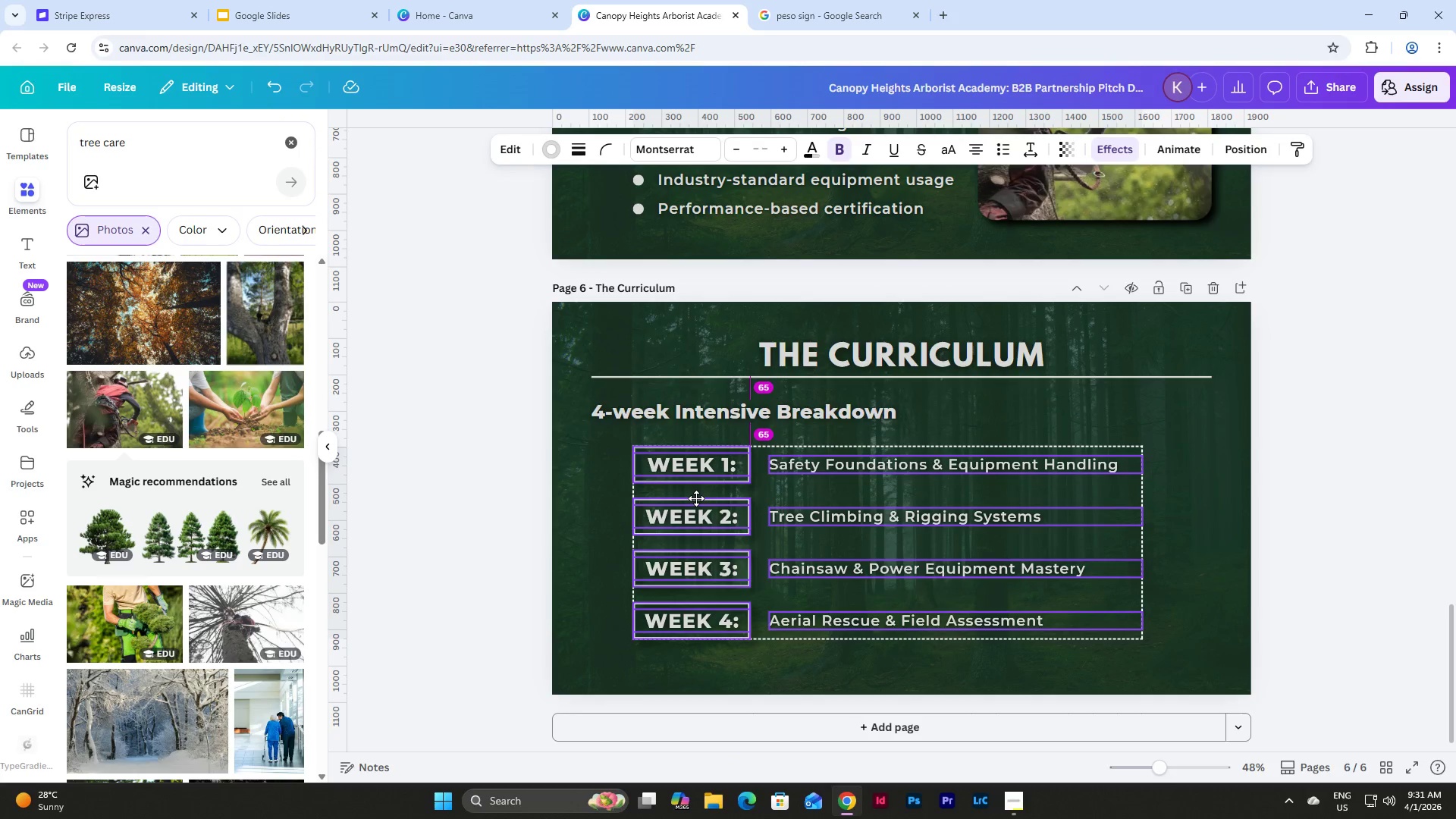 
wait(10.36)
 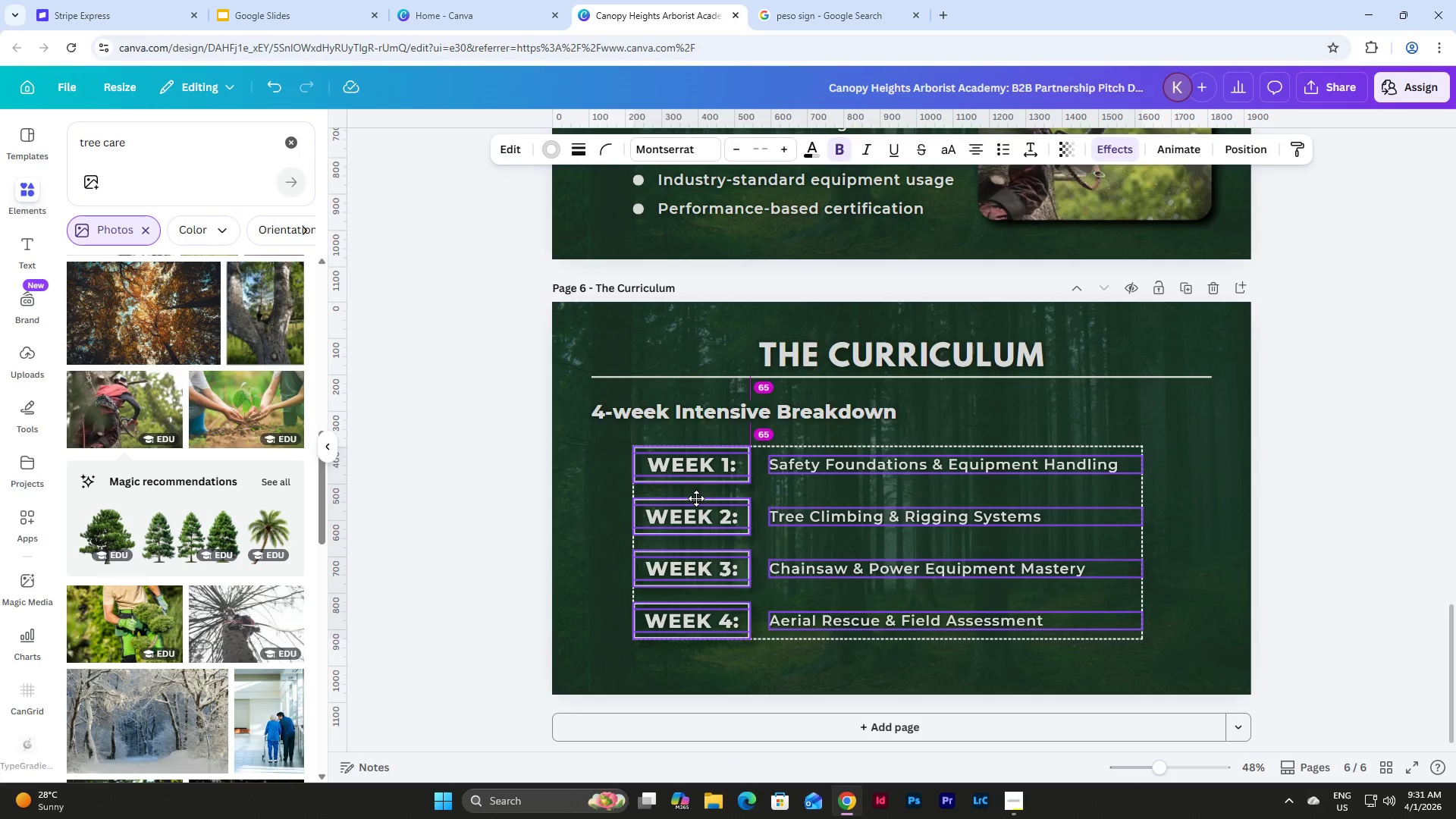 
left_click([1203, 576])
 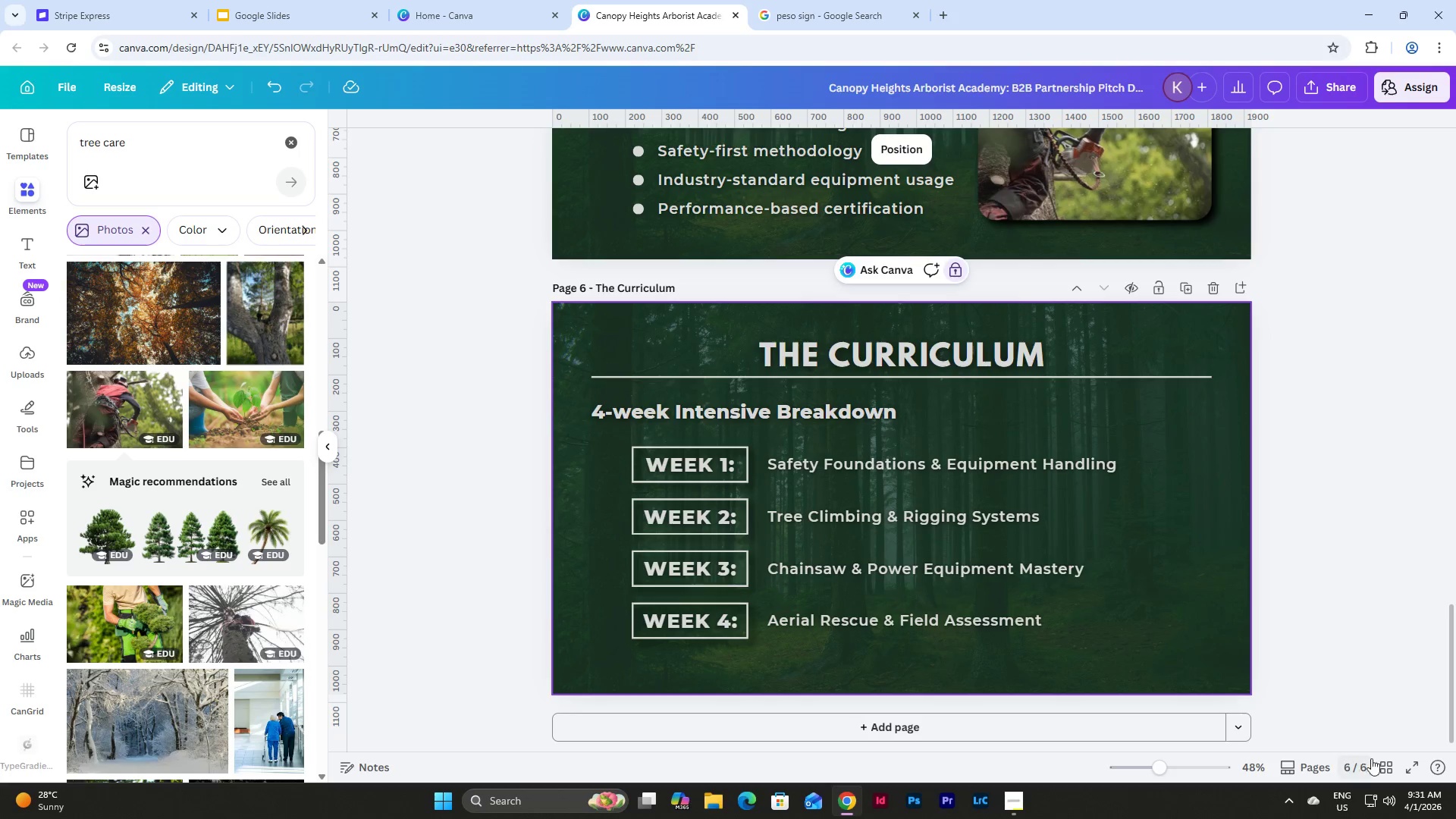 
left_click([1390, 759])
 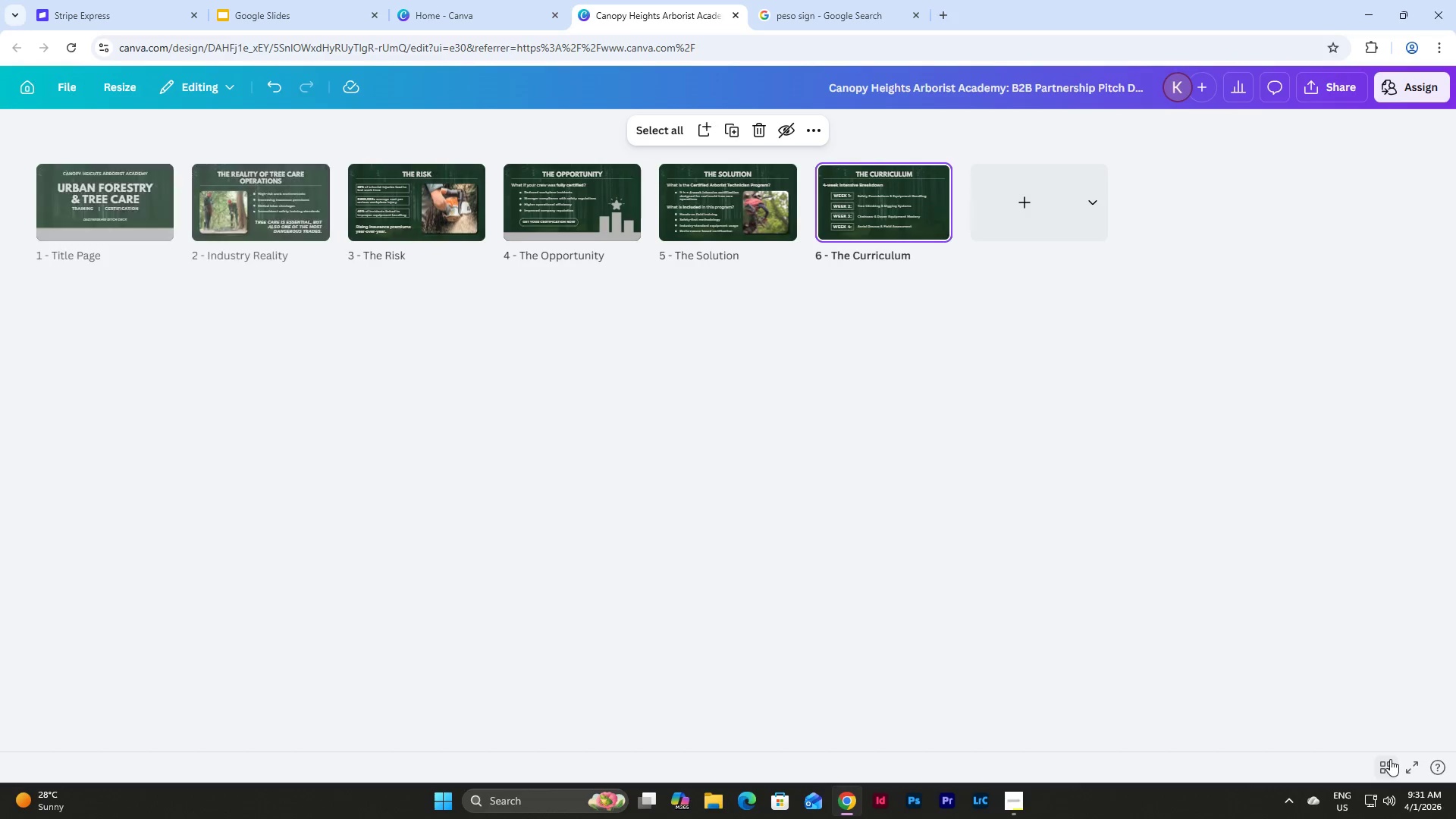 
left_click([1390, 759])
 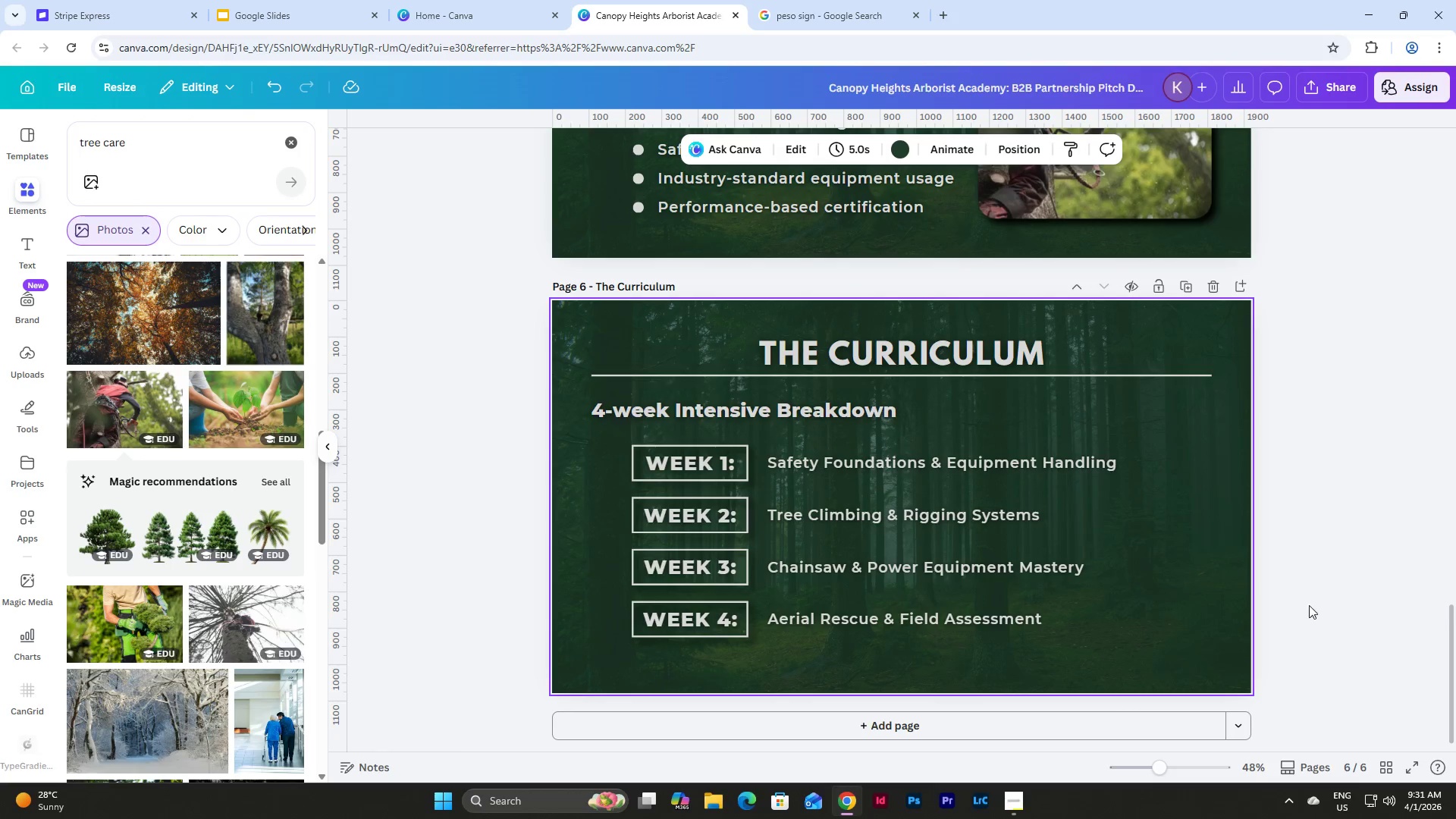 
scroll: coordinate [1307, 601], scroll_direction: up, amount: 3.0
 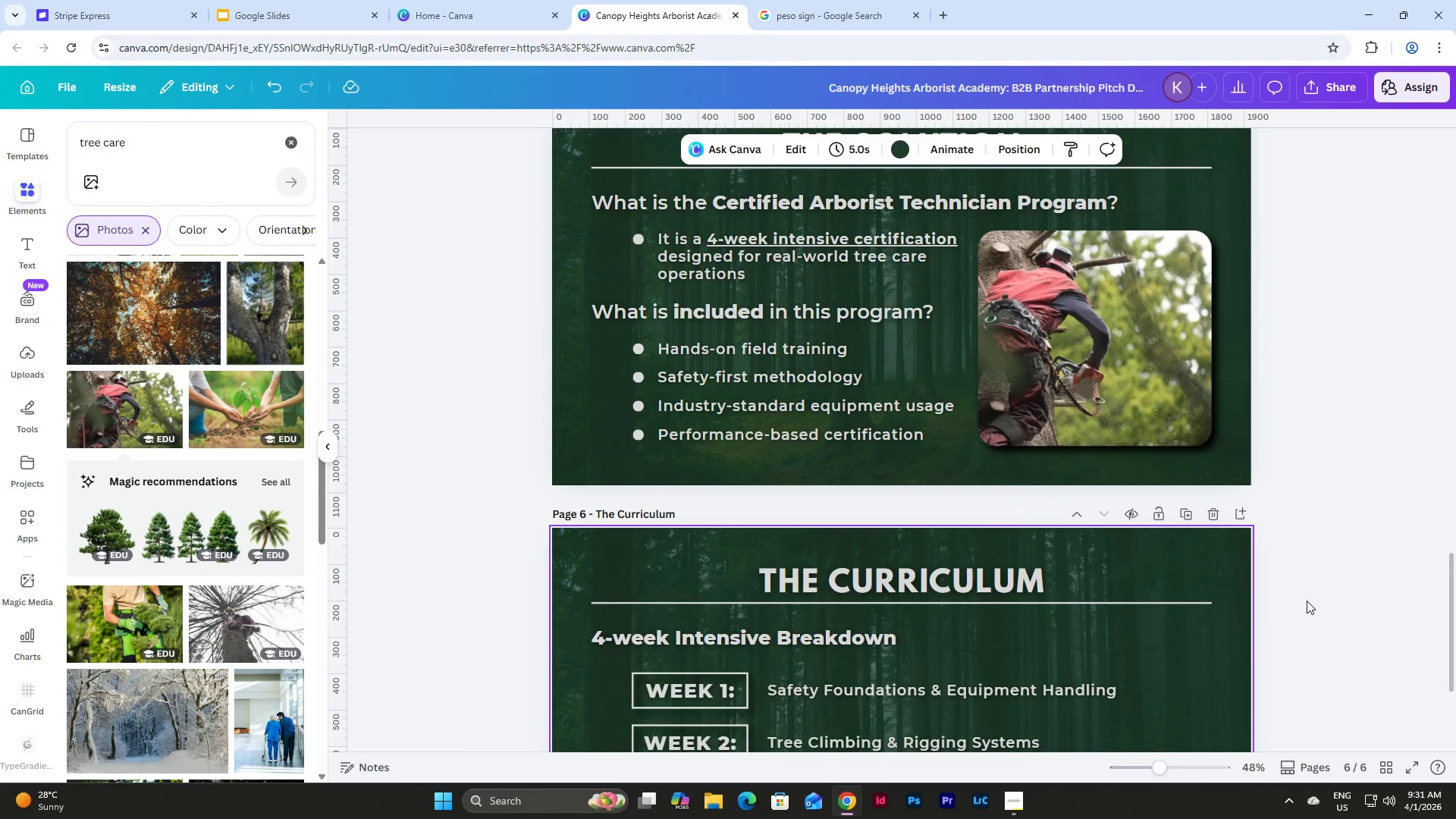 
scroll: coordinate [1307, 601], scroll_direction: down, amount: 12.0
 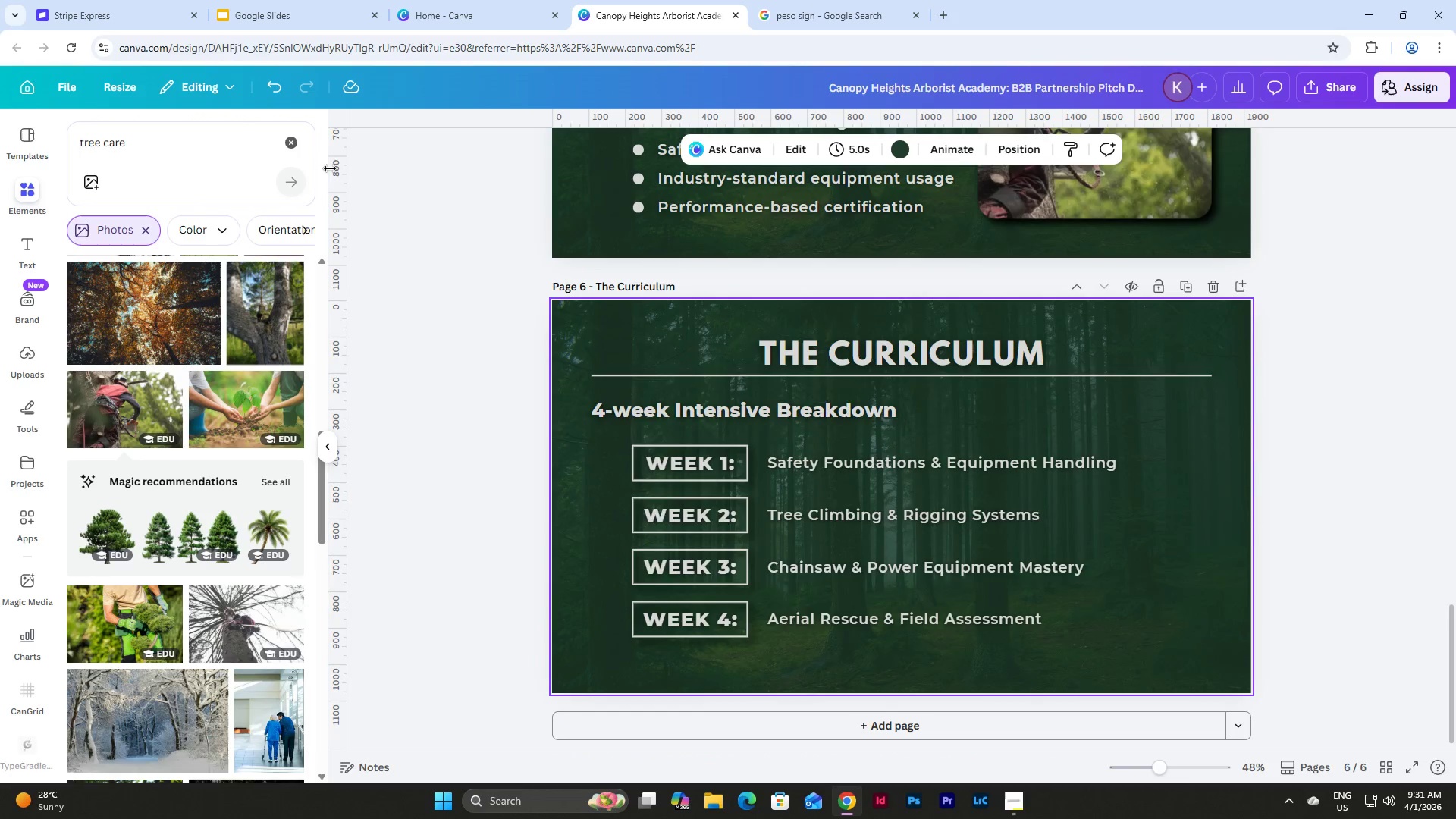 
left_click([153, 165])
 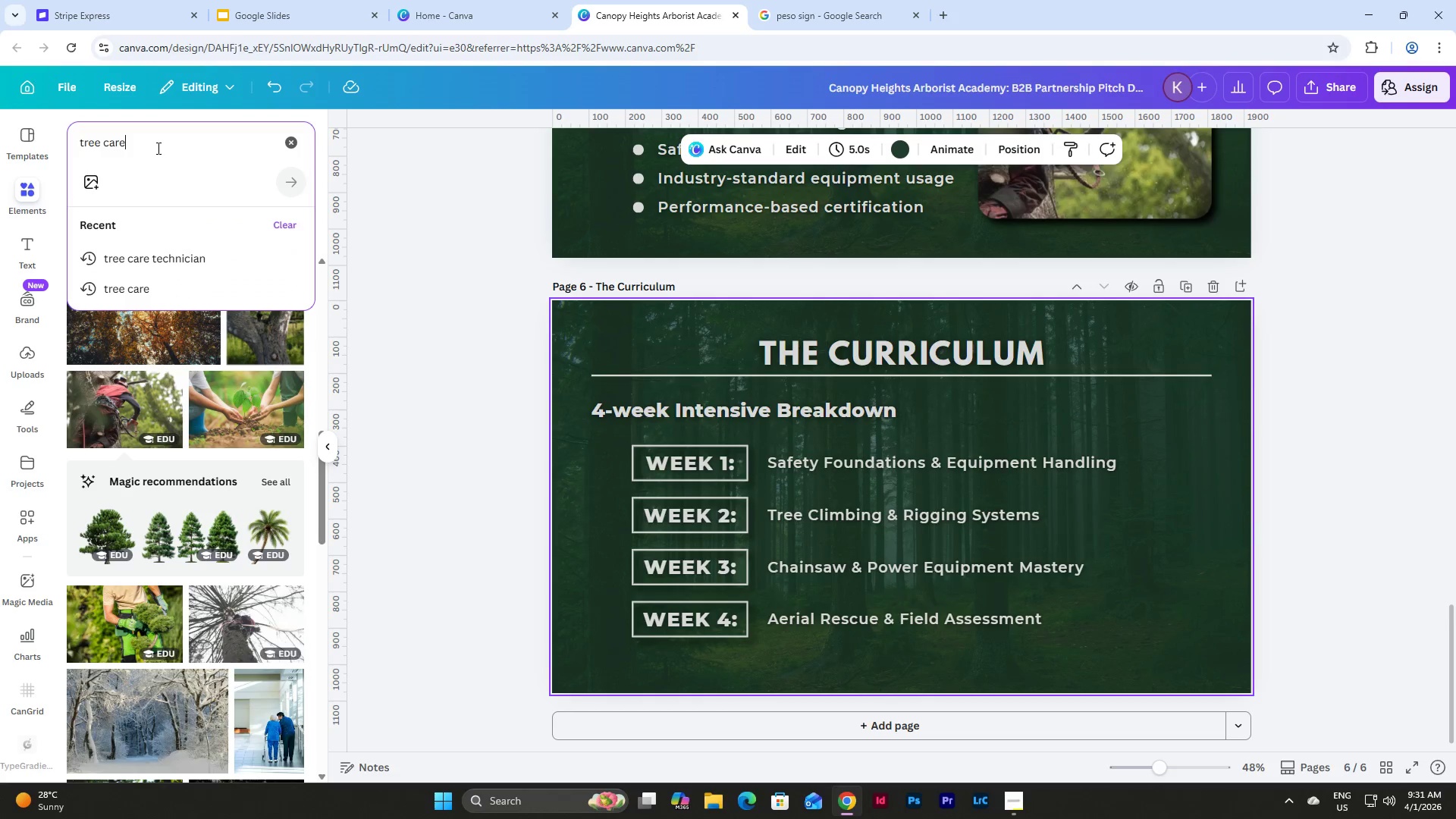 
left_click_drag(start_coordinate=[157, 148], to_coordinate=[49, 156])
 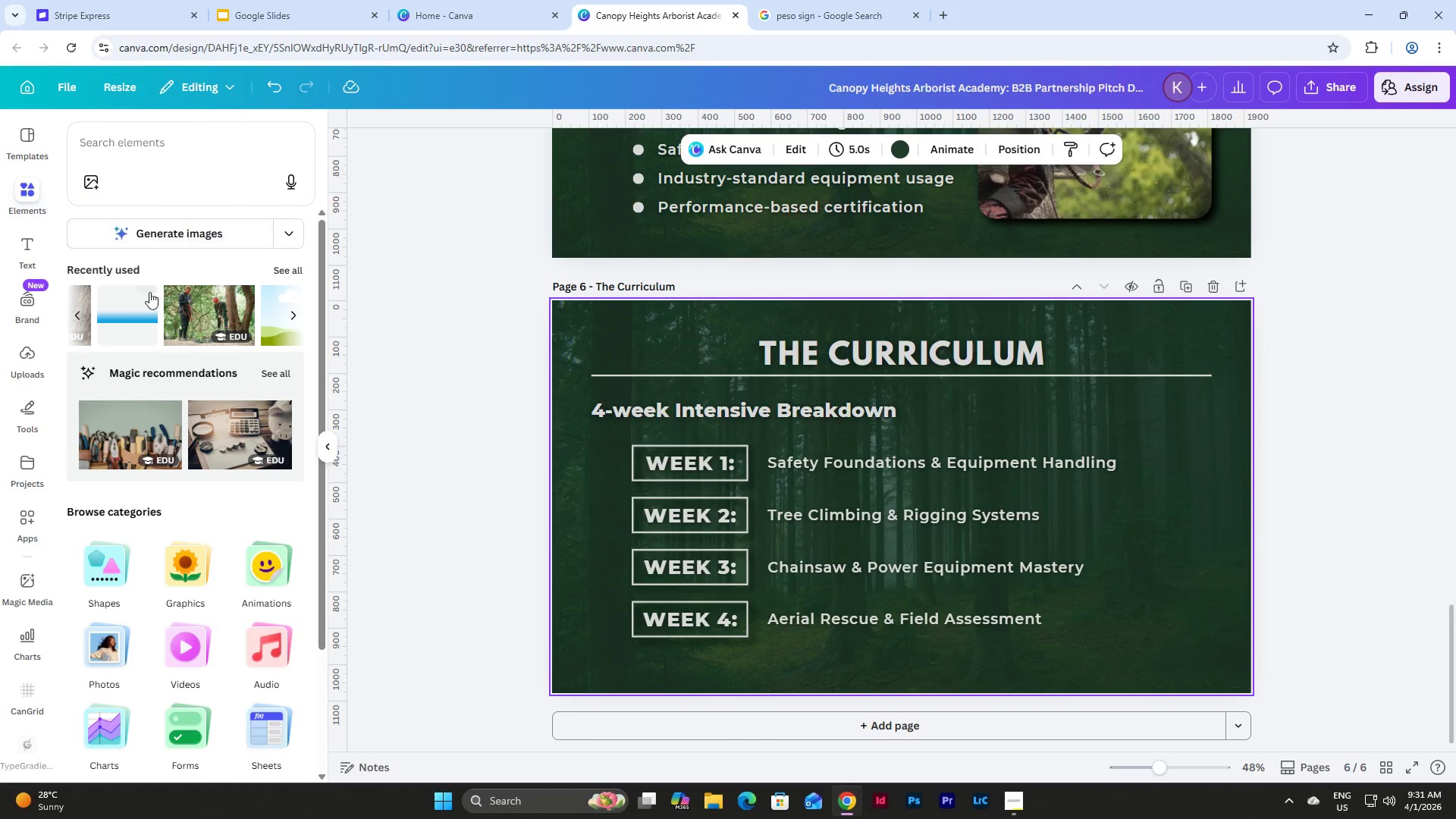 
left_click([179, 149])
 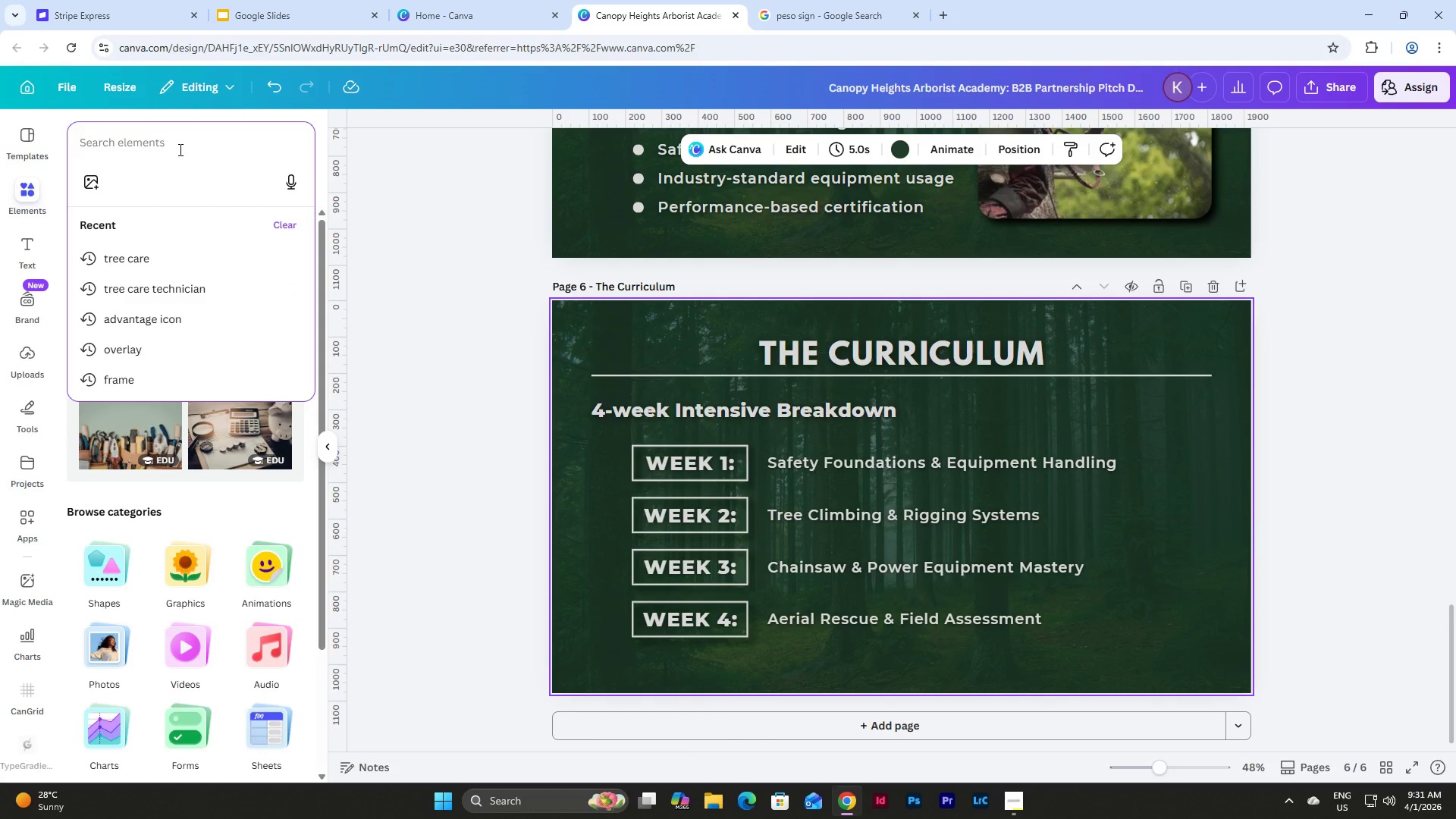 
type(training)
 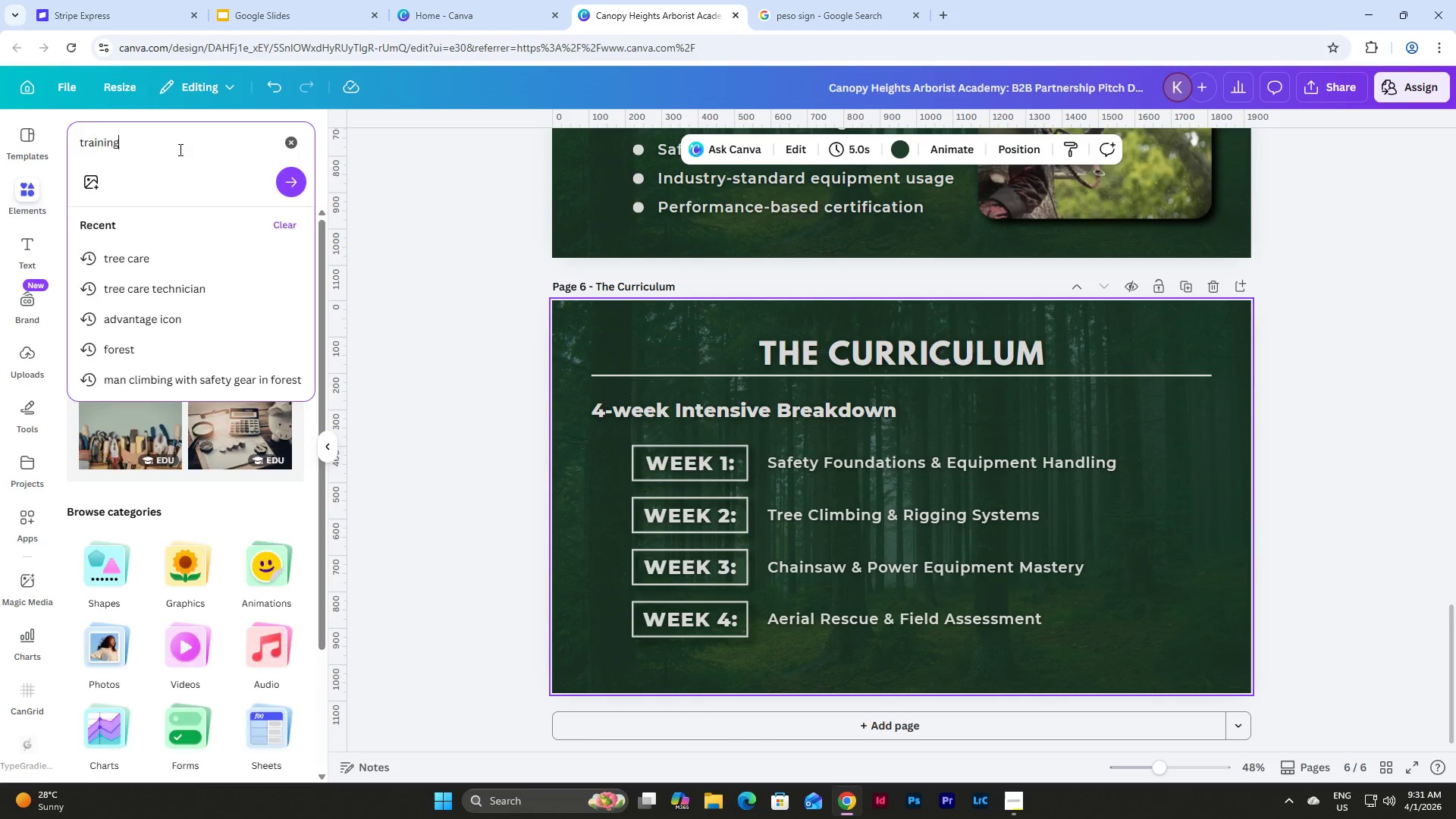 
key(Enter)
 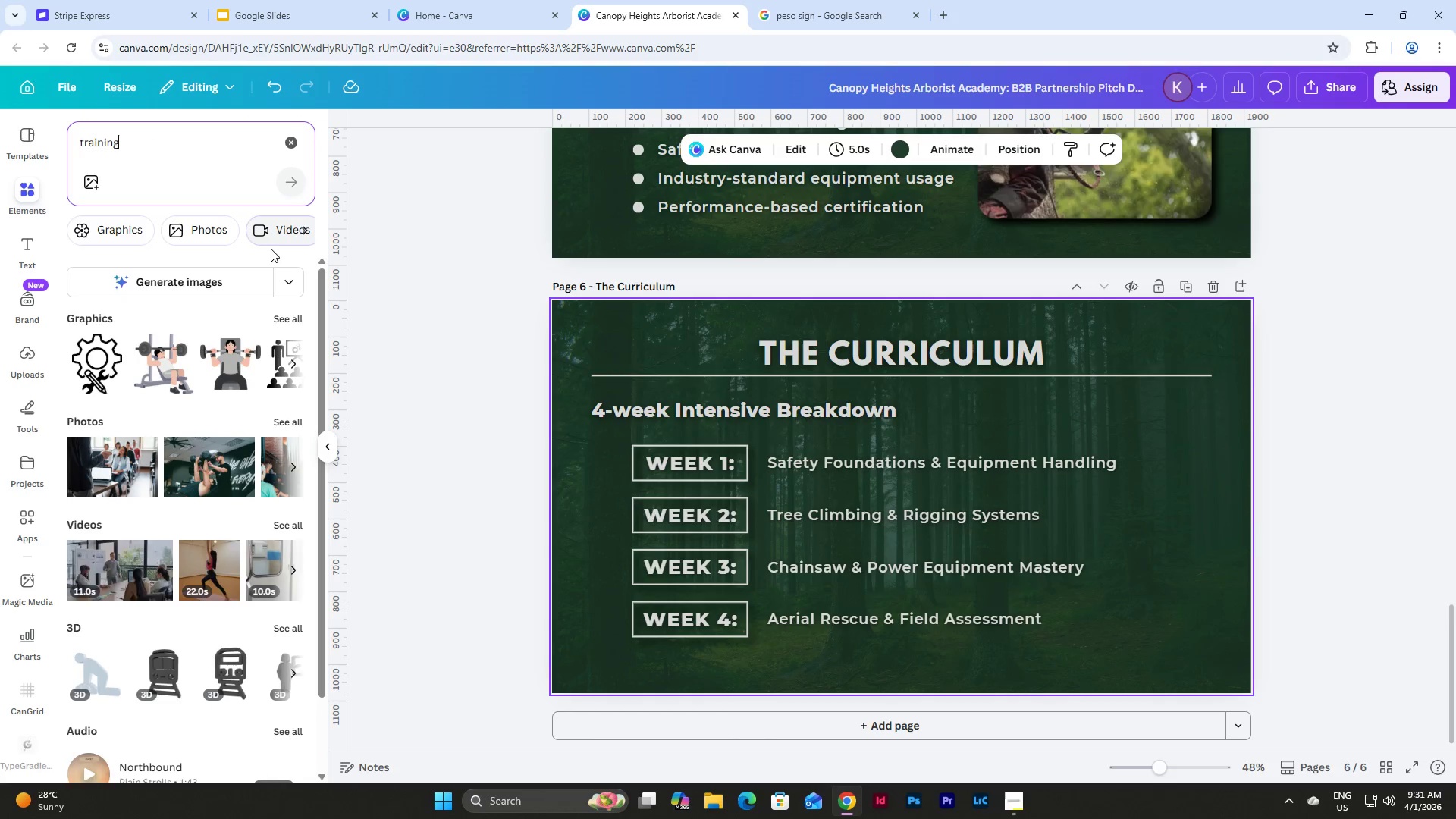 
left_click([285, 315])
 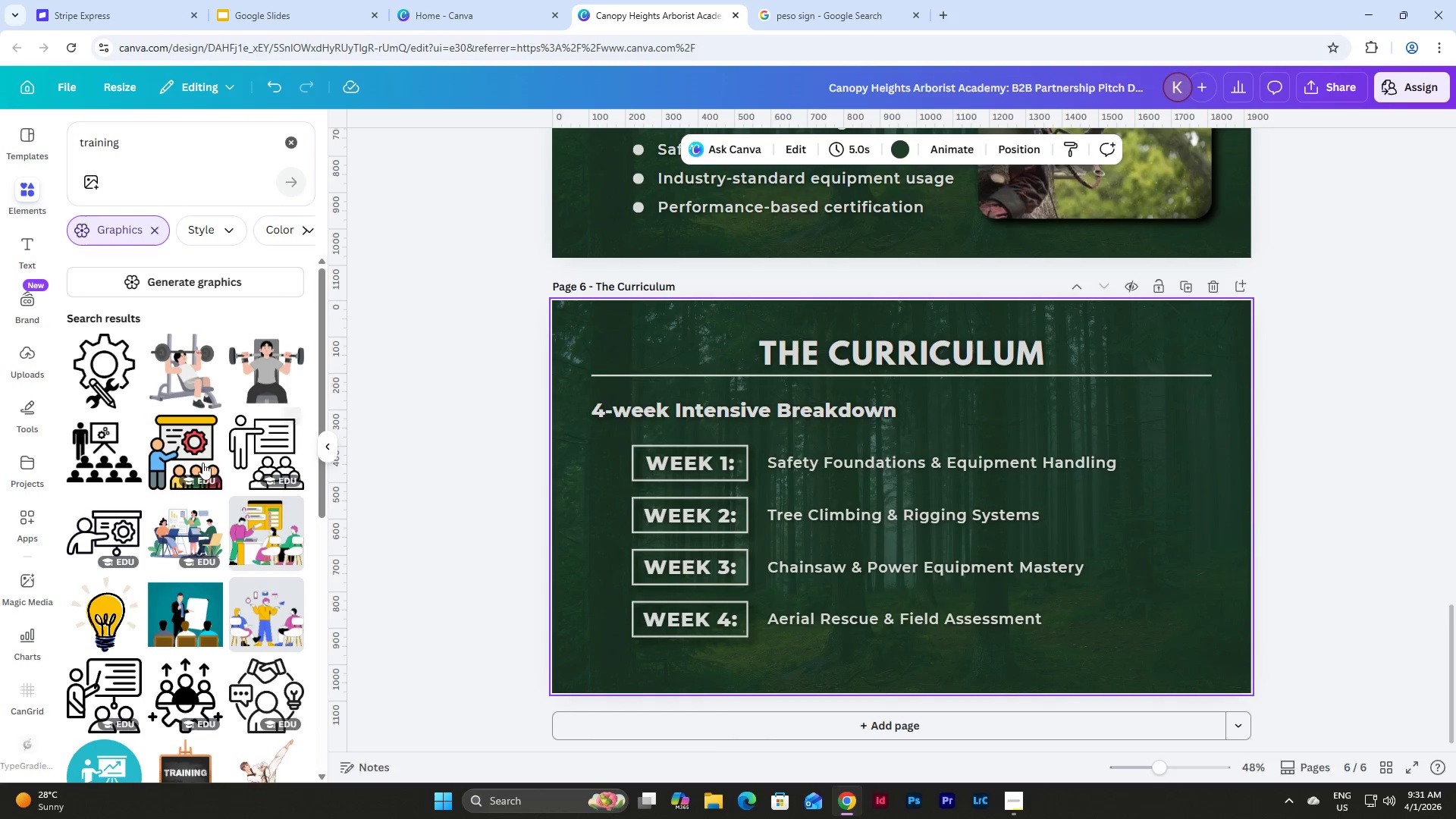 
scroll: coordinate [199, 431], scroll_direction: down, amount: 5.0
 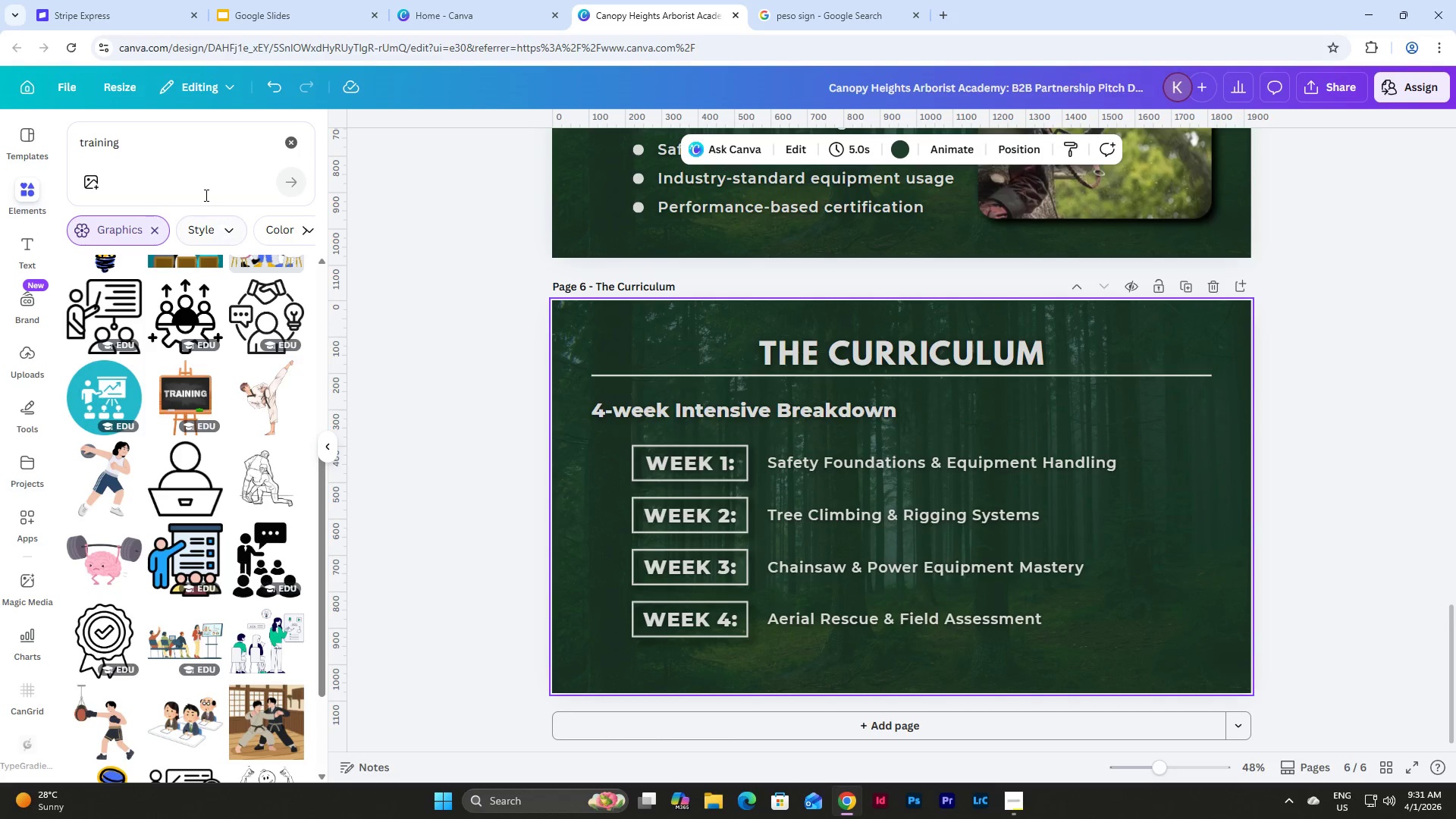 
left_click_drag(start_coordinate=[175, 159], to_coordinate=[49, 145])
 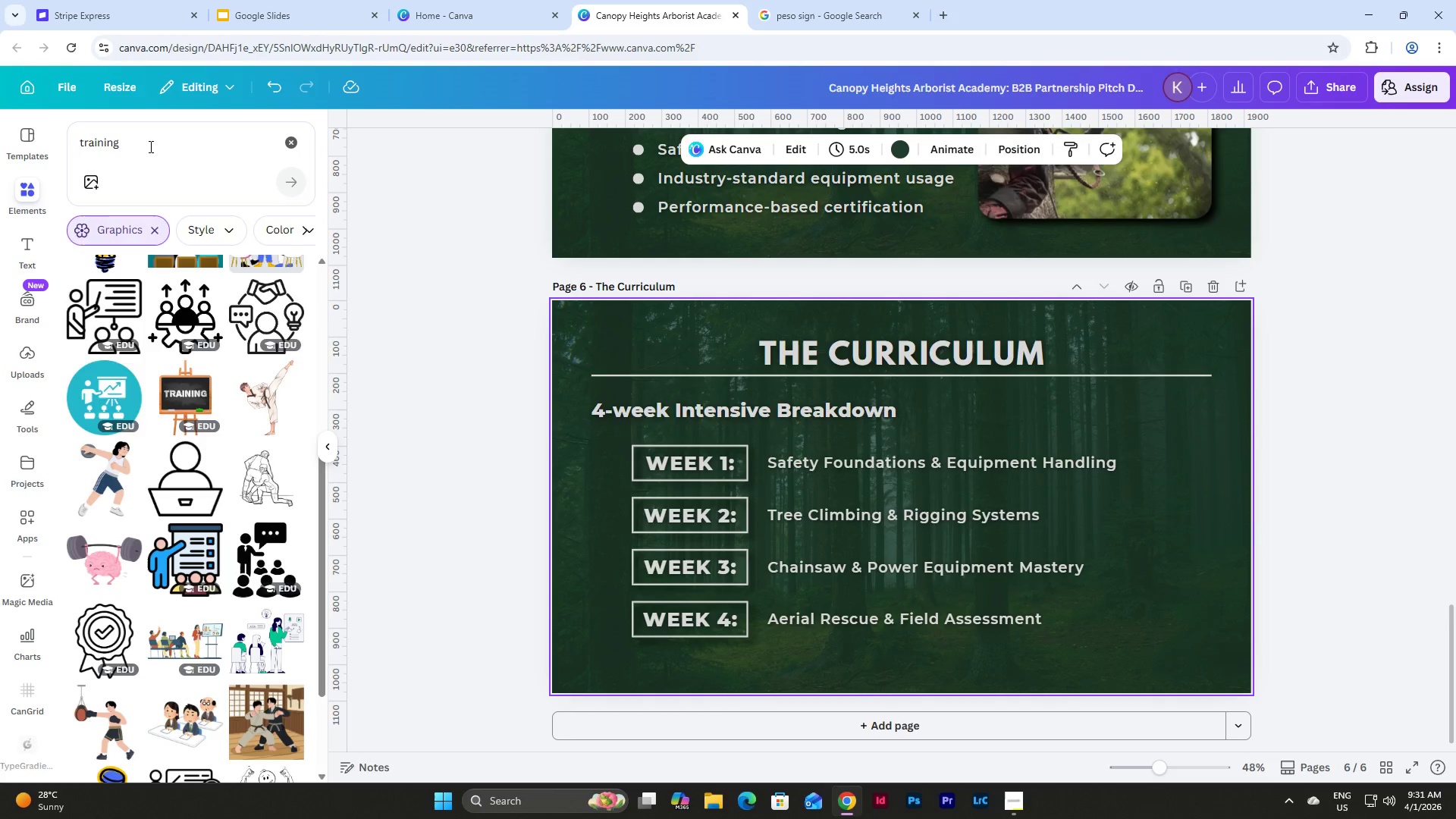 
left_click_drag(start_coordinate=[149, 146], to_coordinate=[70, 147])
 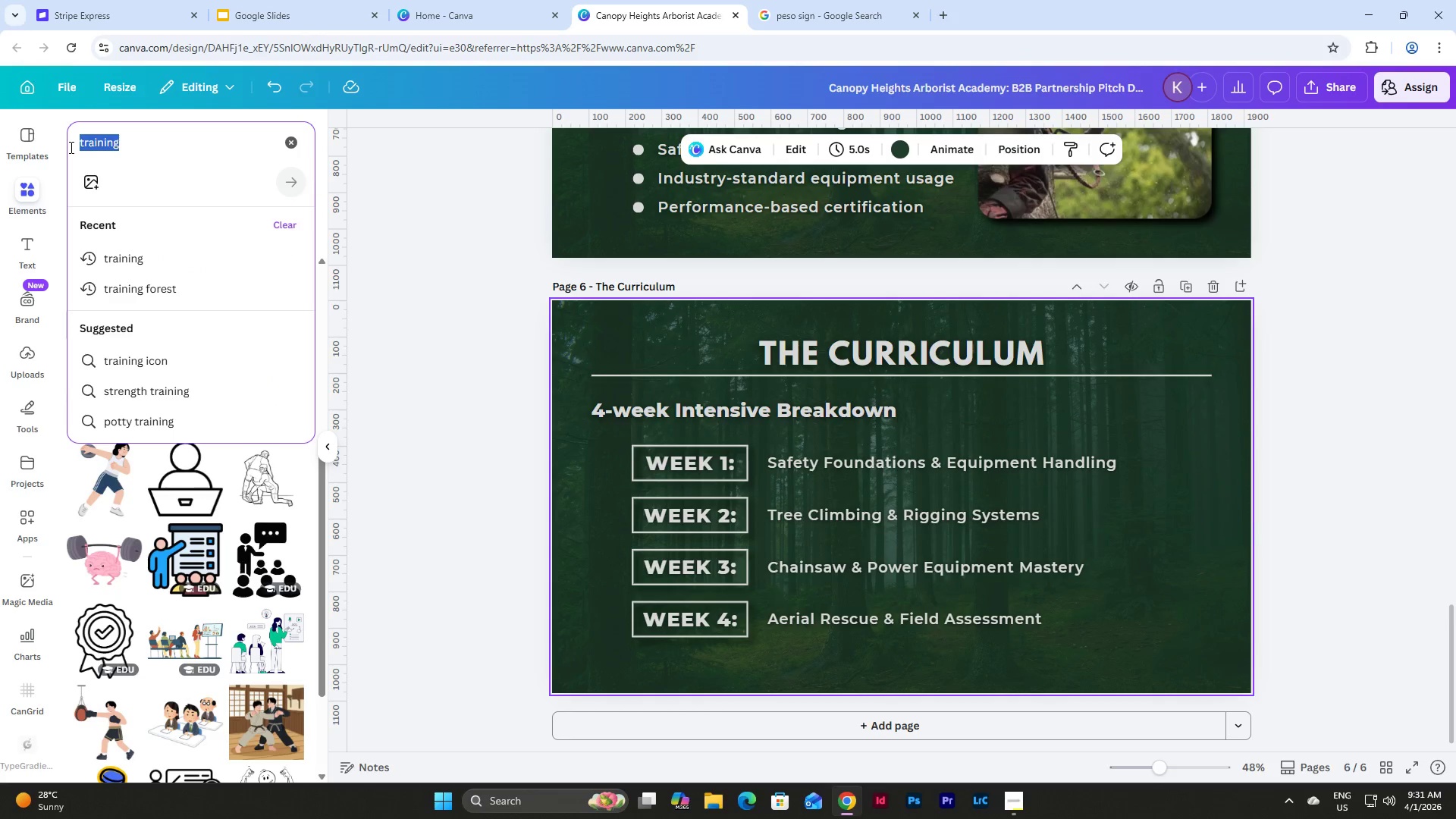 
type(in progress)
 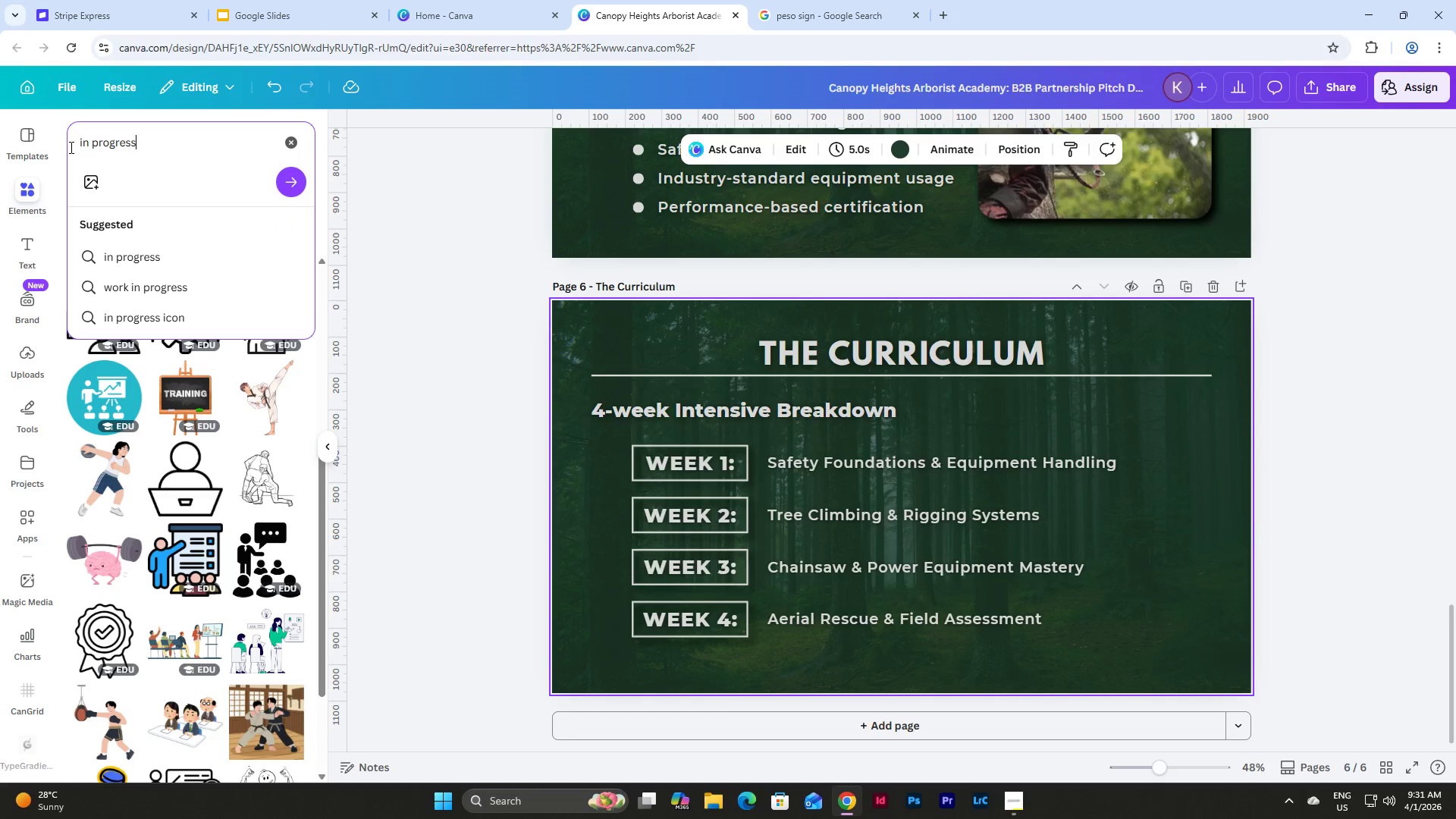 
key(Enter)
 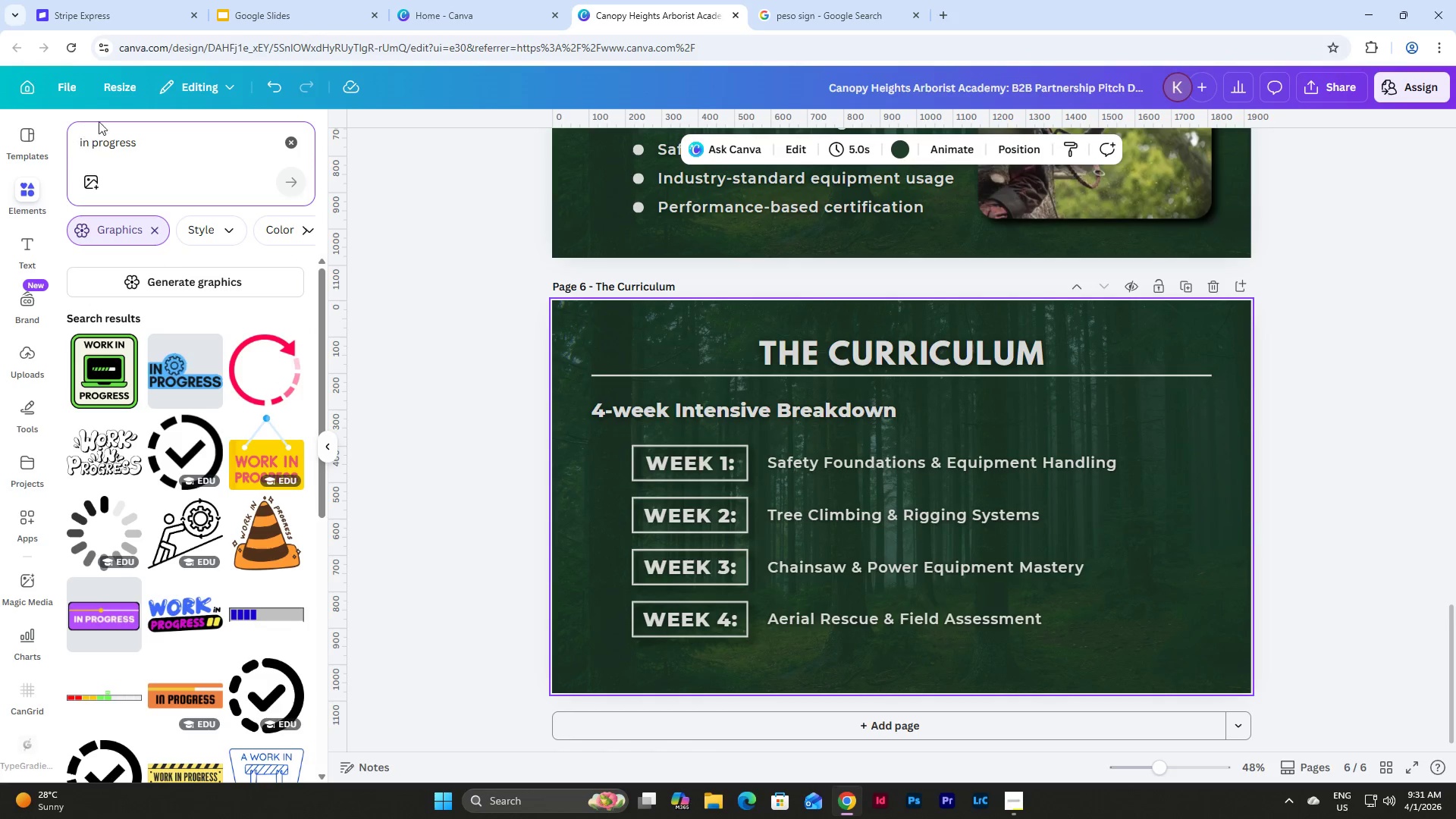 
scroll: coordinate [250, 397], scroll_direction: down, amount: 2.0
 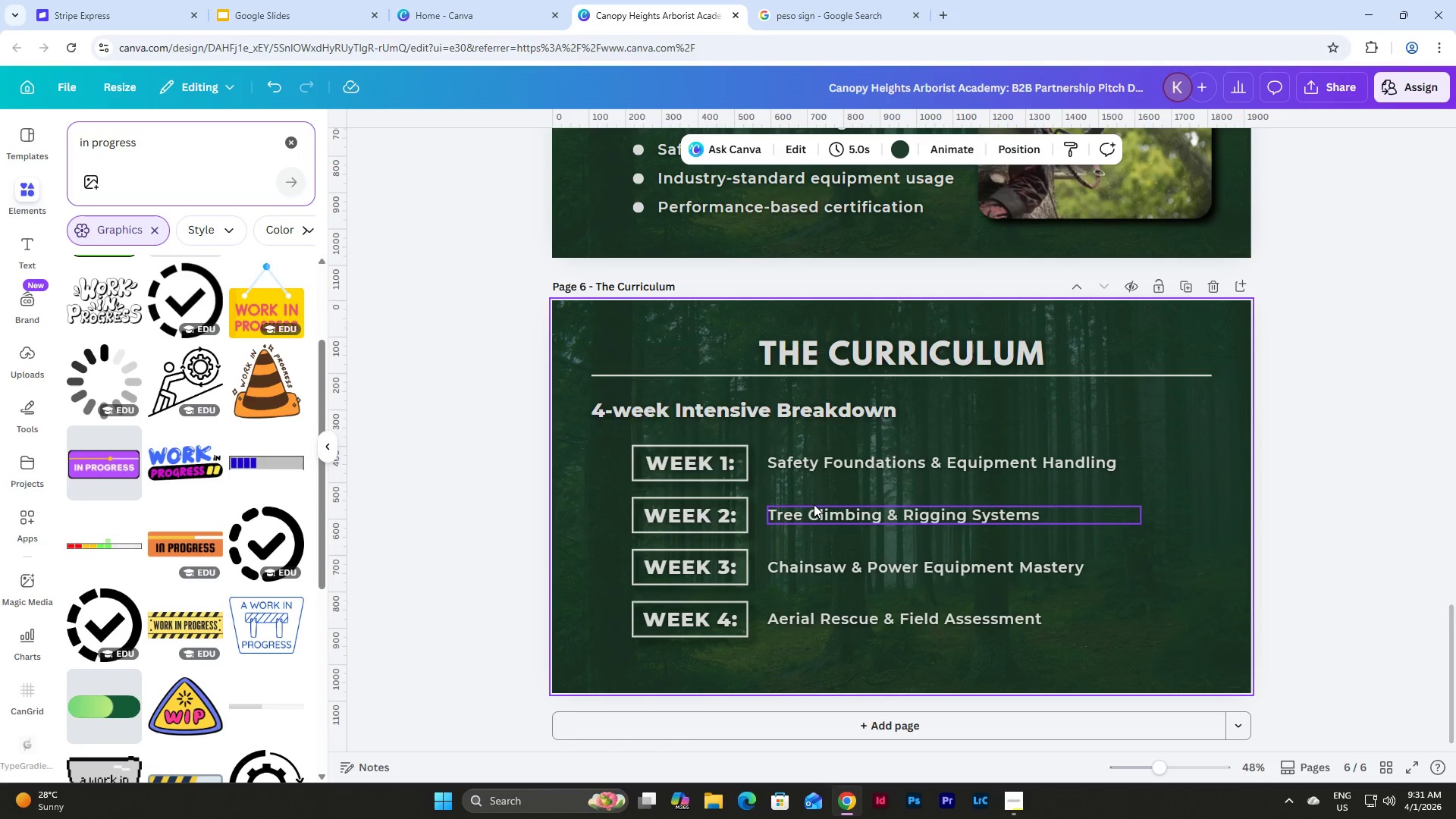 
scroll: coordinate [783, 507], scroll_direction: up, amount: 10.0
 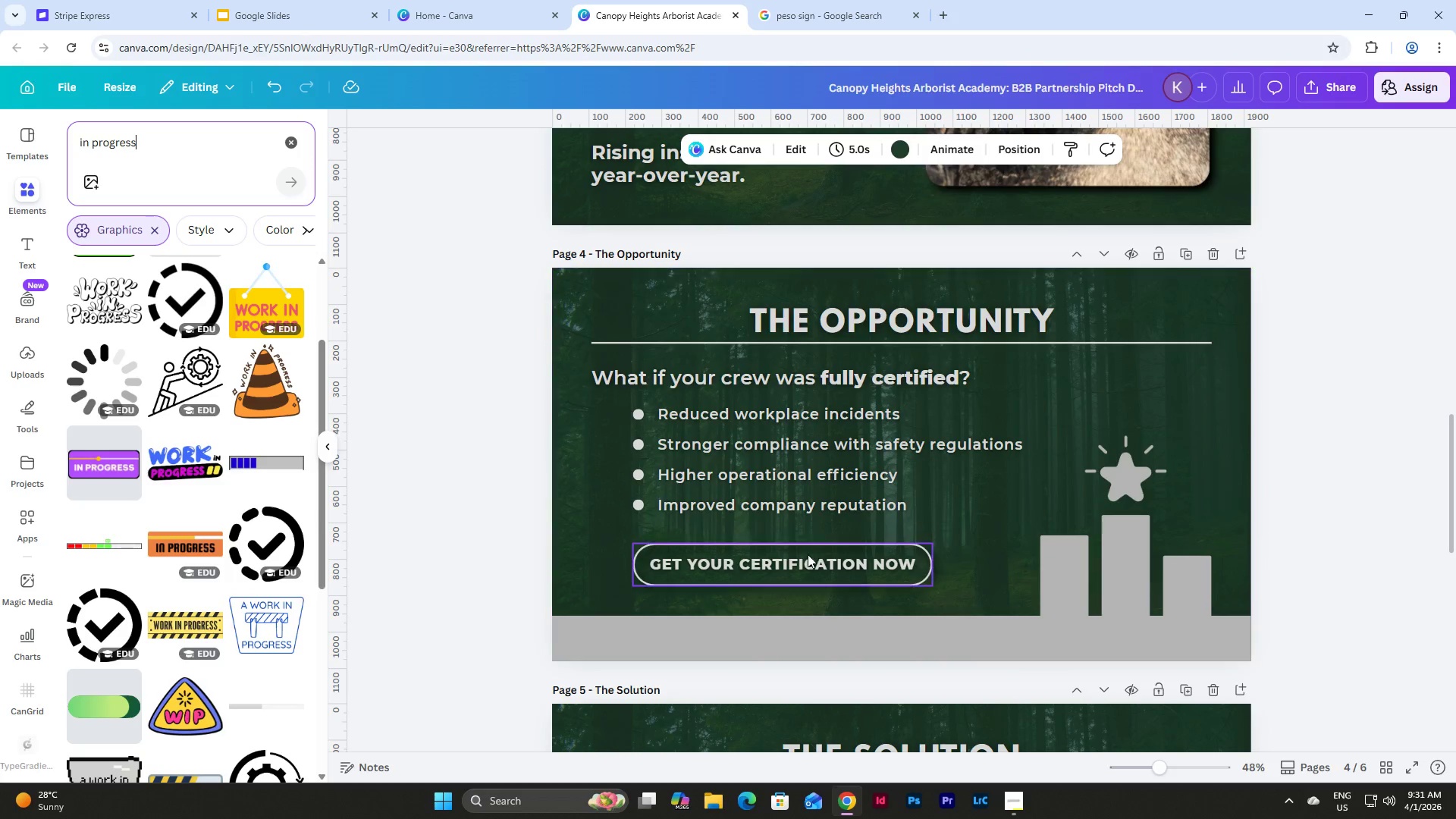 
left_click([808, 554])
 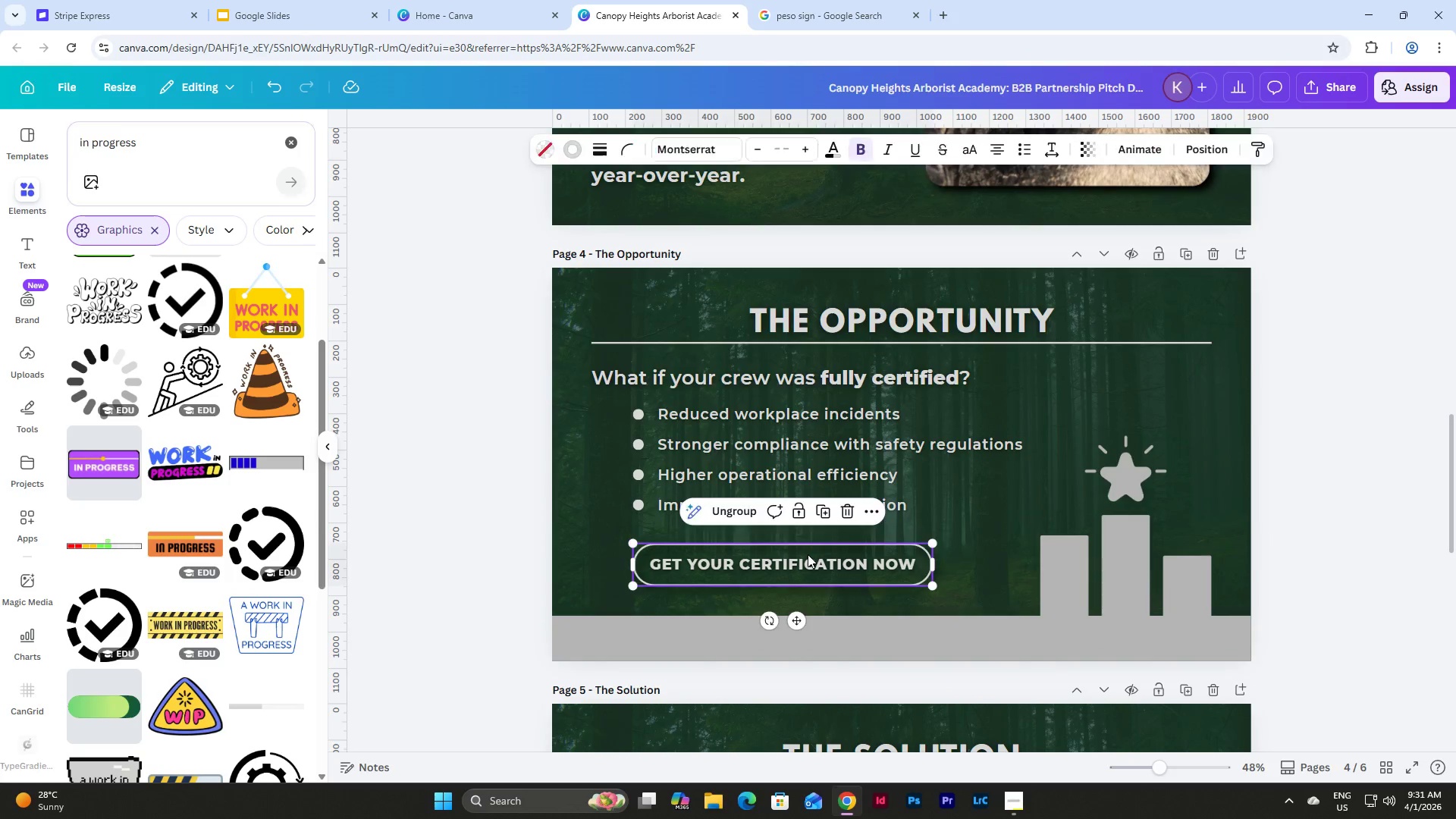 
key(Control+C)
 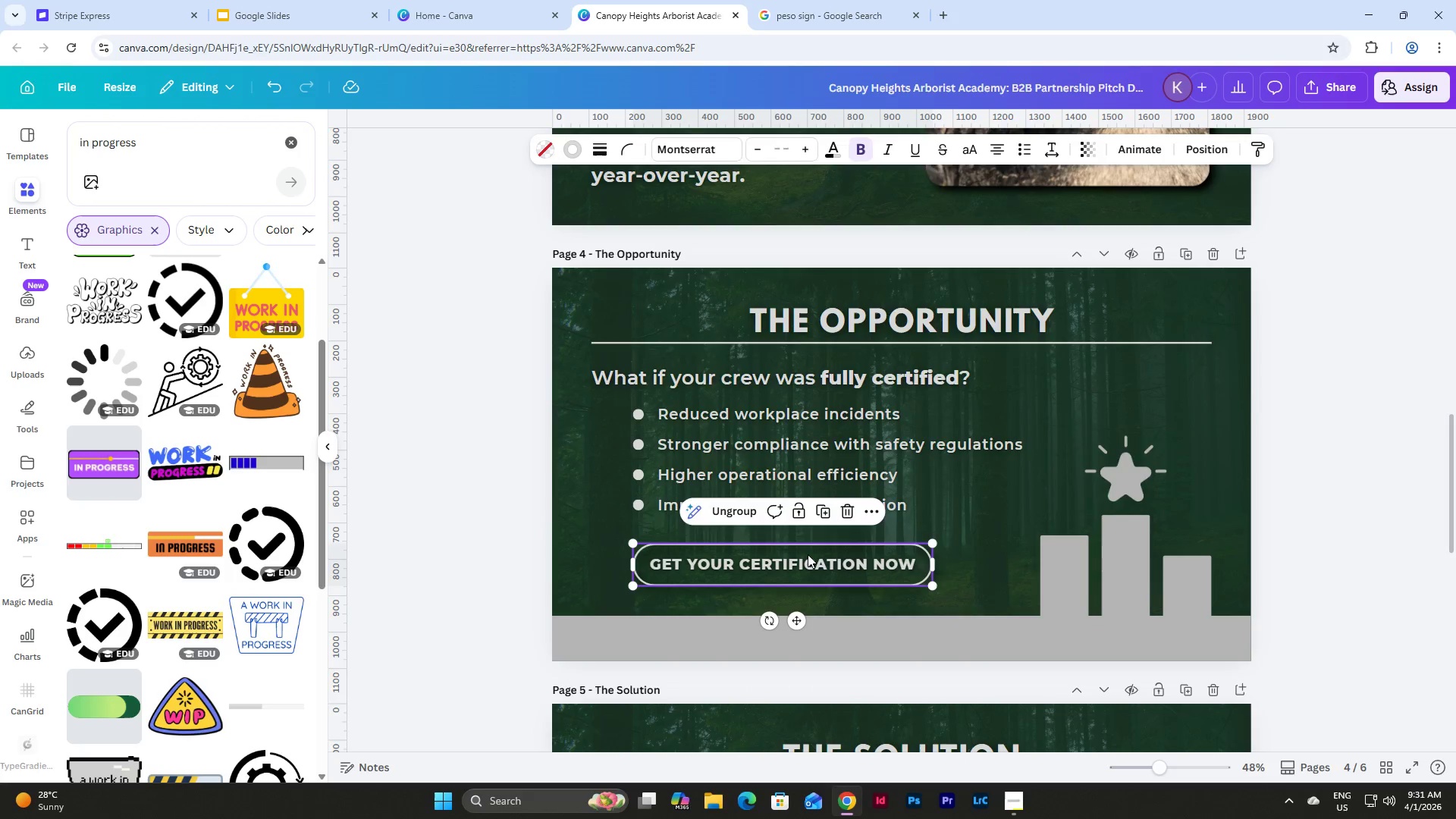 
scroll: coordinate [253, 441], scroll_direction: down, amount: 21.0
 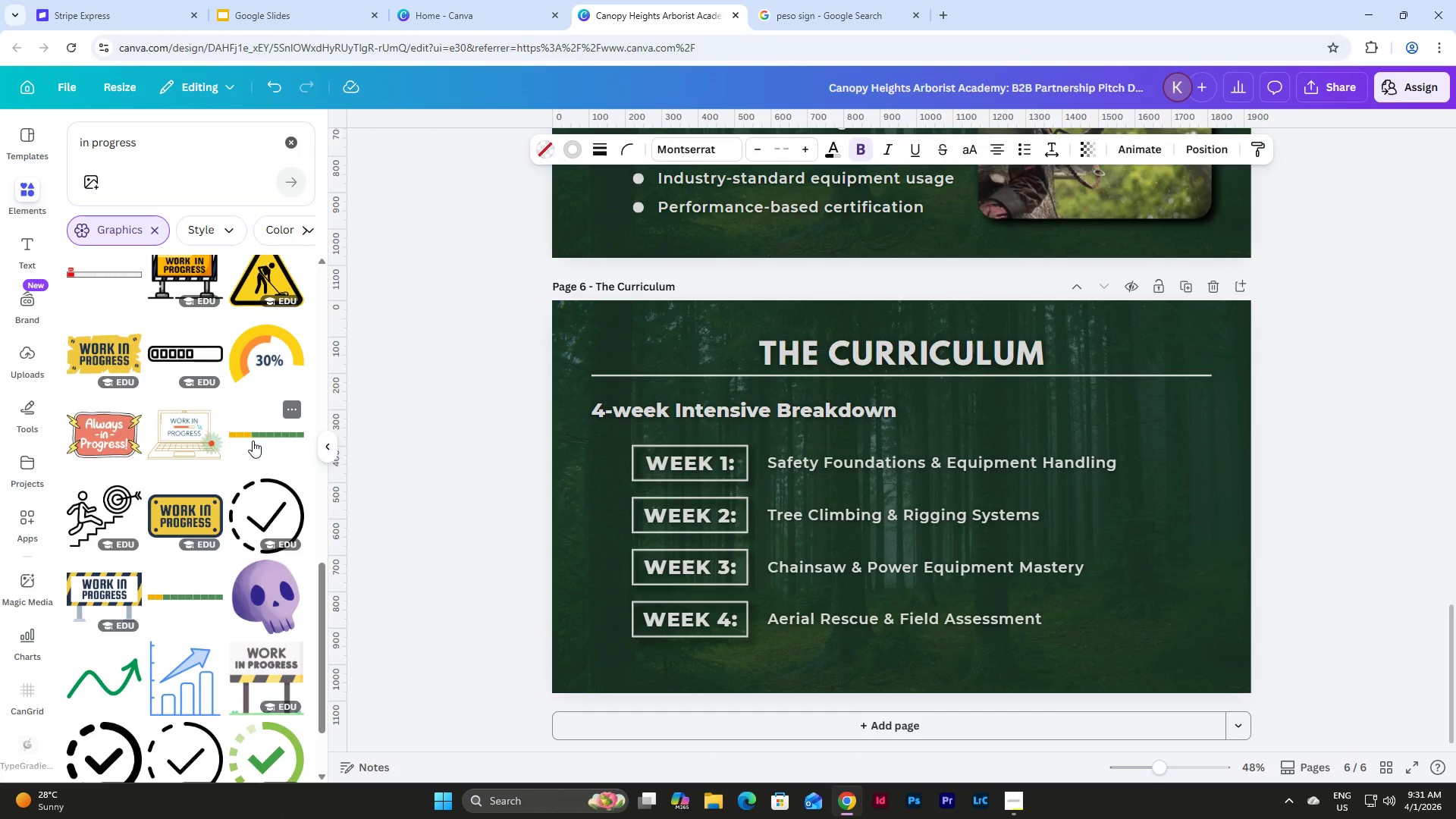 
scroll: coordinate [253, 441], scroll_direction: up, amount: 9.0
 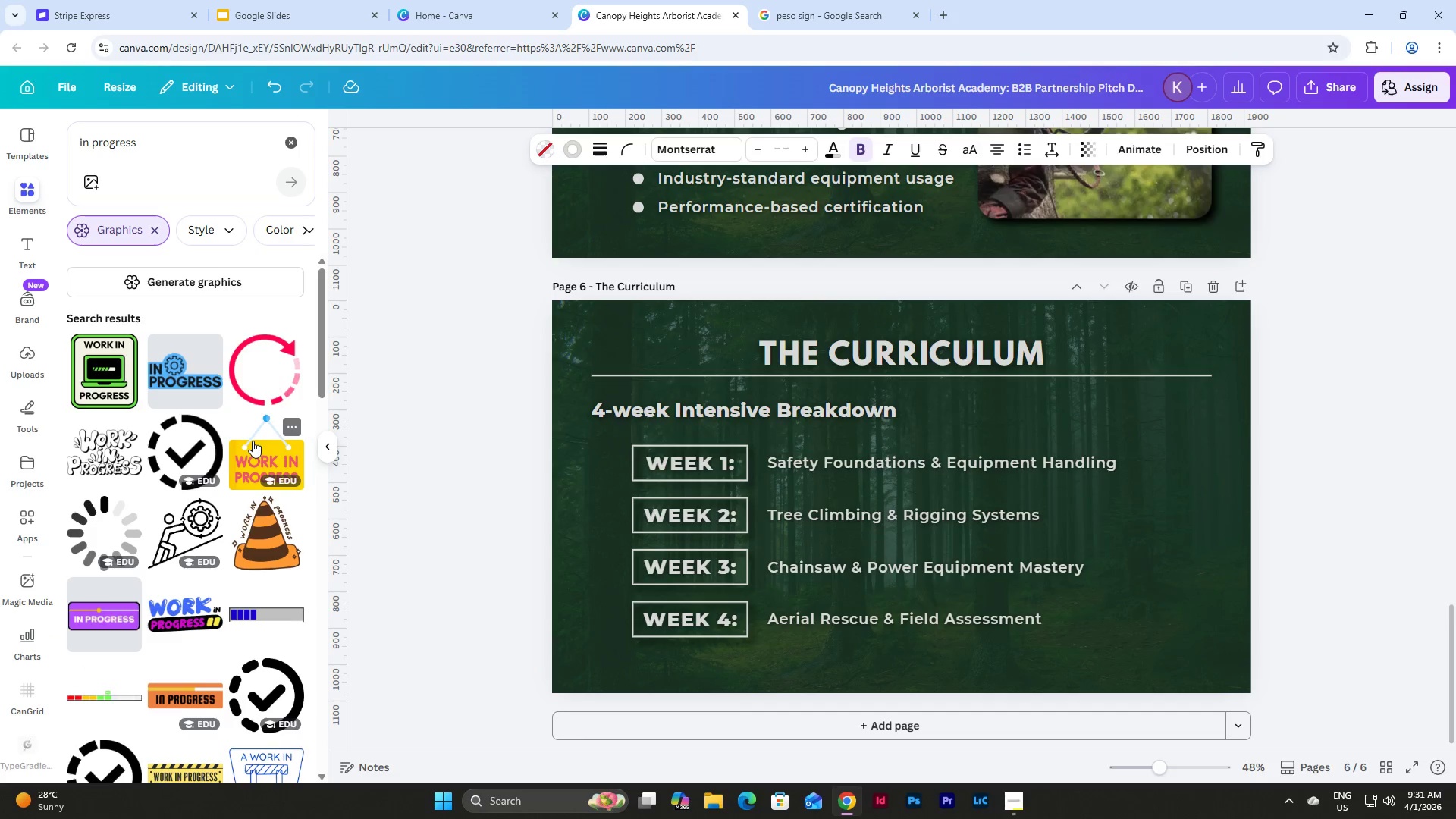 
left_click([212, 443])
 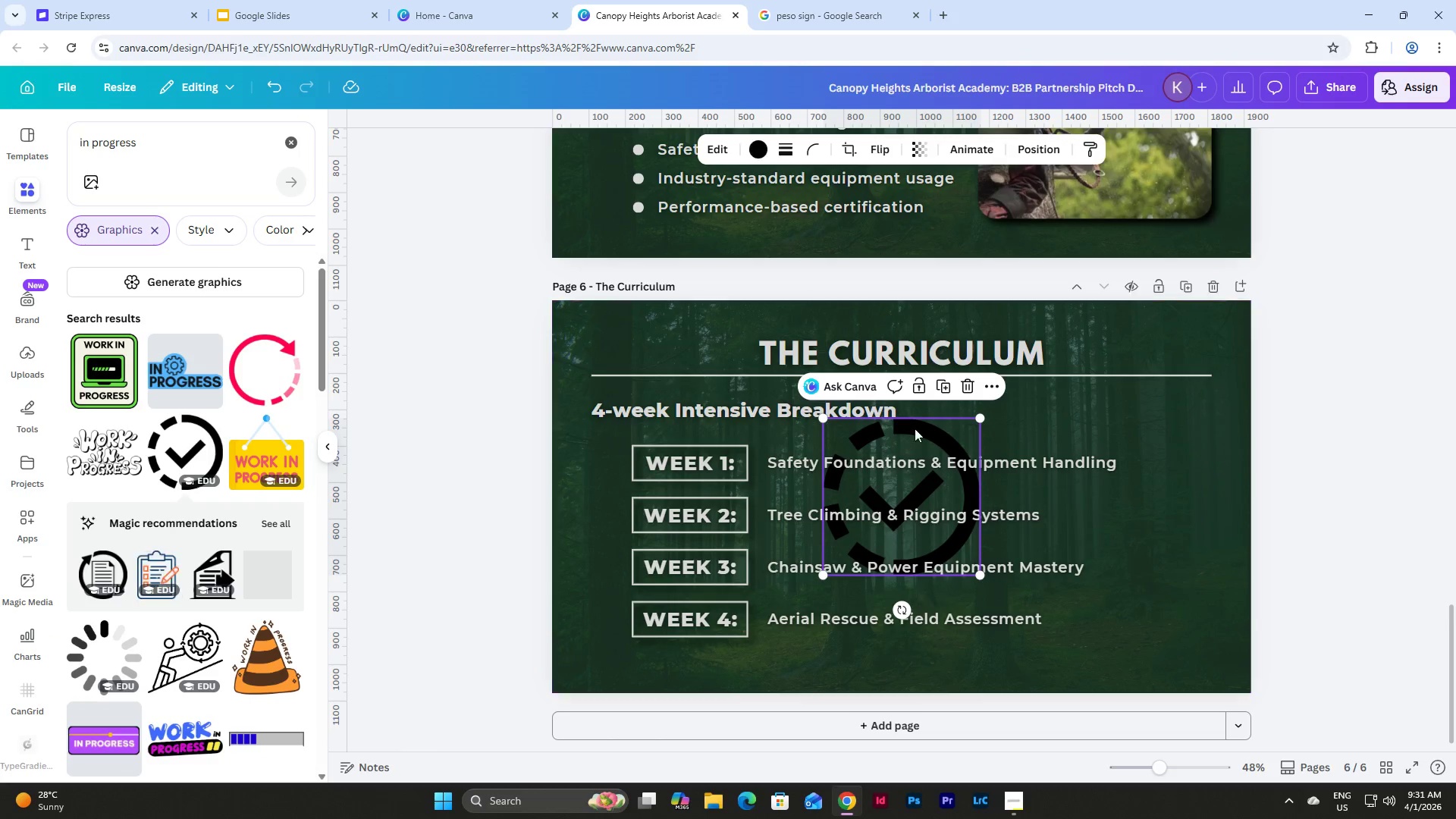 
left_click_drag(start_coordinate=[906, 430], to_coordinate=[1167, 536])
 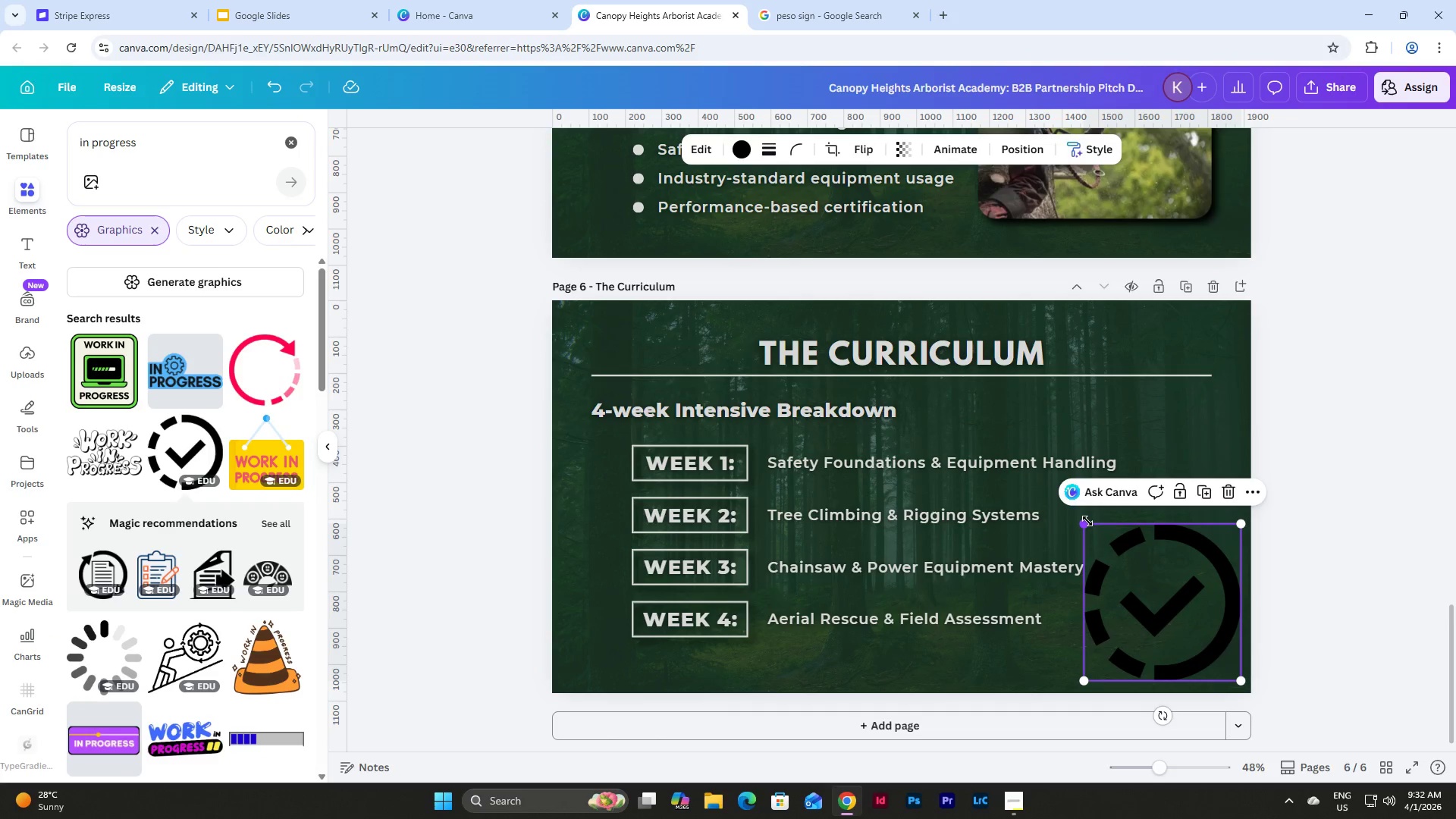 
left_click_drag(start_coordinate=[1087, 521], to_coordinate=[1140, 549])
 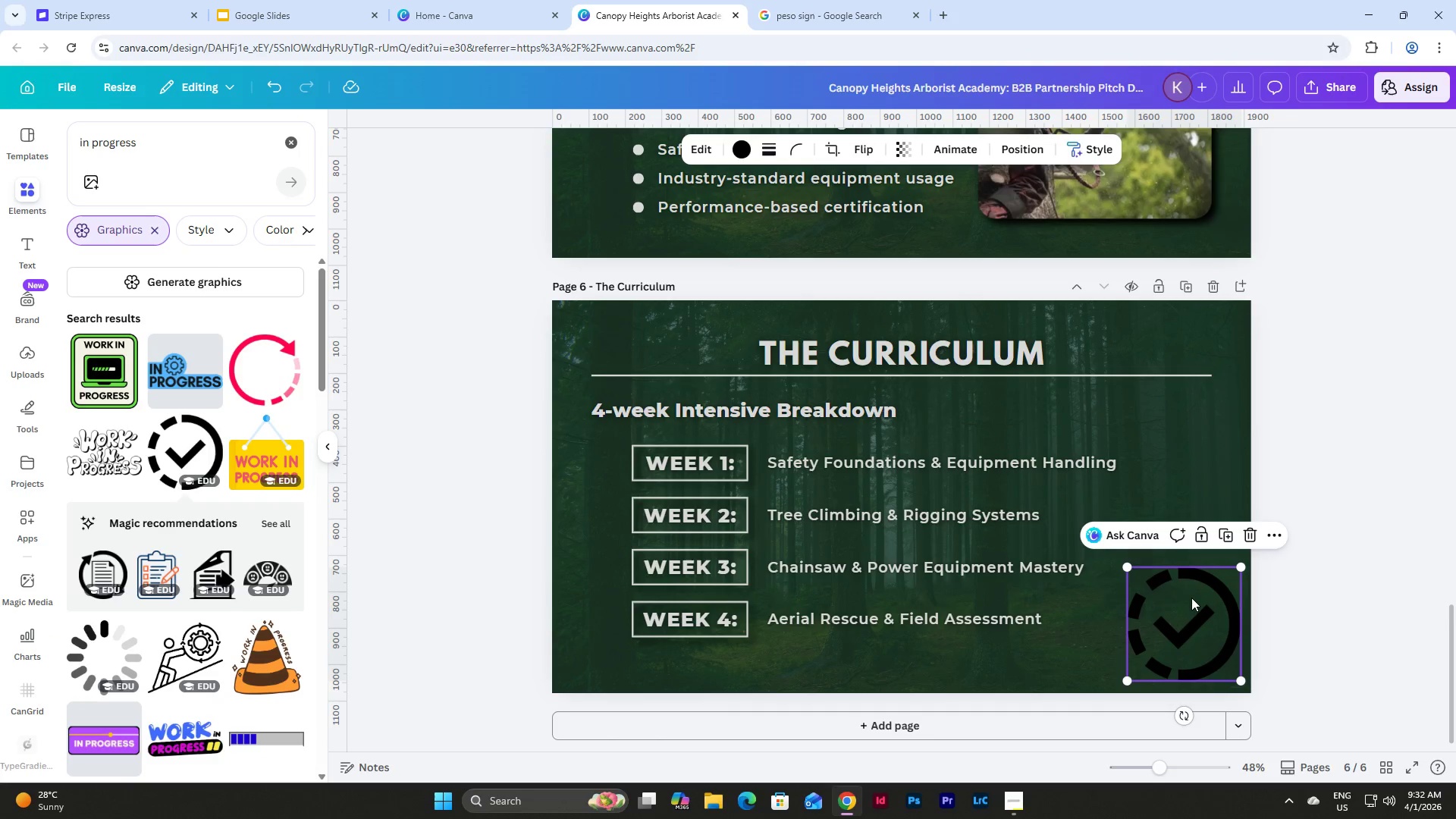 
left_click_drag(start_coordinate=[1191, 598], to_coordinate=[1162, 571])
 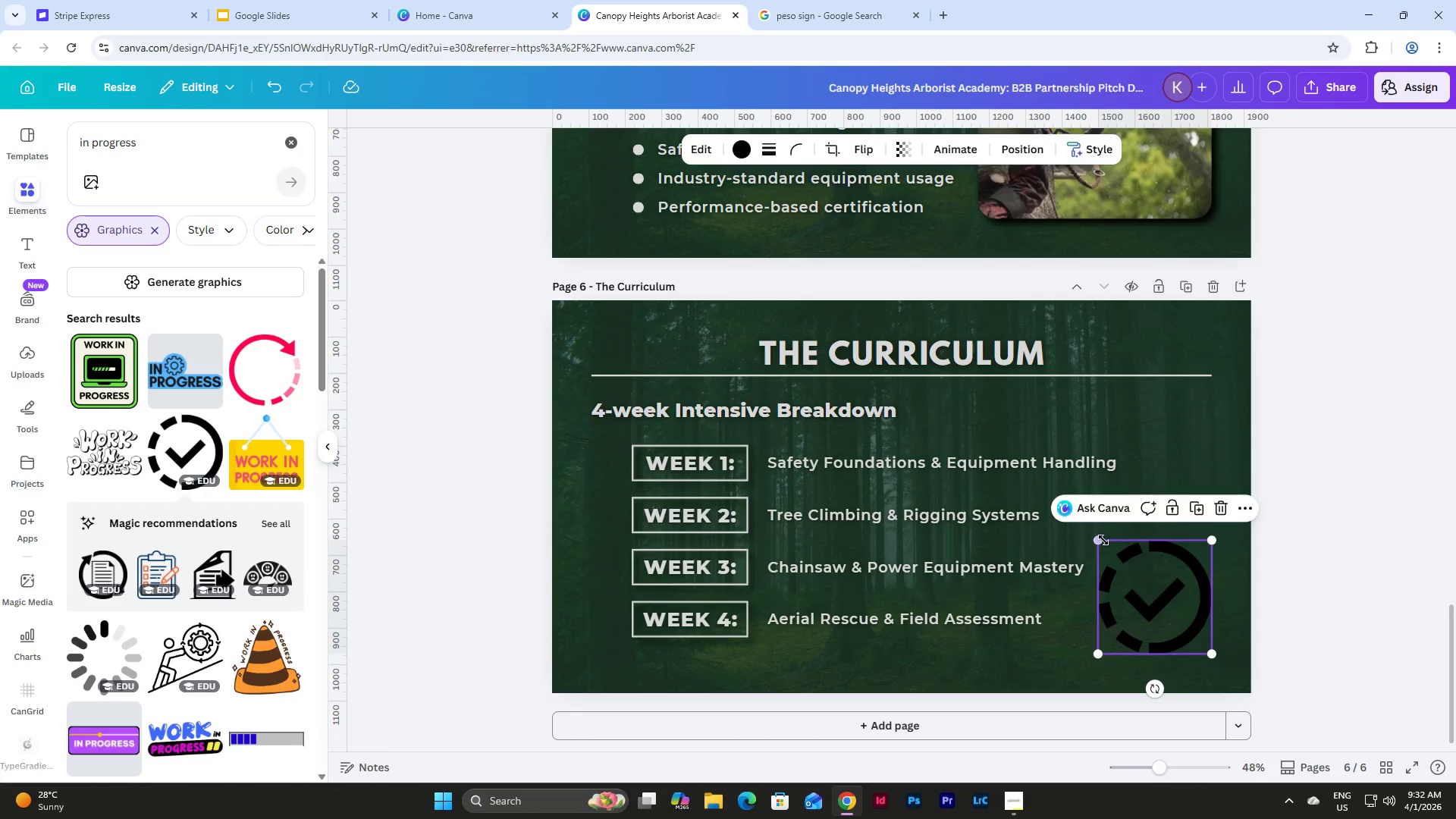 
left_click_drag(start_coordinate=[1103, 540], to_coordinate=[1116, 545])
 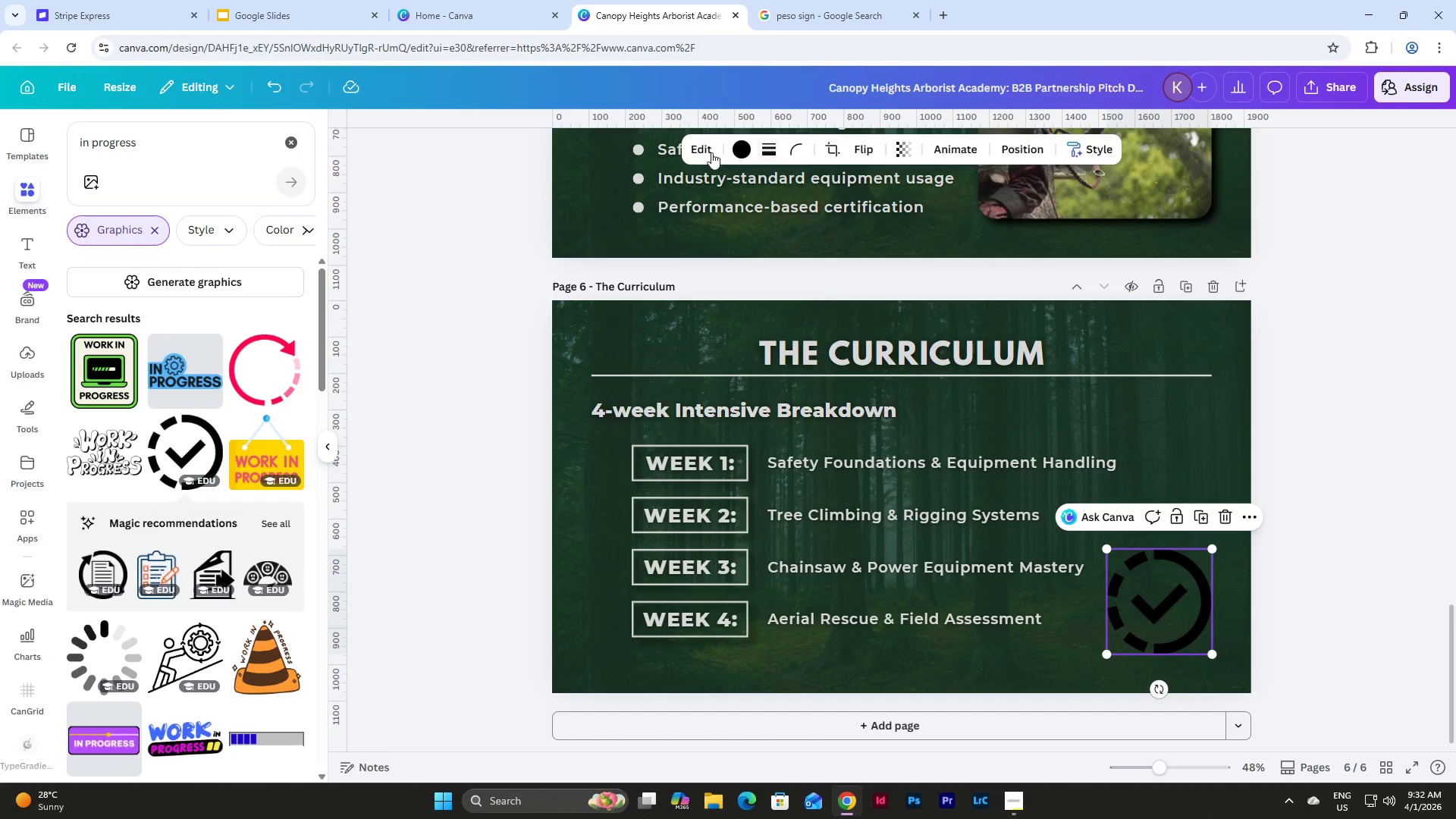 
left_click([742, 151])
 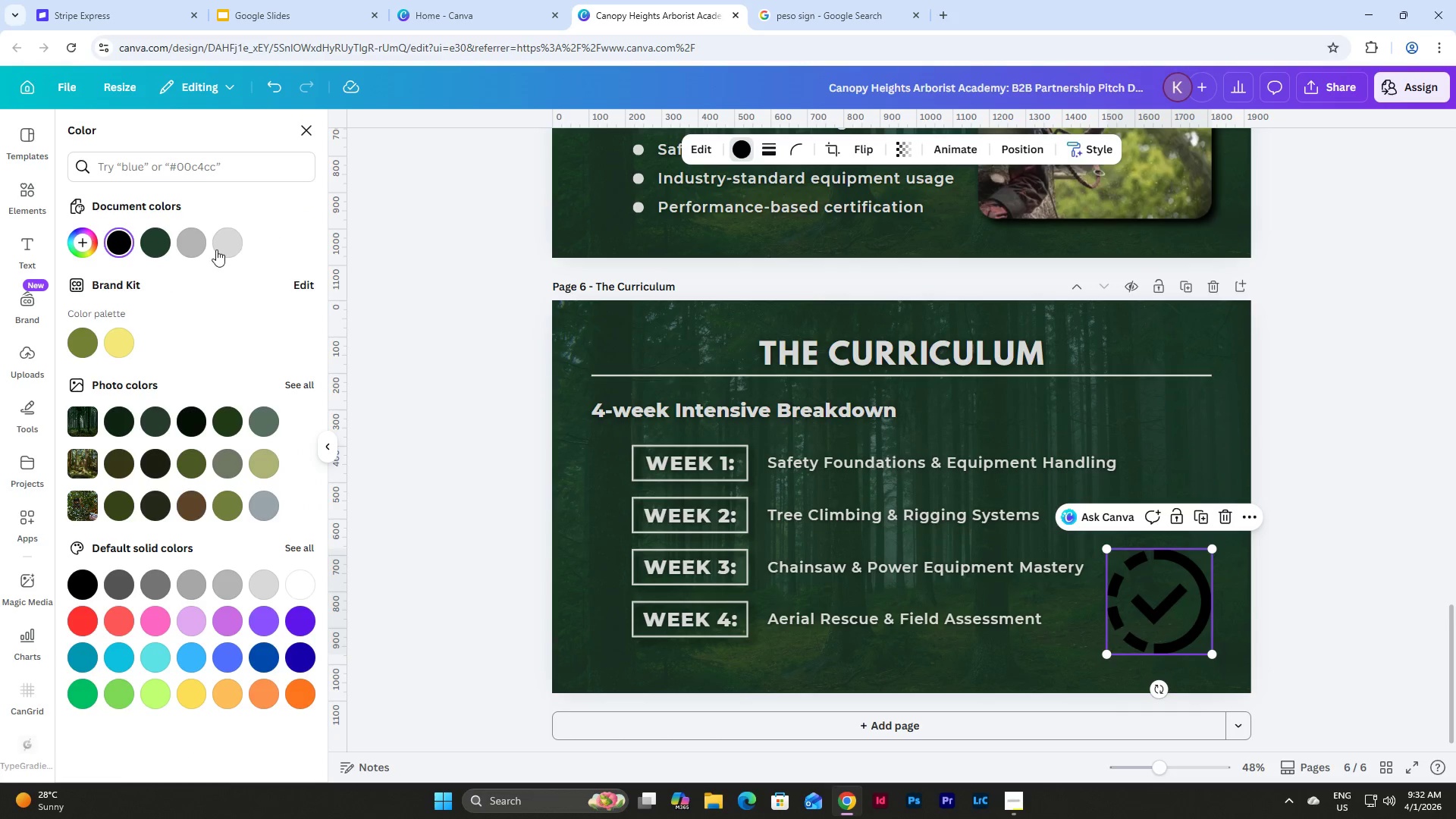 
left_click([190, 246])
 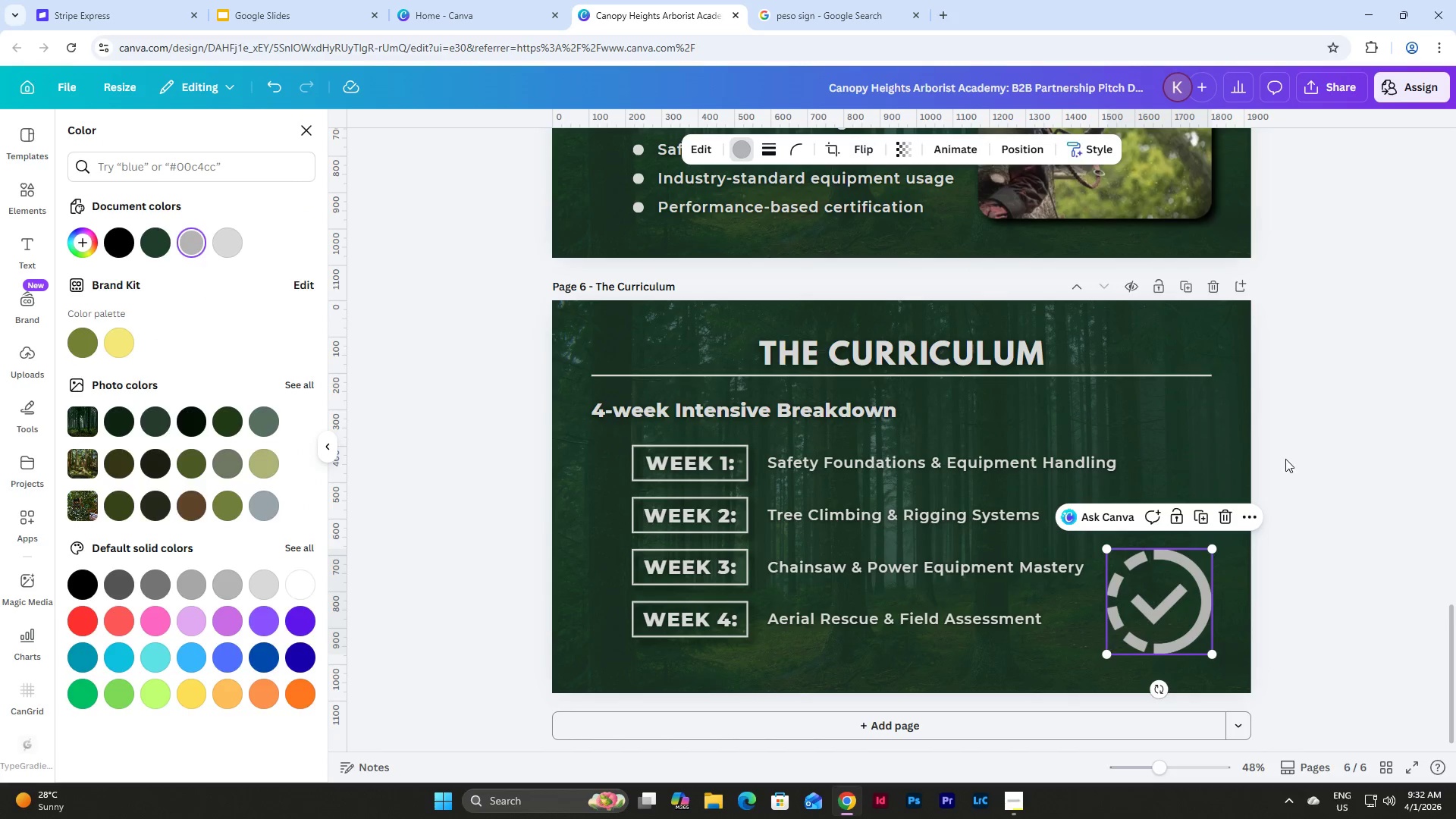 
double_click([1286, 459])
 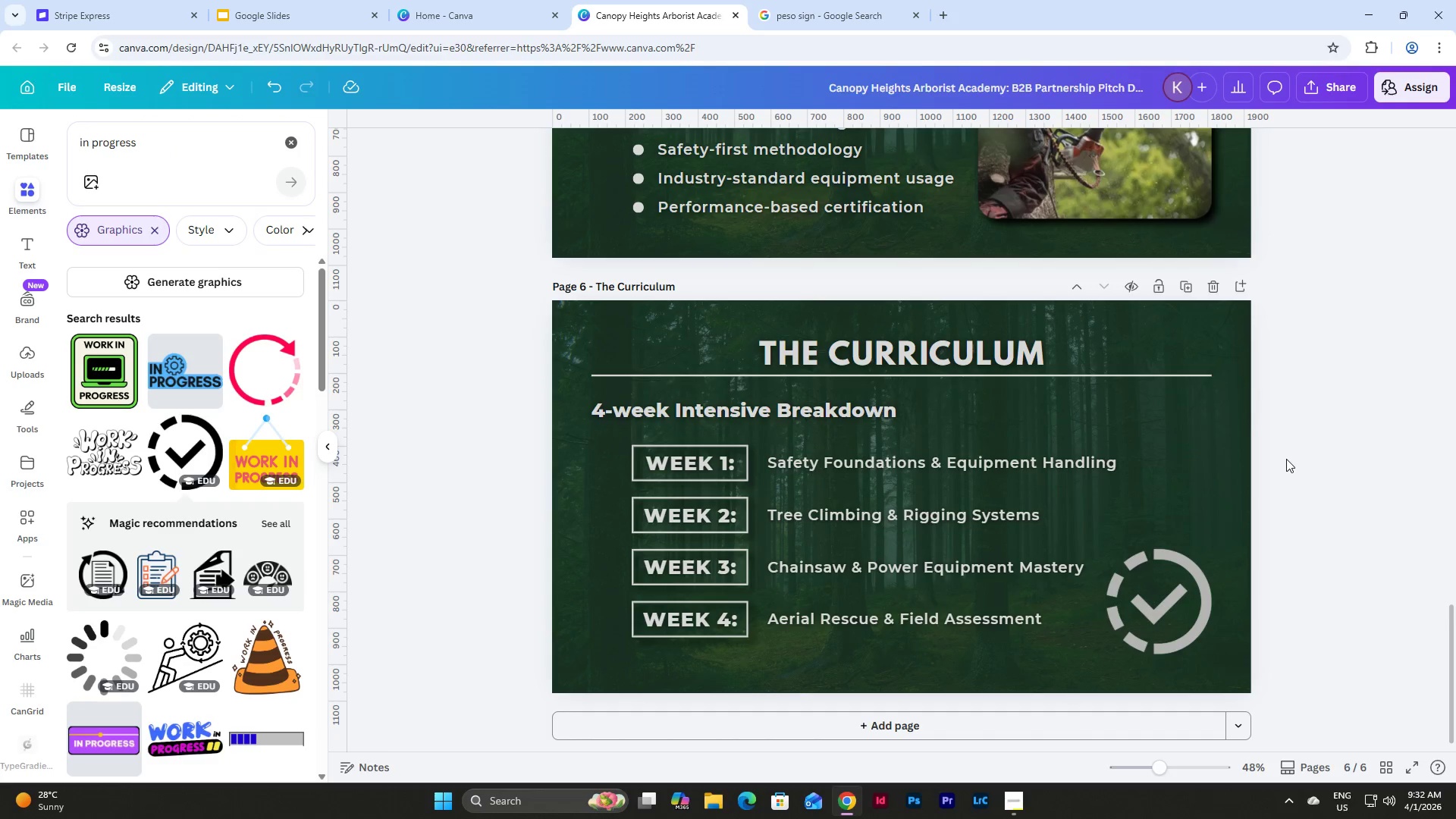 
scroll: coordinate [1286, 459], scroll_direction: down, amount: 2.0
 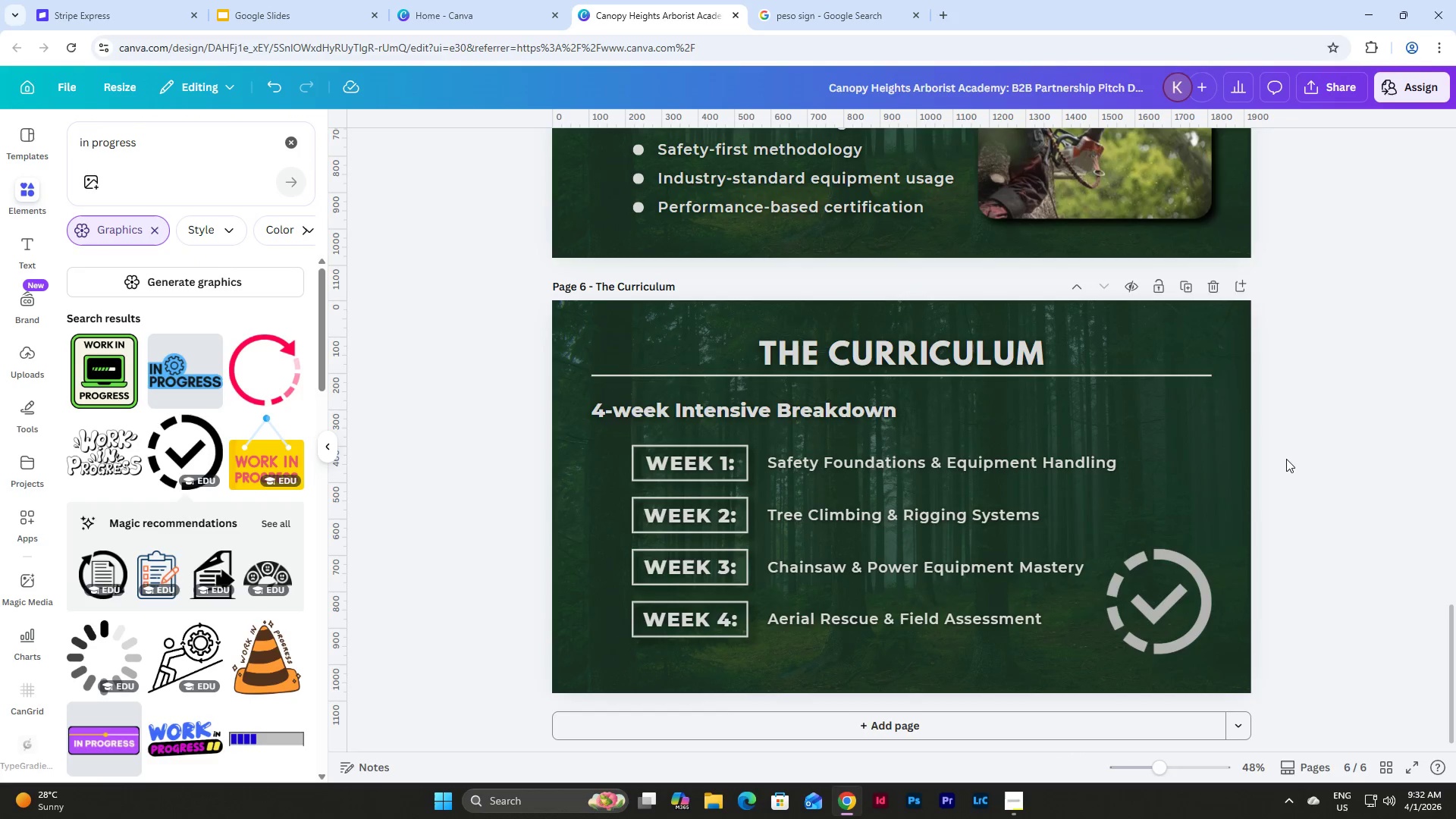 
scroll: coordinate [1286, 459], scroll_direction: up, amount: 1.0
 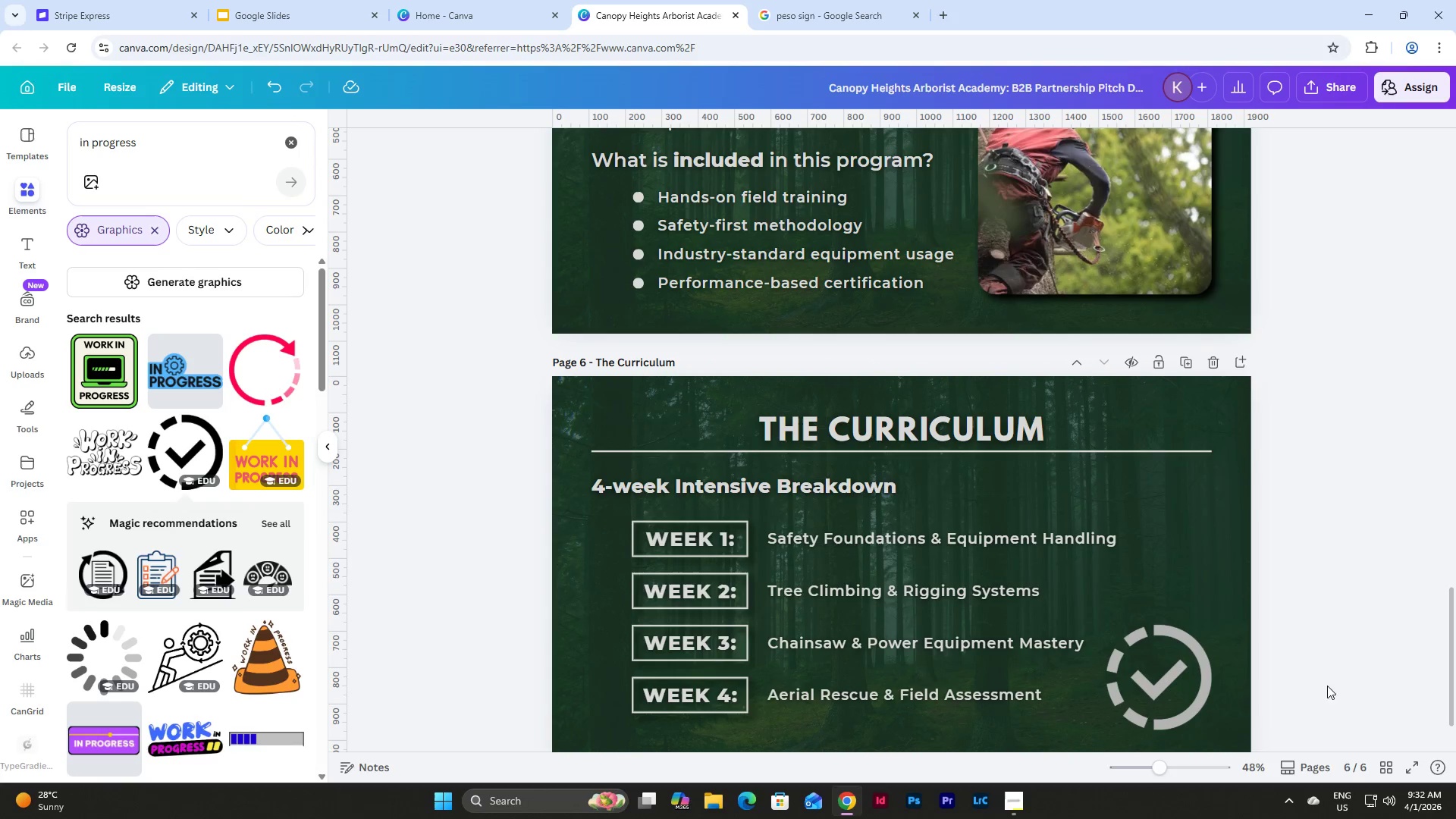 
left_click([1393, 766])
 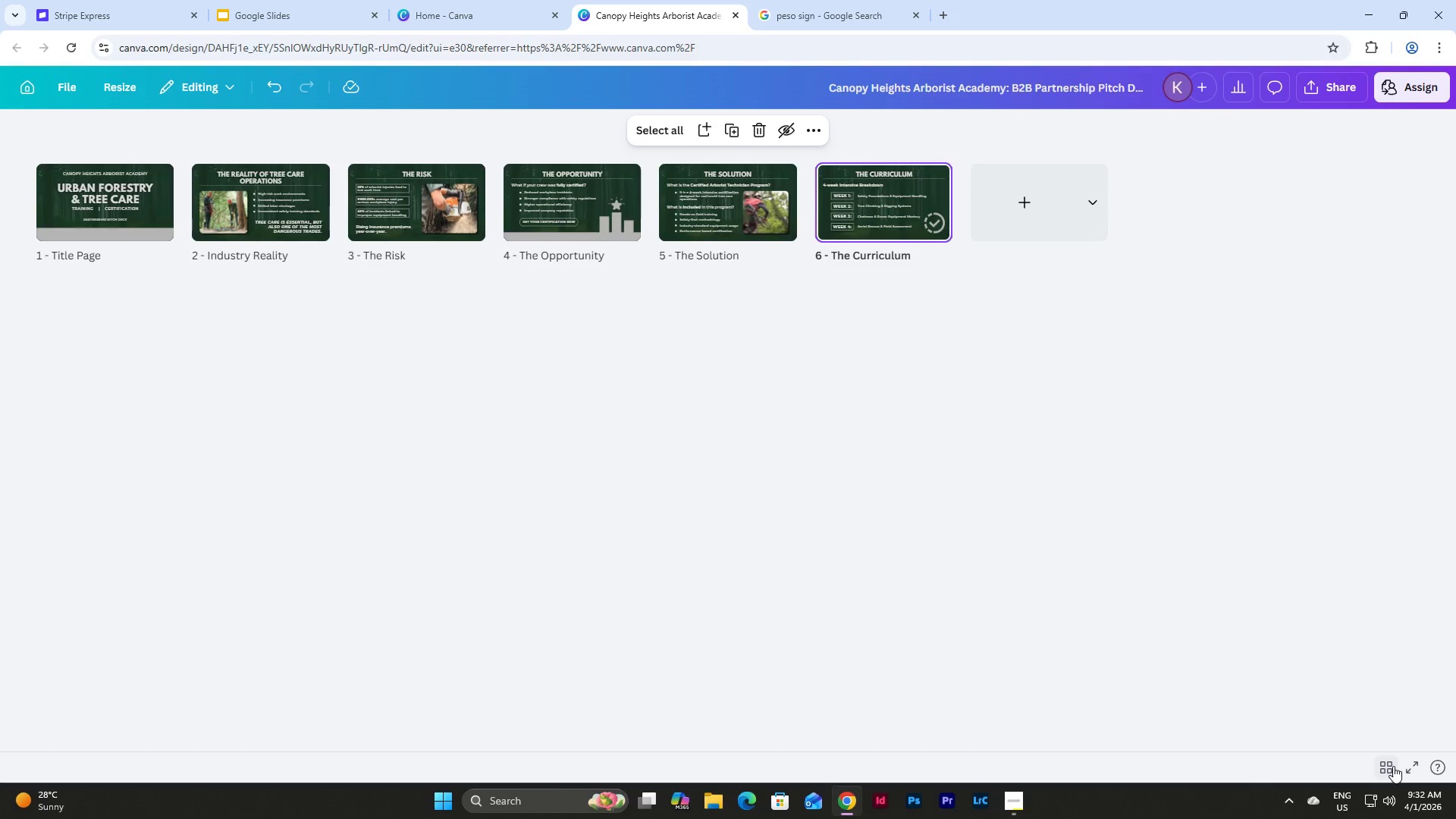 
left_click([1393, 766])
 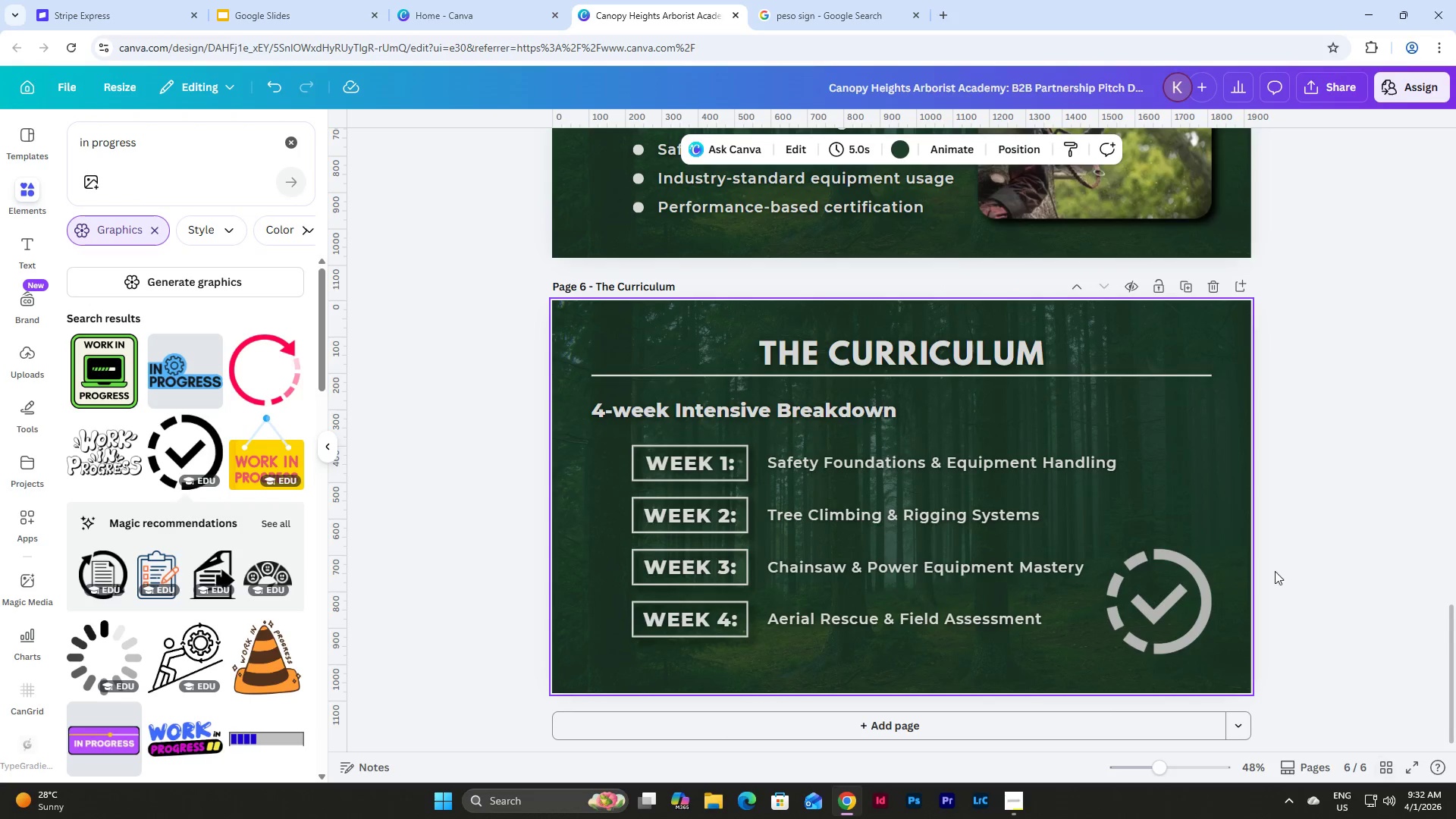 
scroll: coordinate [1282, 503], scroll_direction: down, amount: 3.0
 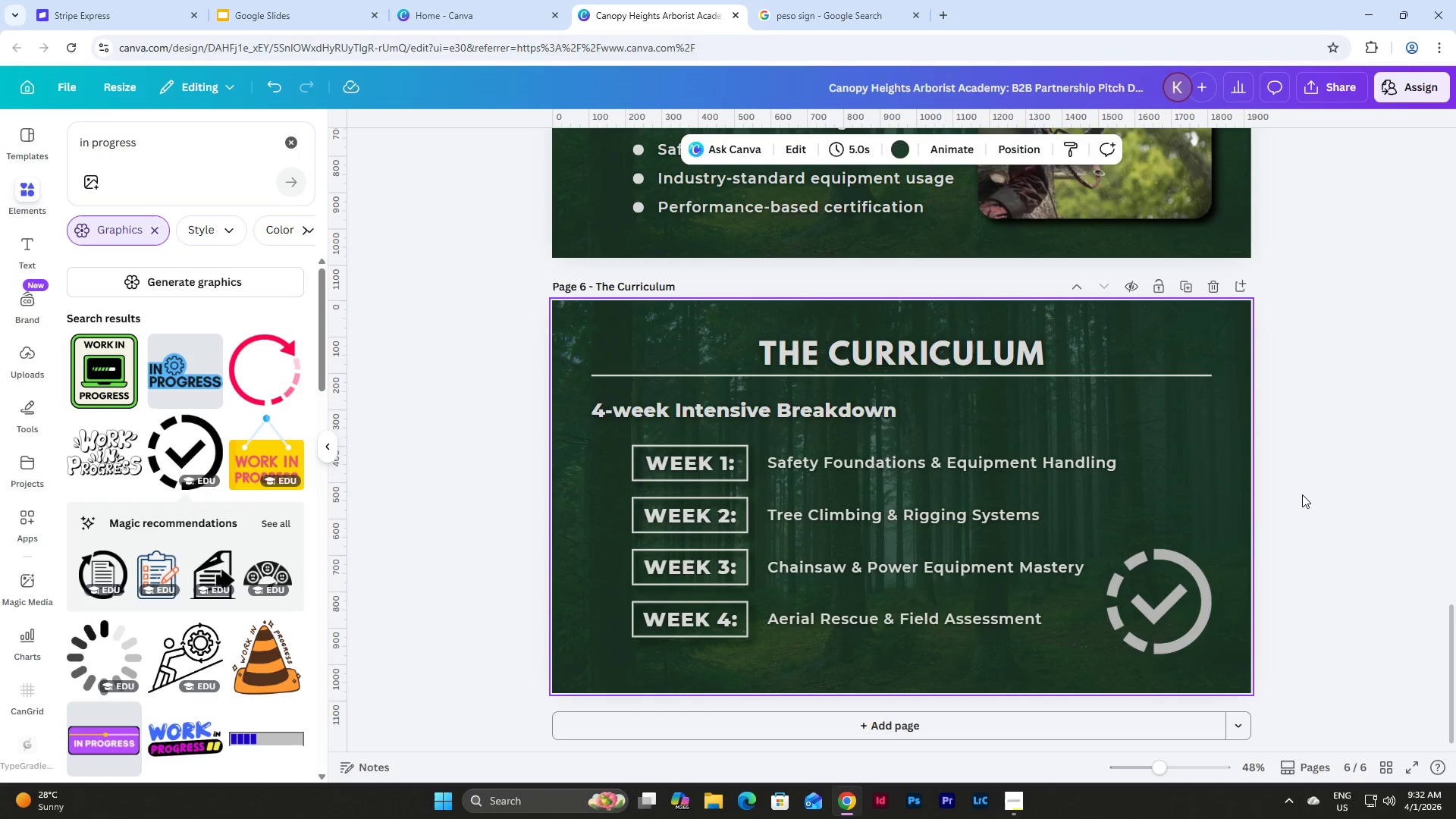 
wait(5.98)
 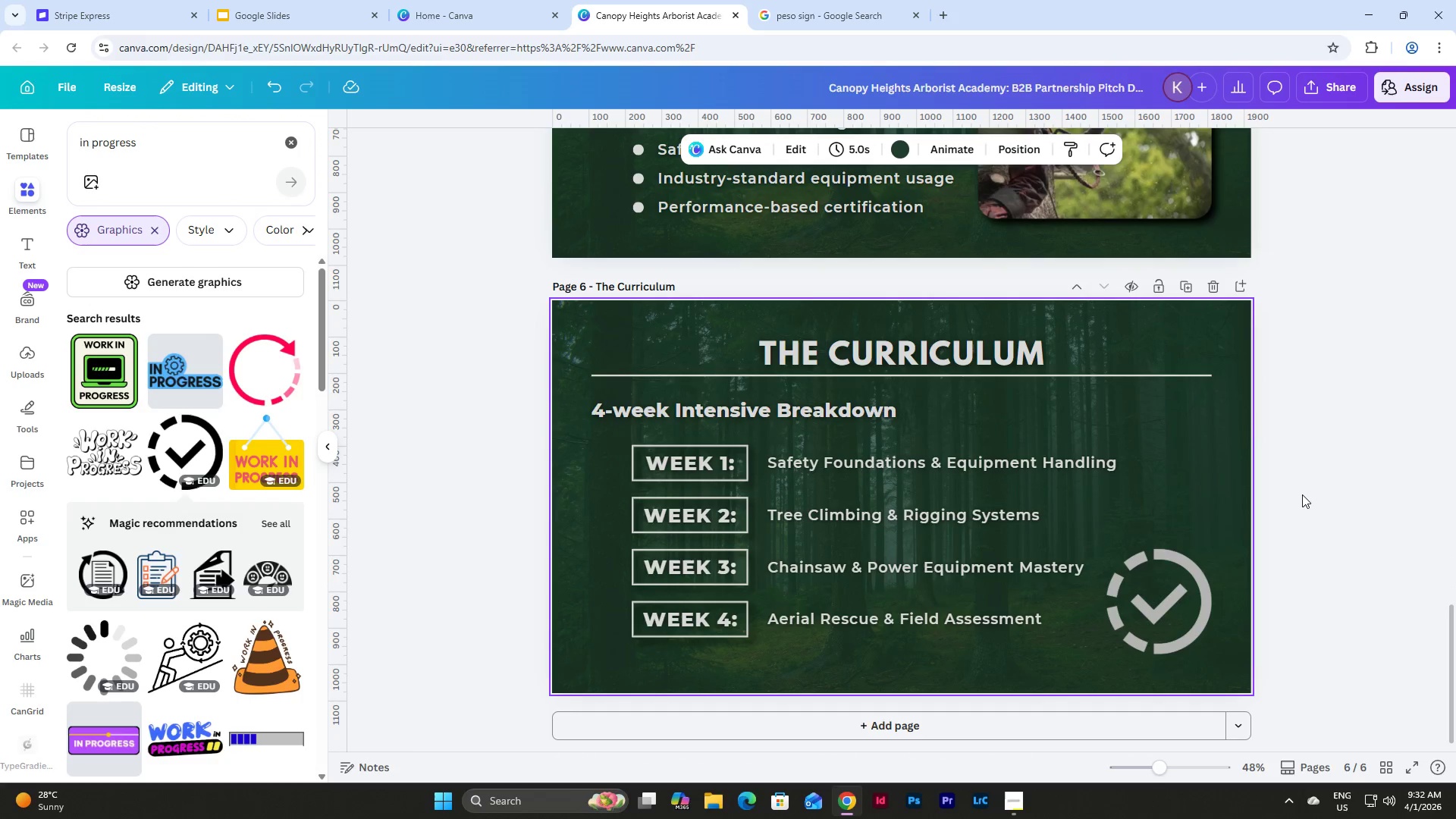 
scroll: coordinate [1290, 494], scroll_direction: up, amount: 5.0
 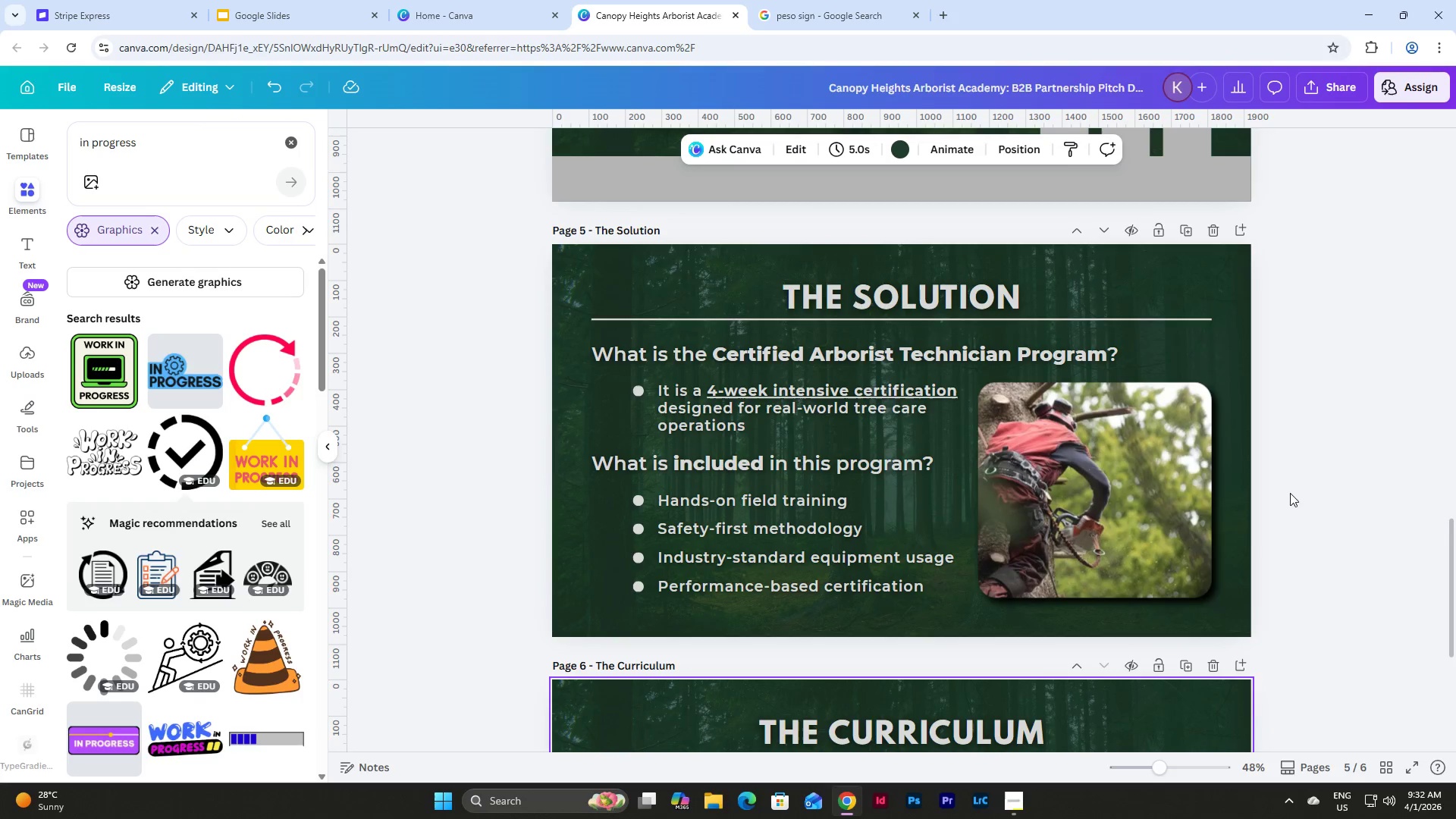 
scroll: coordinate [1288, 490], scroll_direction: down, amount: 12.0
 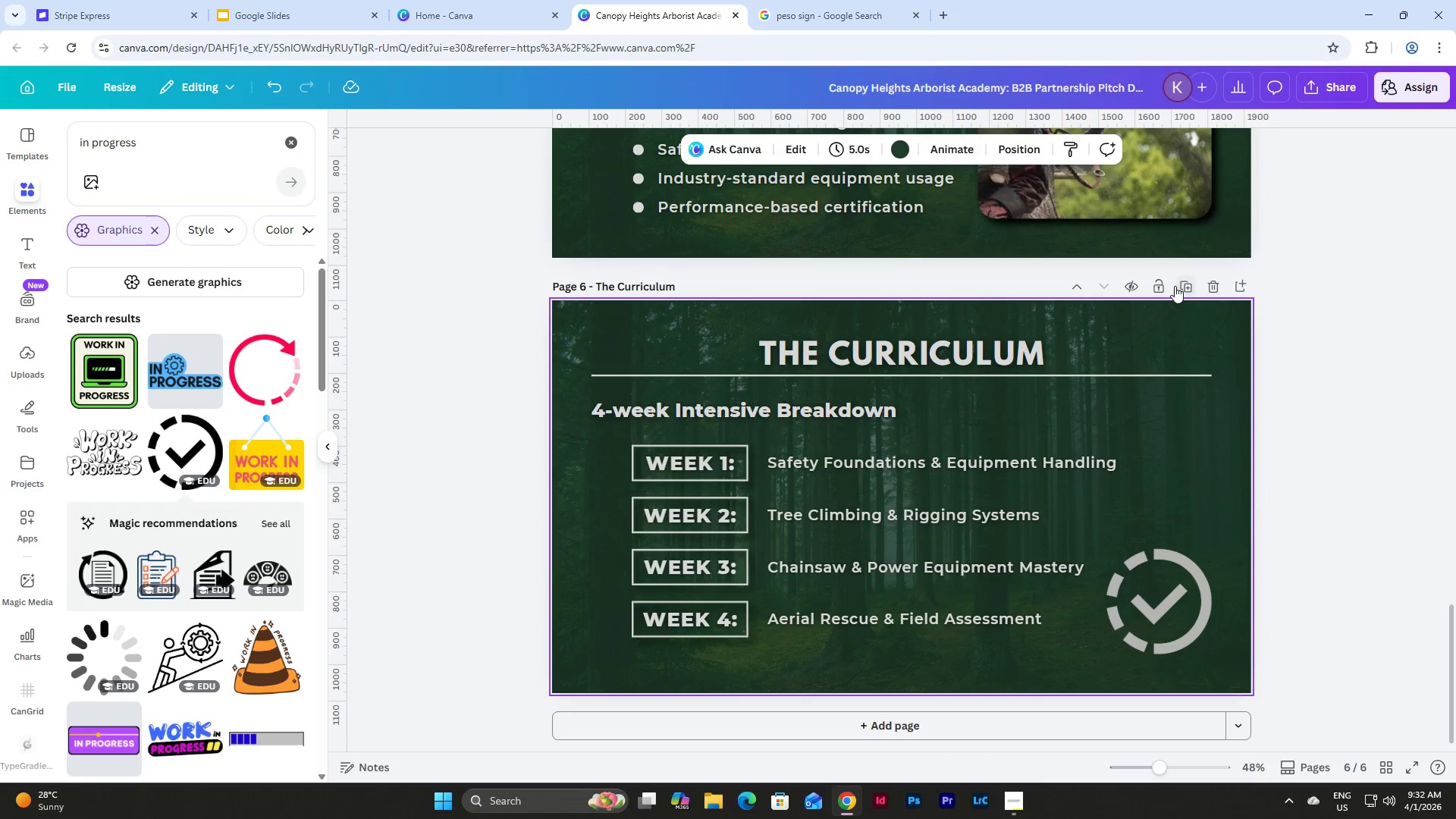 
left_click([1183, 284])
 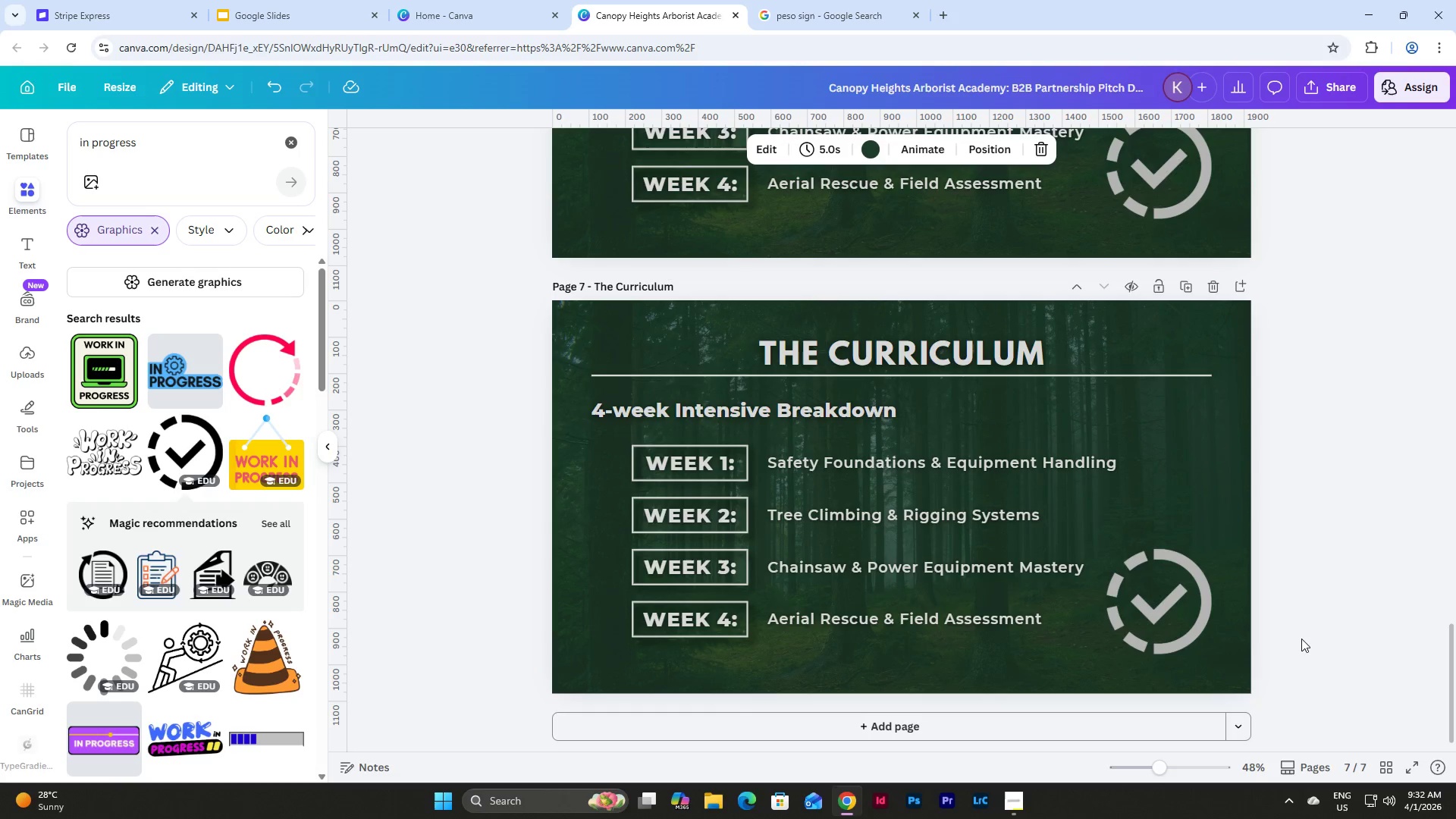 
wait(11.8)
 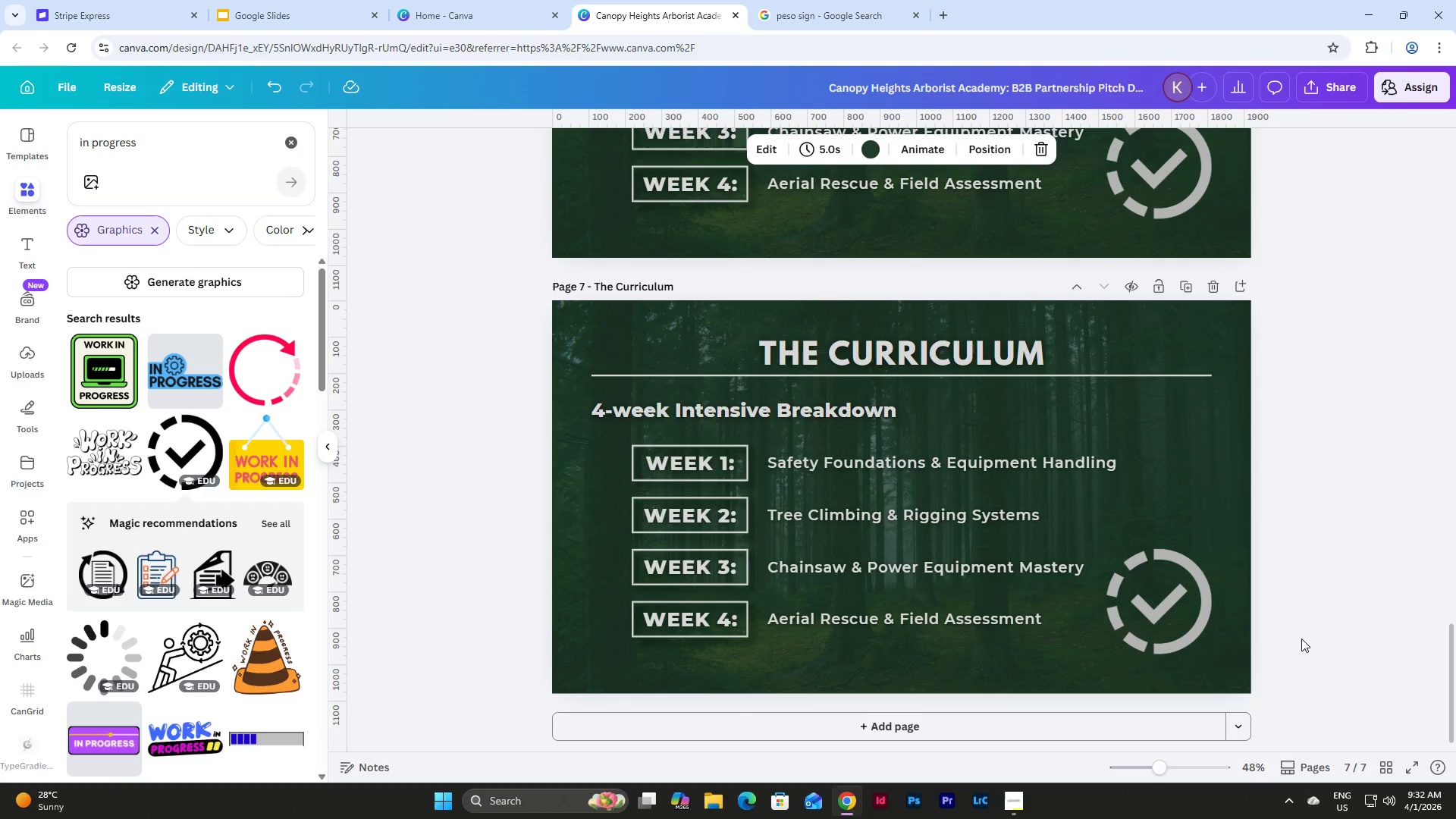 
left_click([896, 343])
 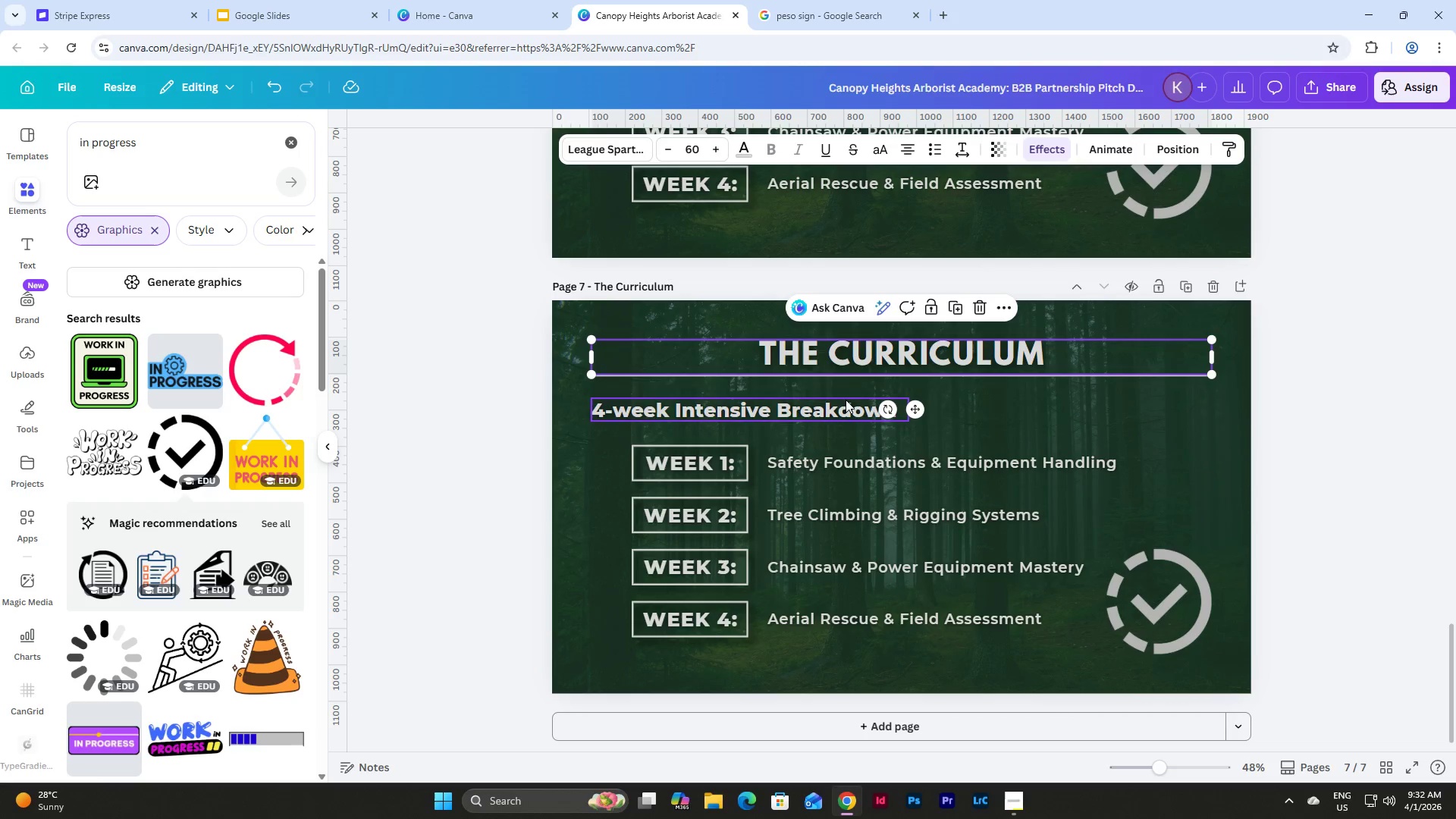 
double_click([836, 413])
 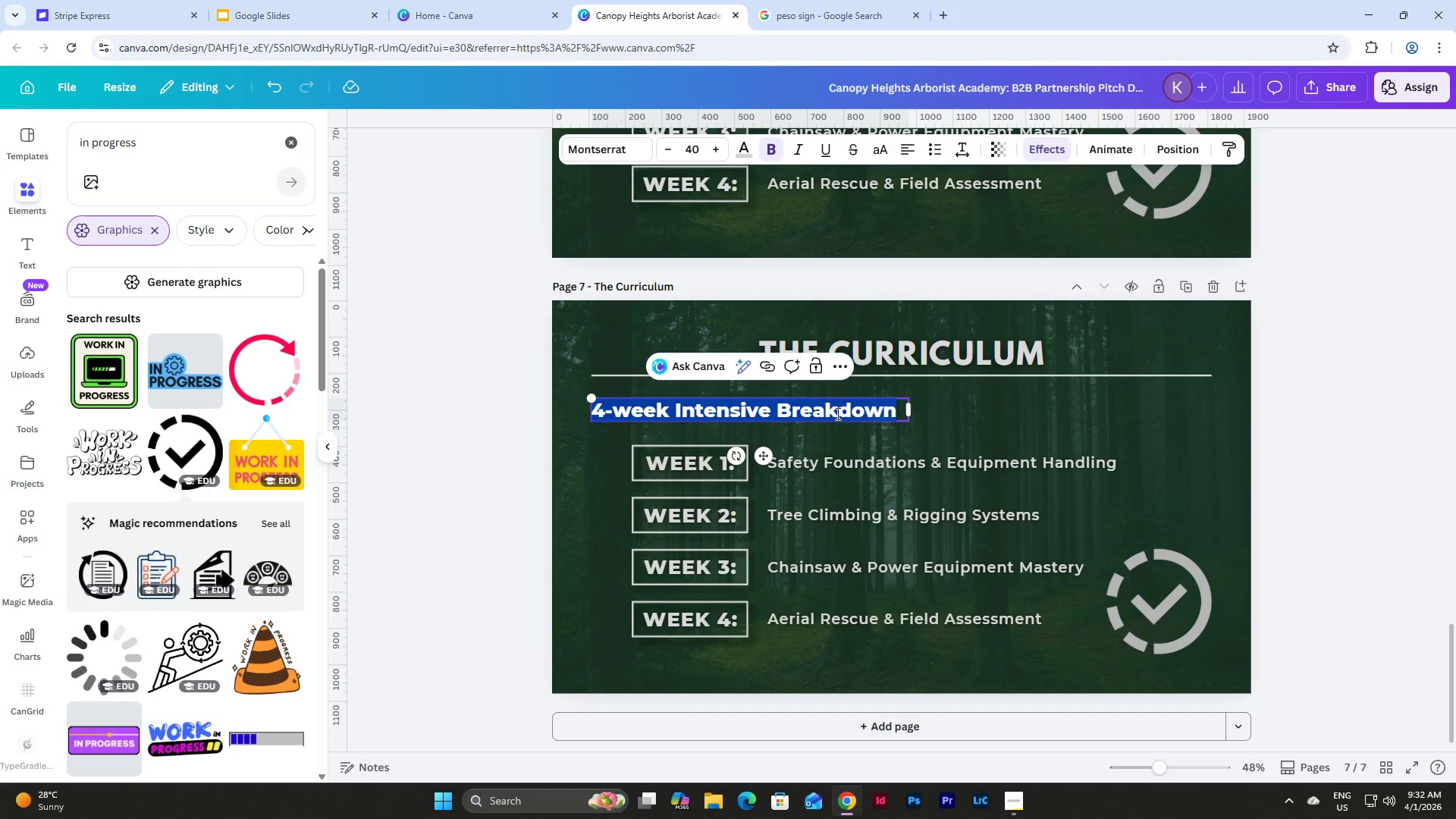 
type(Training Highlights)
 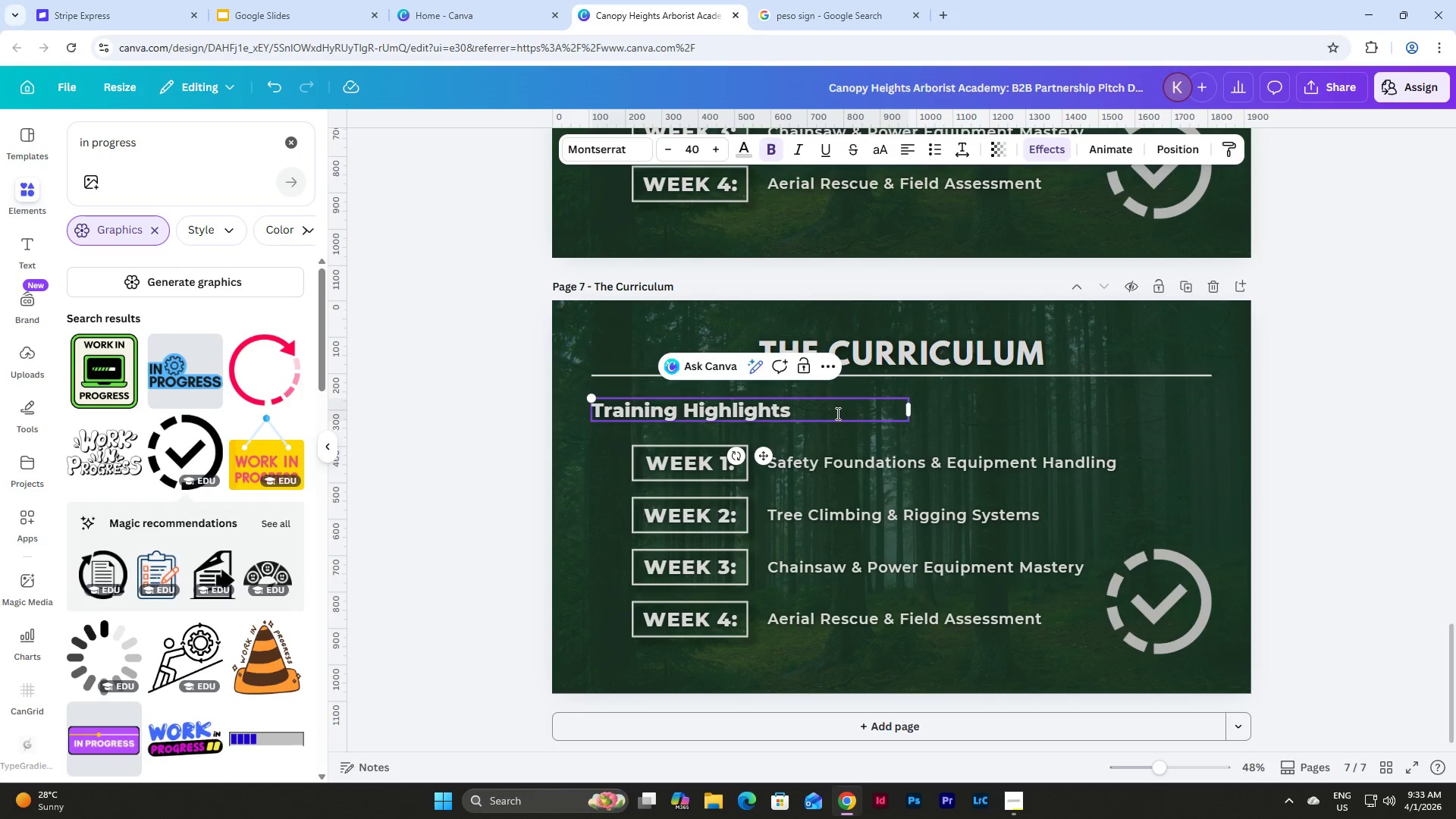 
wait(28.0)
 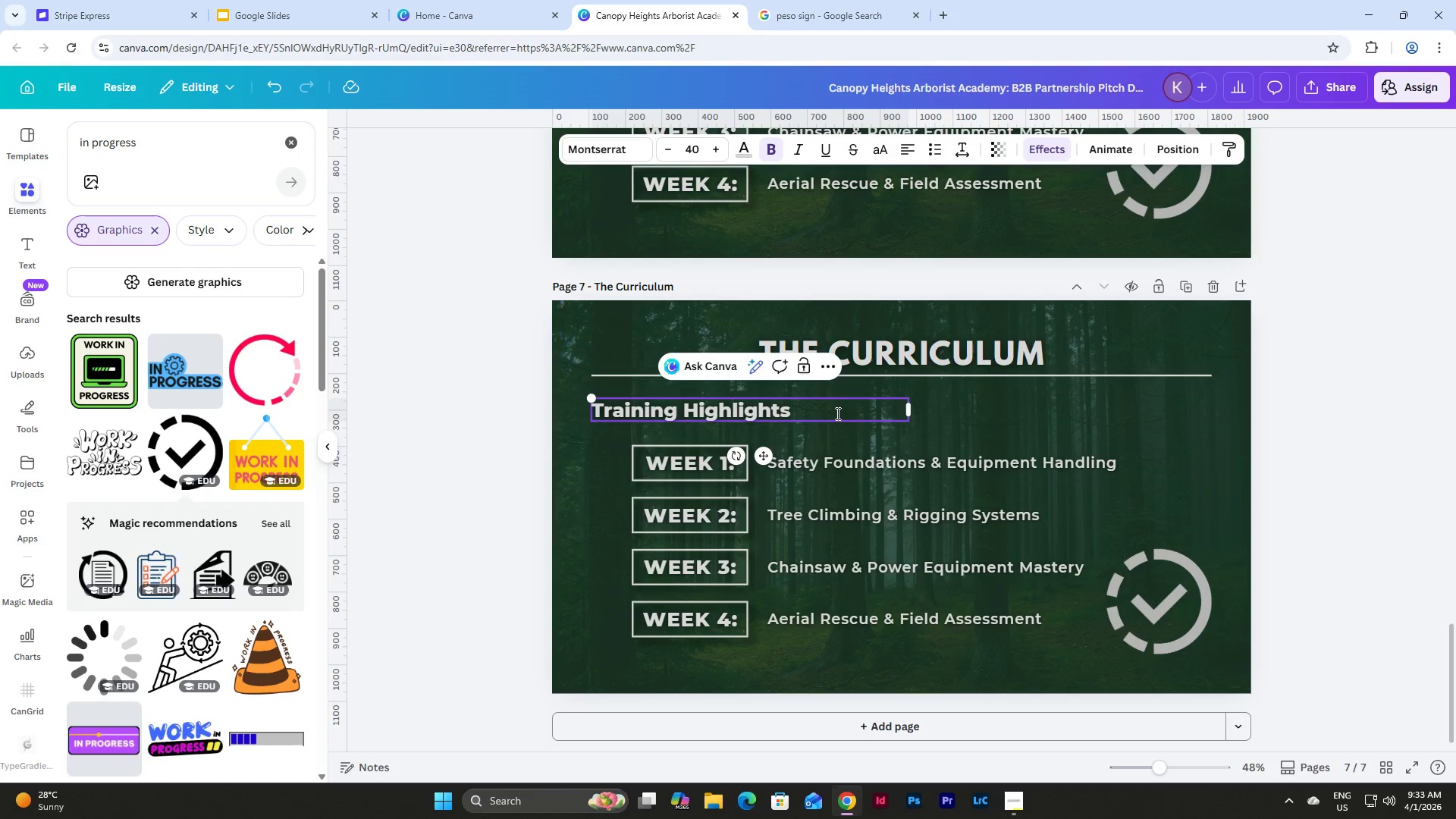 
scroll: coordinate [838, 492], scroll_direction: down, amount: 1.0
 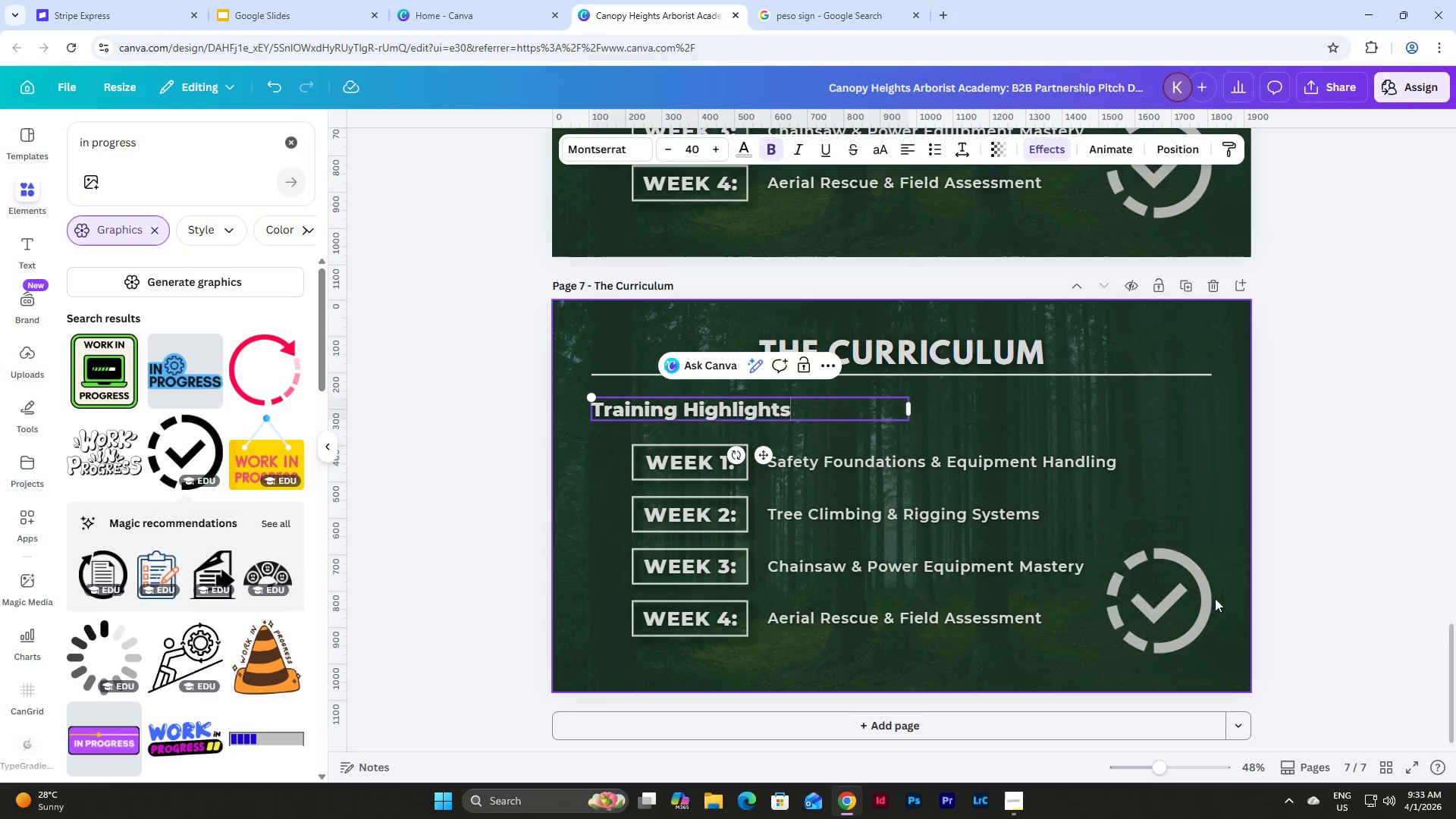 
left_click([1266, 607])
 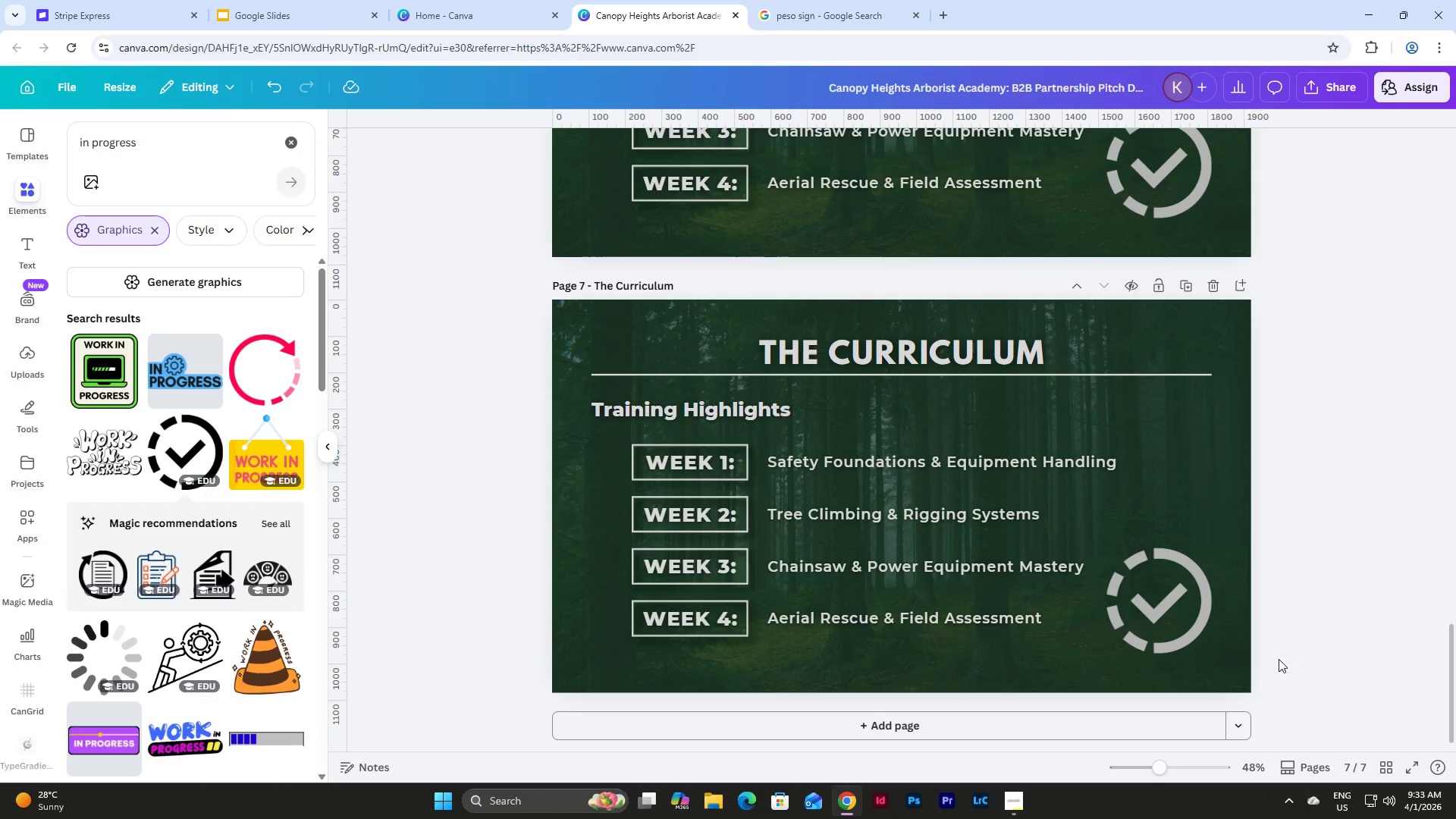 
left_click_drag(start_coordinate=[1279, 663], to_coordinate=[655, 453])
 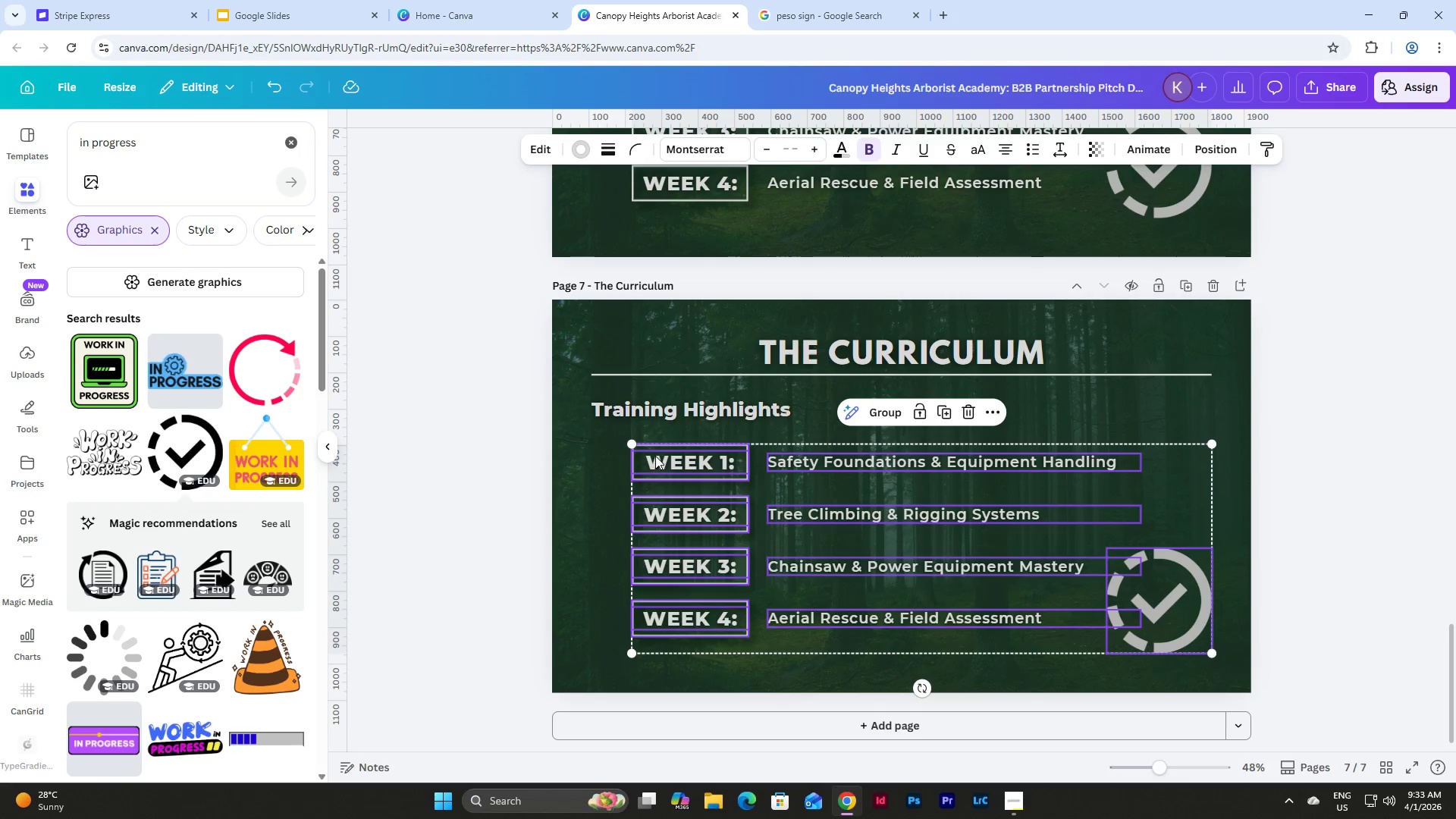 
key(Backspace)
 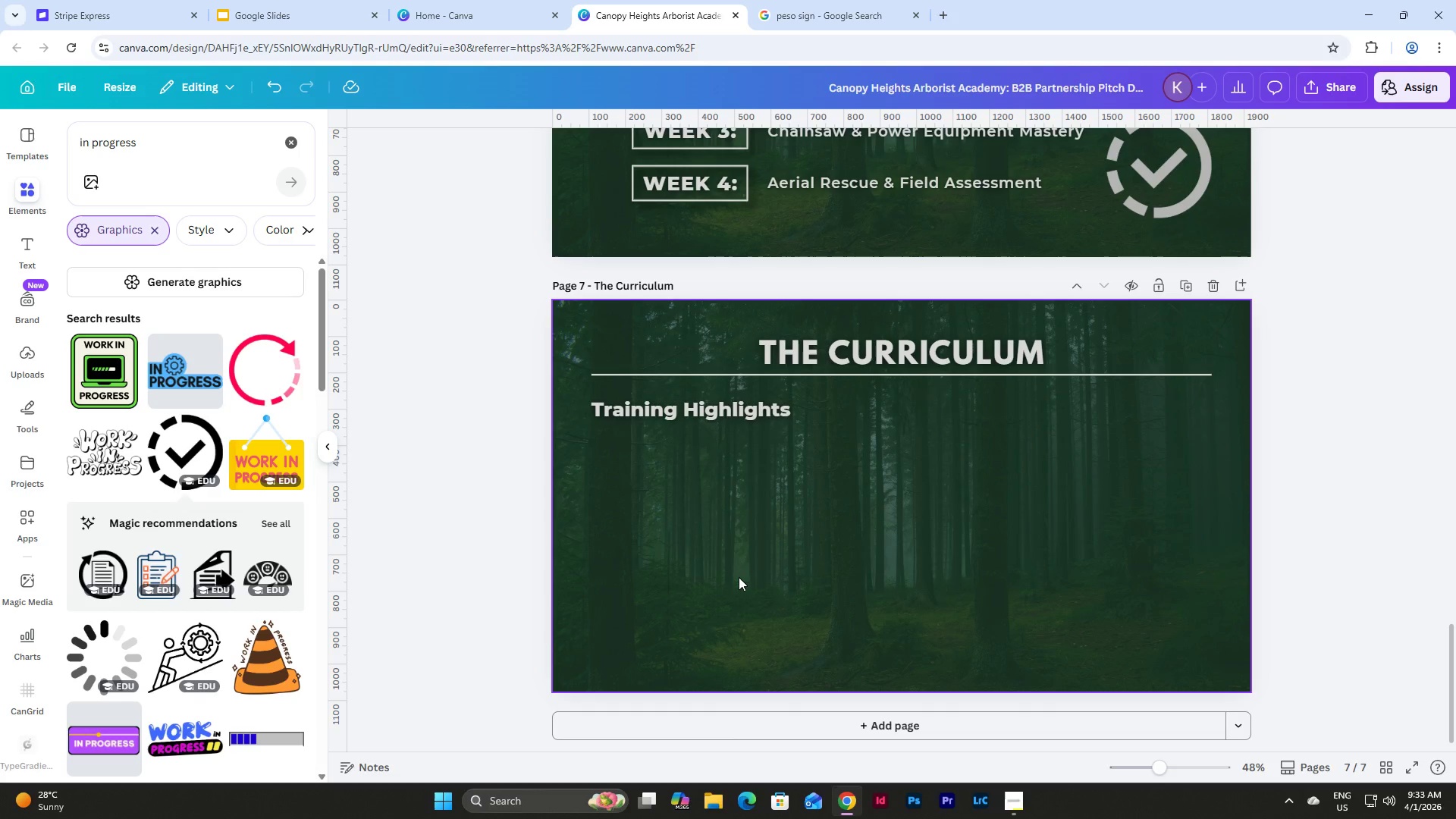 
scroll: coordinate [792, 553], scroll_direction: up, amount: 10.0
 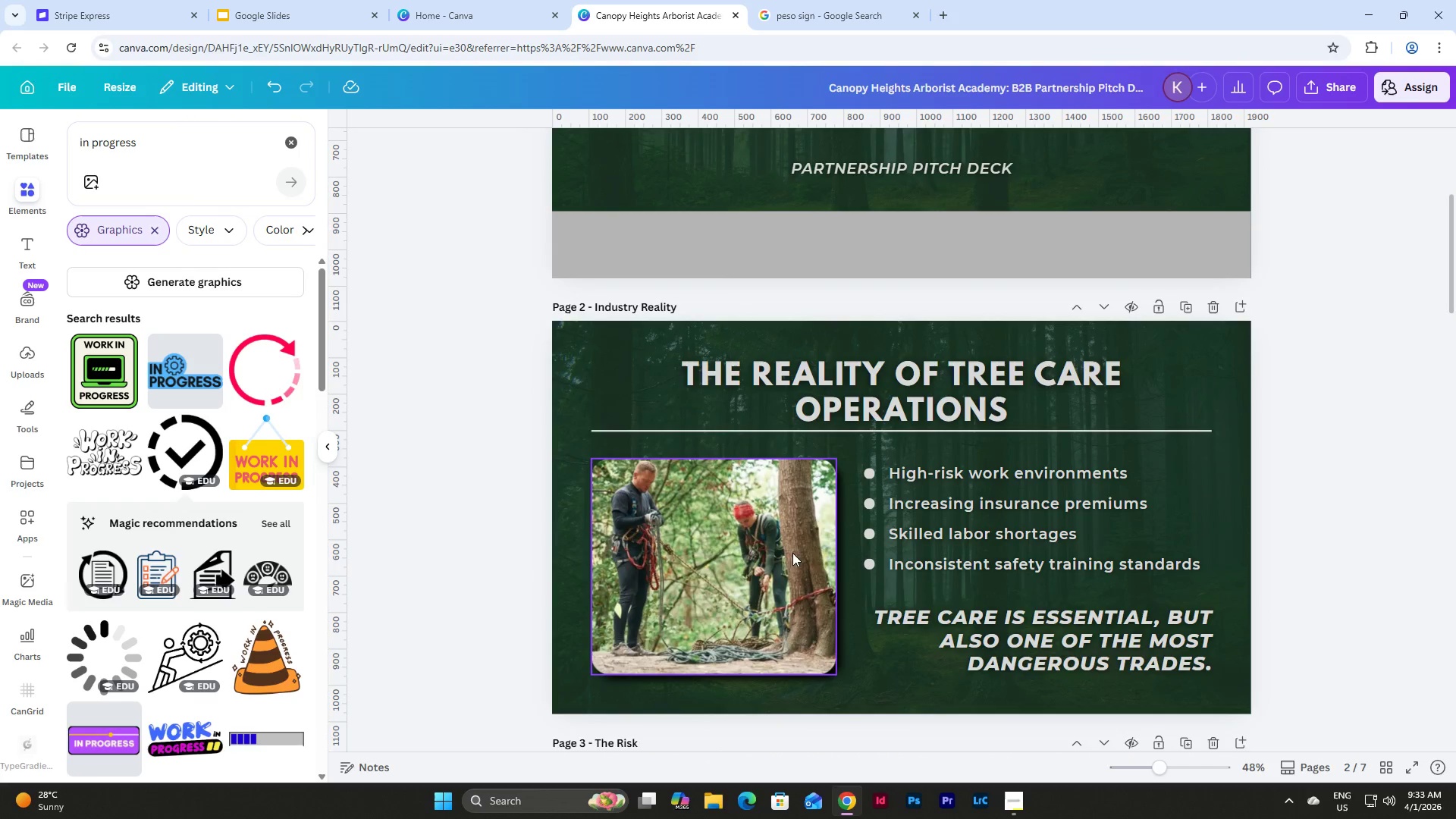 
scroll: coordinate [692, 391], scroll_direction: down, amount: 1.0
 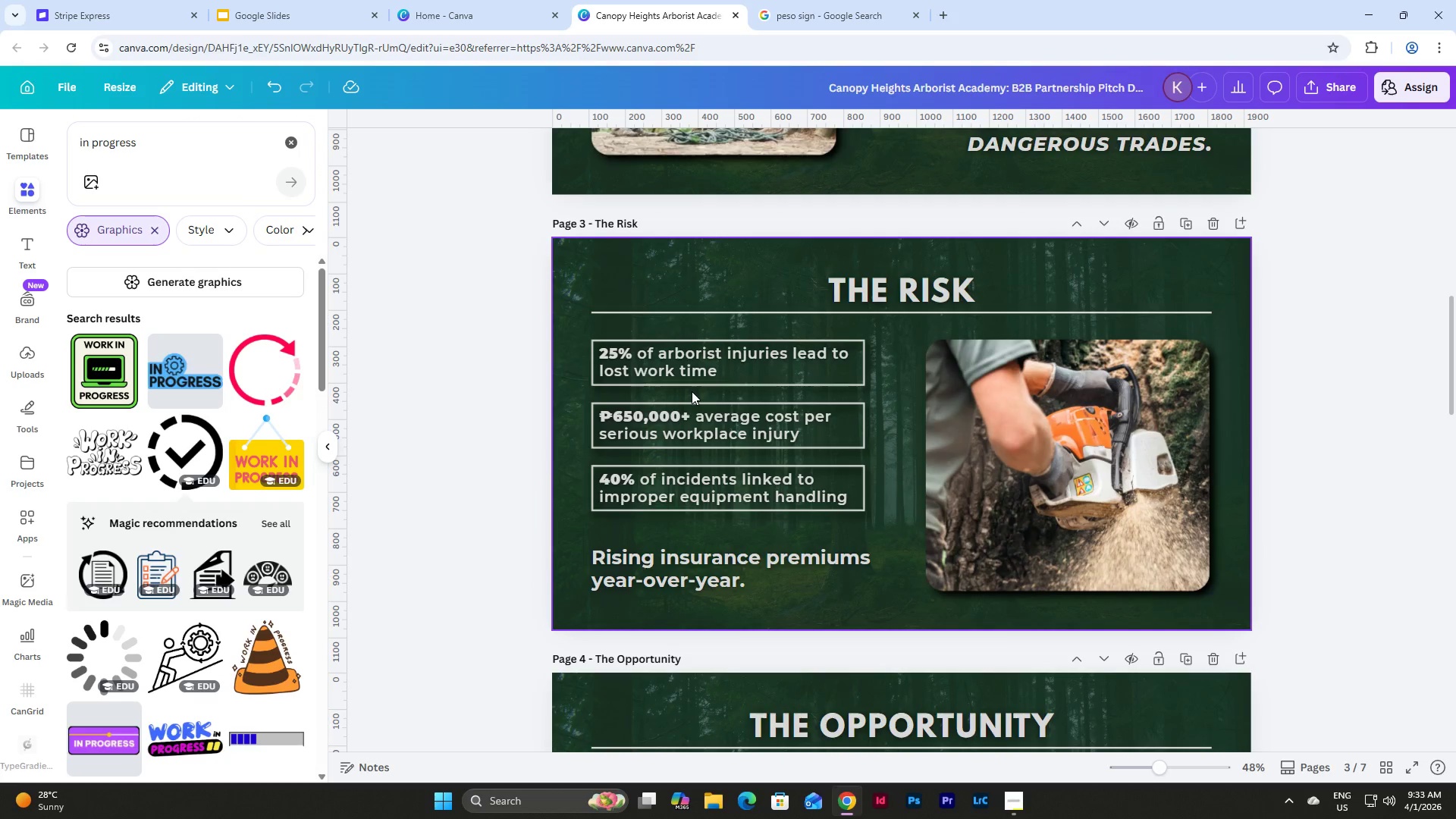 
scroll: coordinate [692, 391], scroll_direction: up, amount: 4.0
 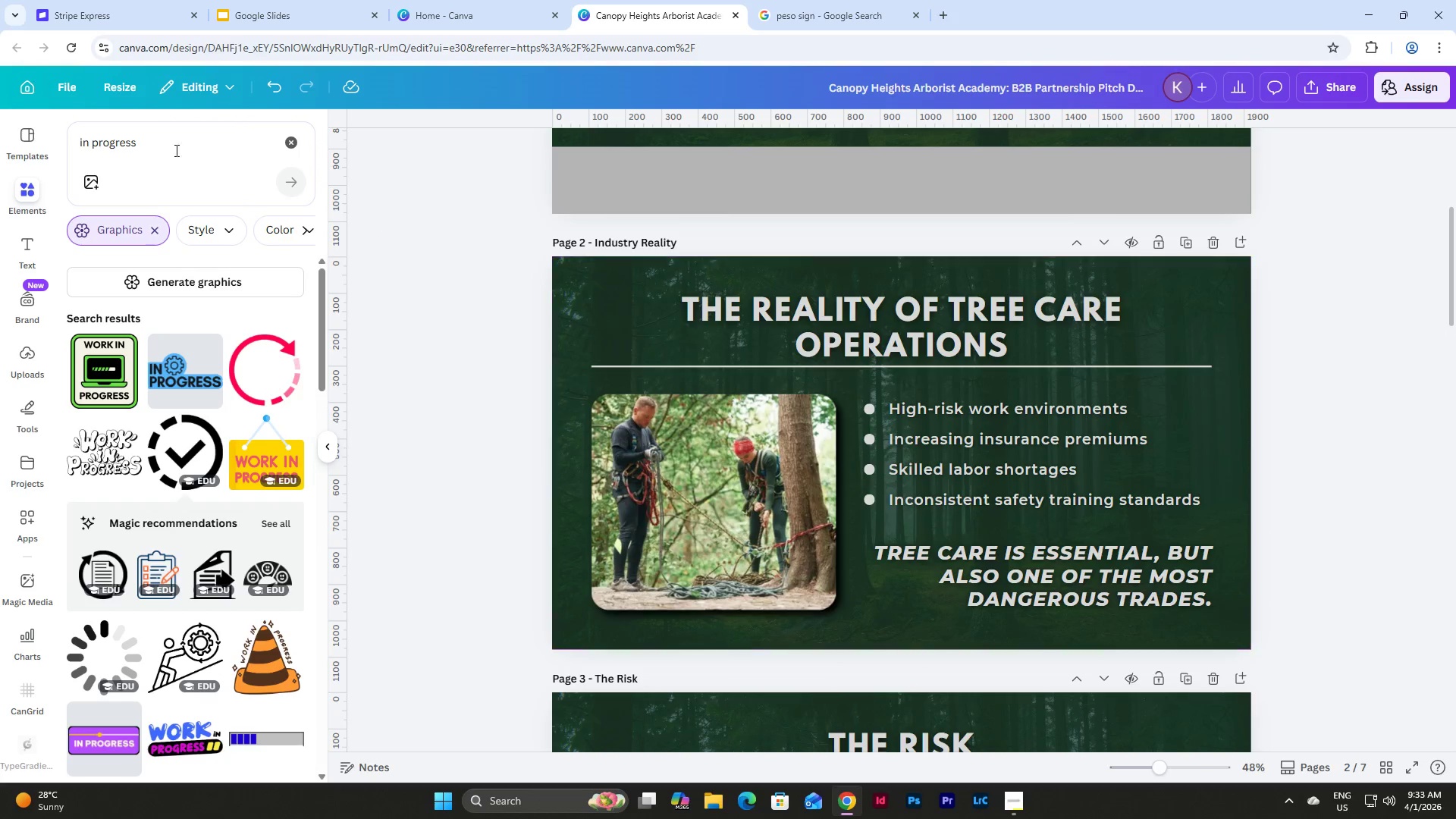 
left_click_drag(start_coordinate=[171, 143], to_coordinate=[49, 143])
 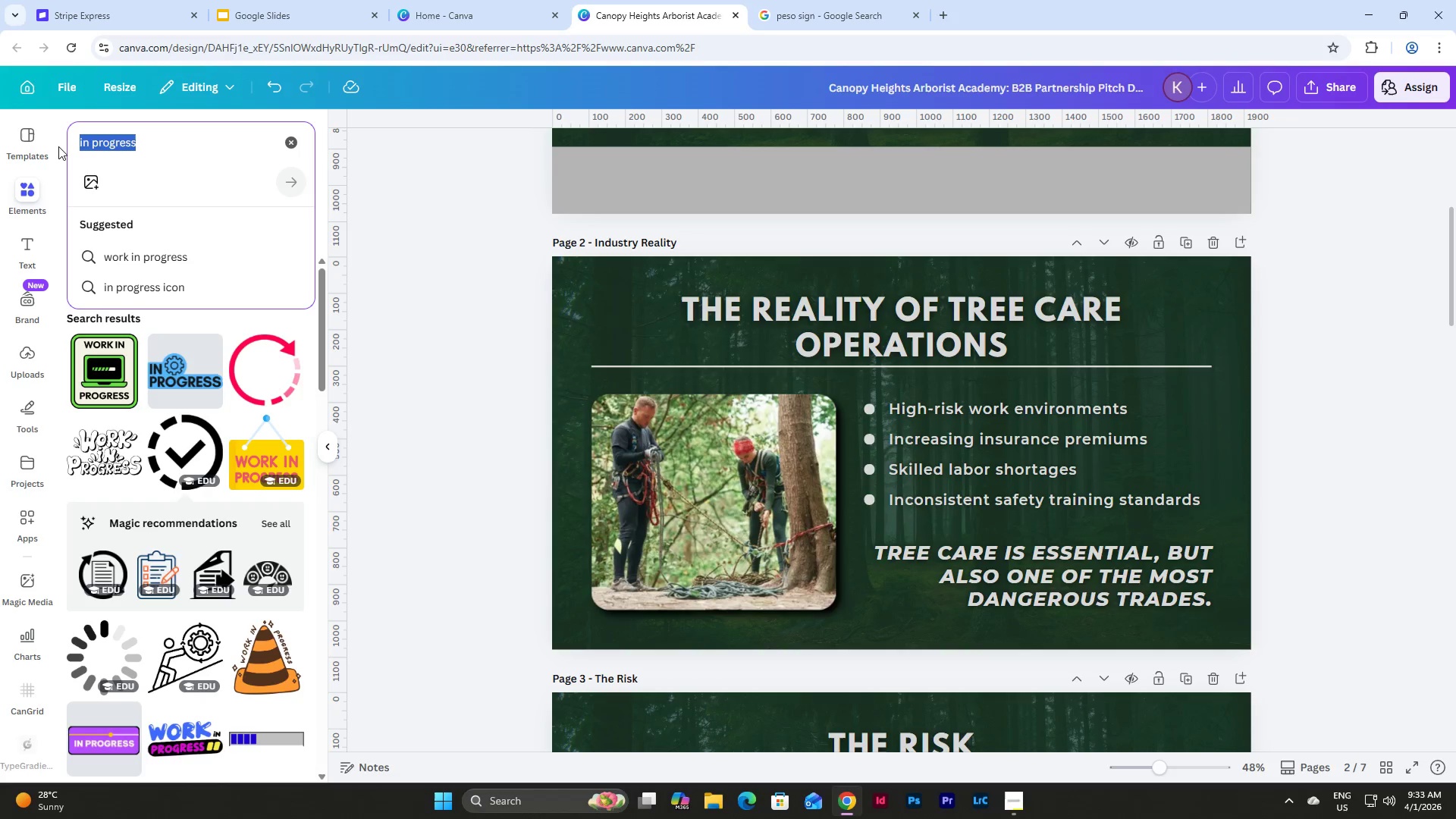 
type(danger in forest)
 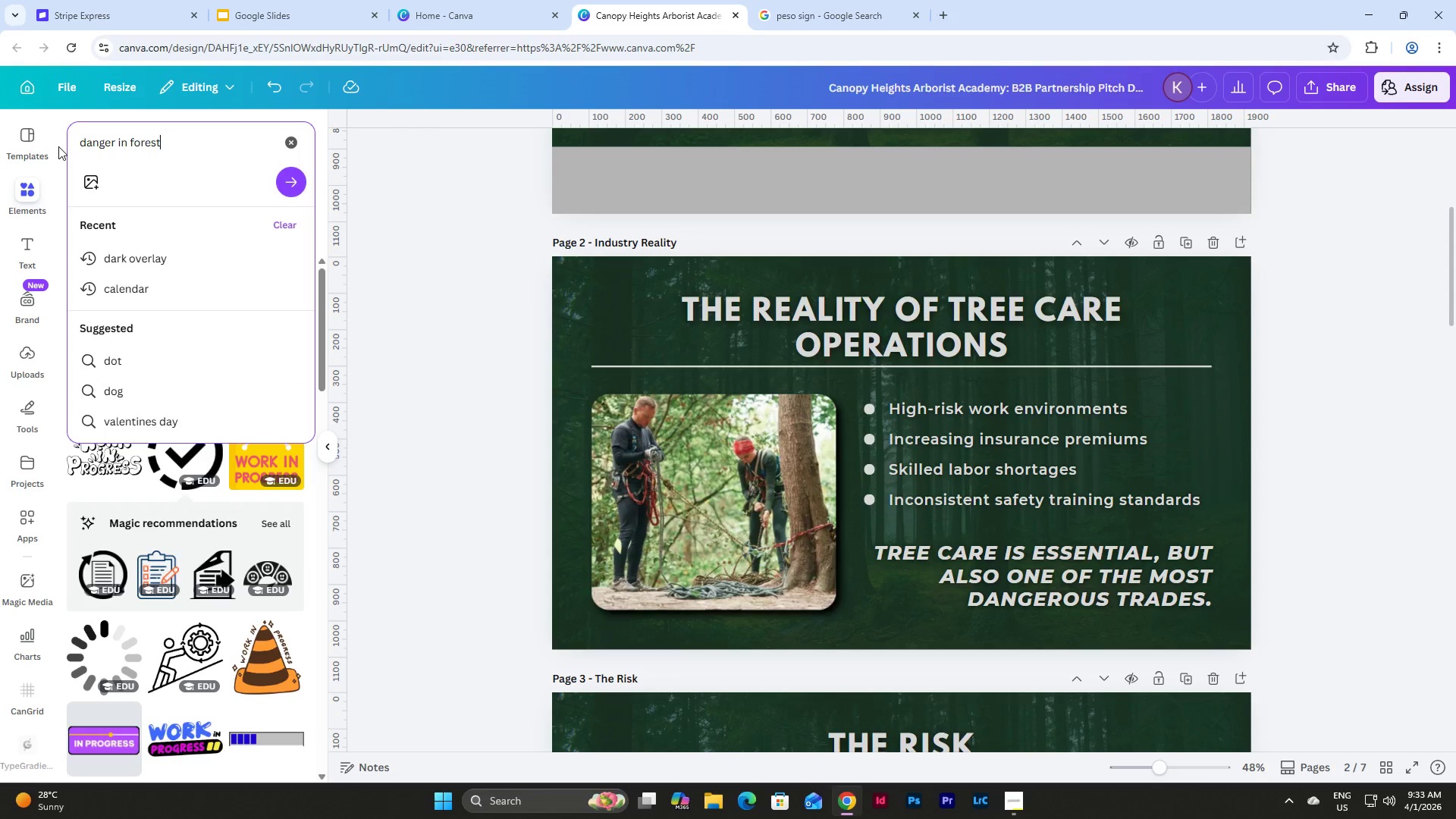 
key(Enter)
 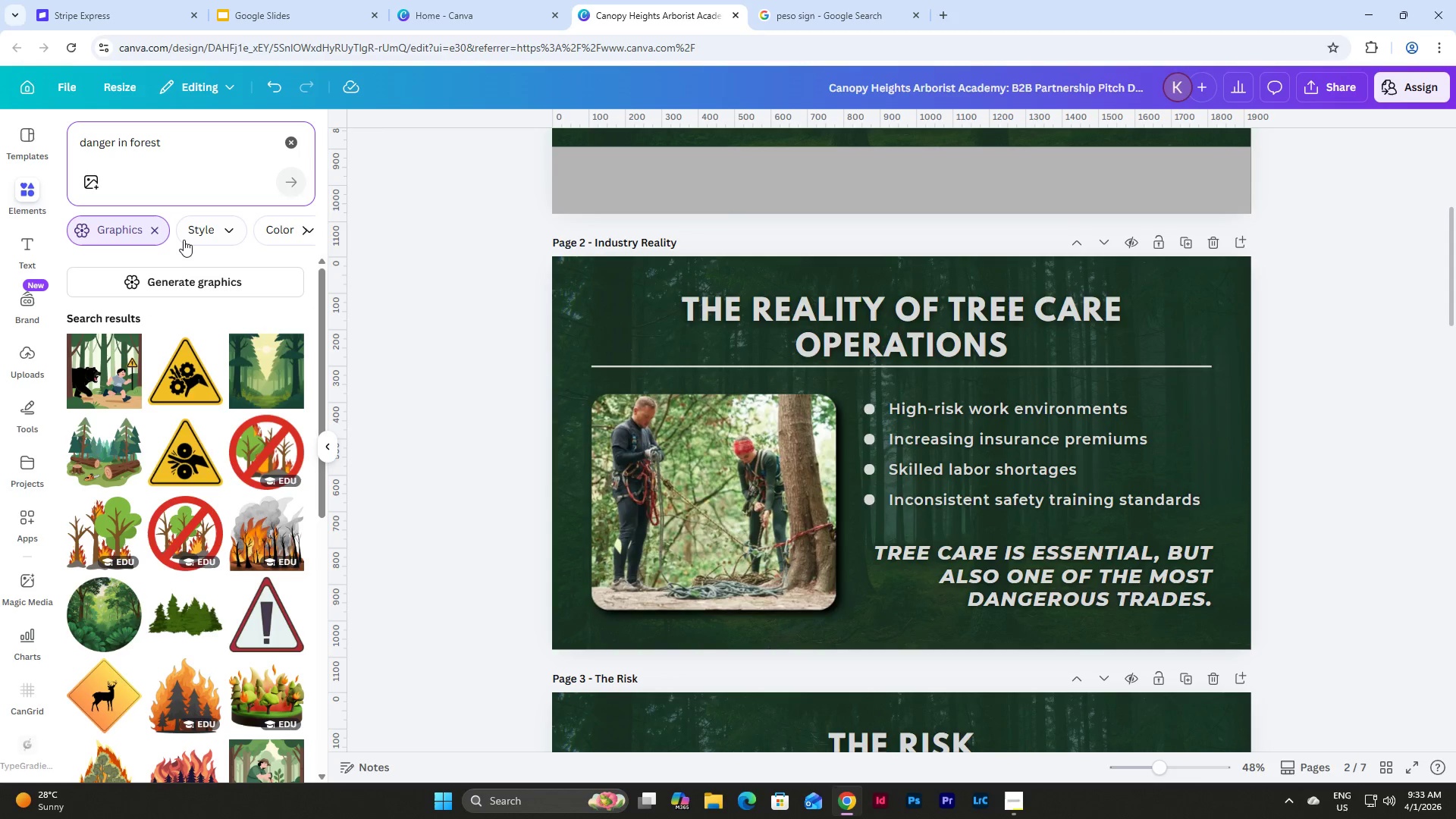 
left_click([151, 229])
 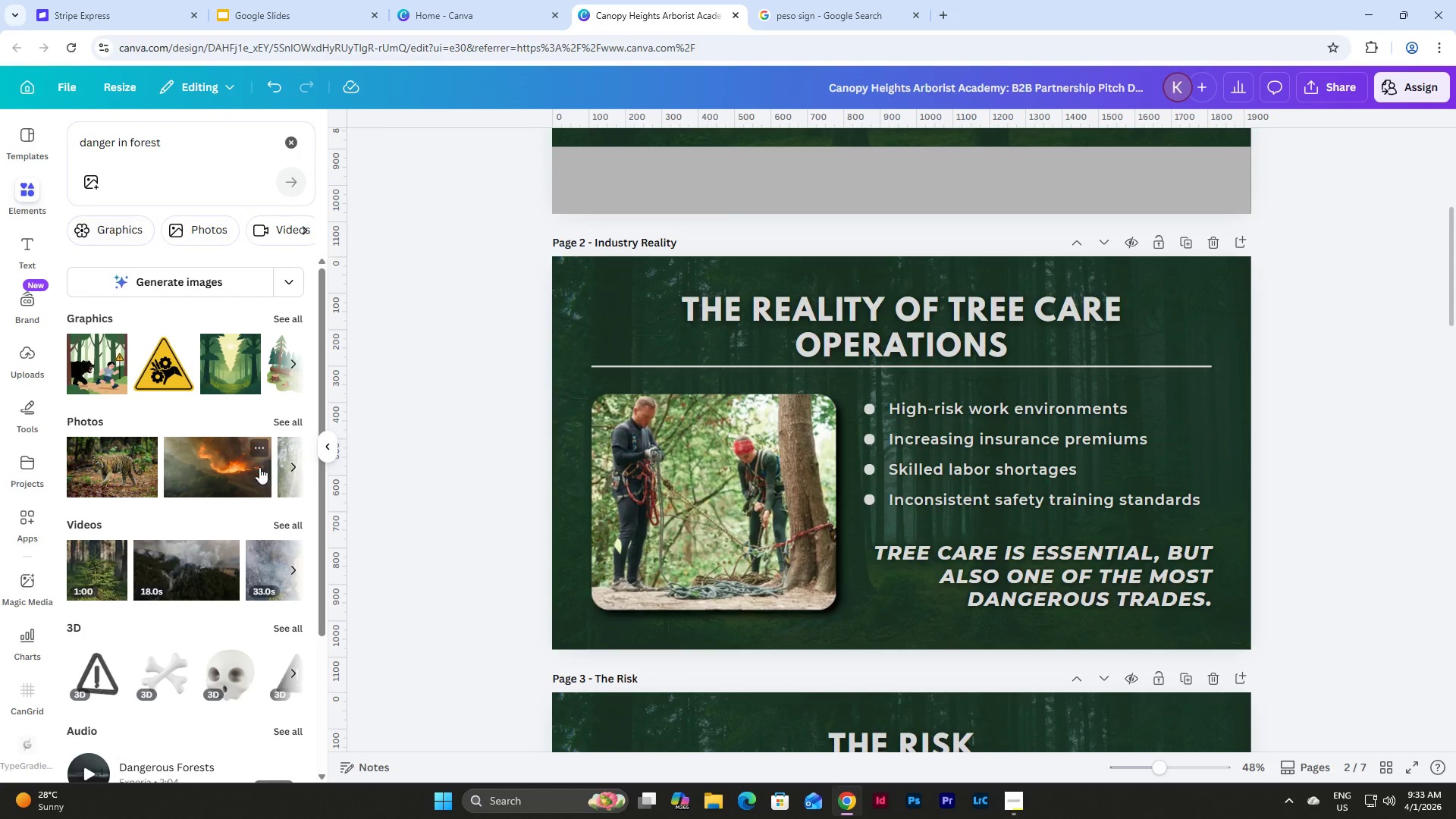 
left_click([290, 419])
 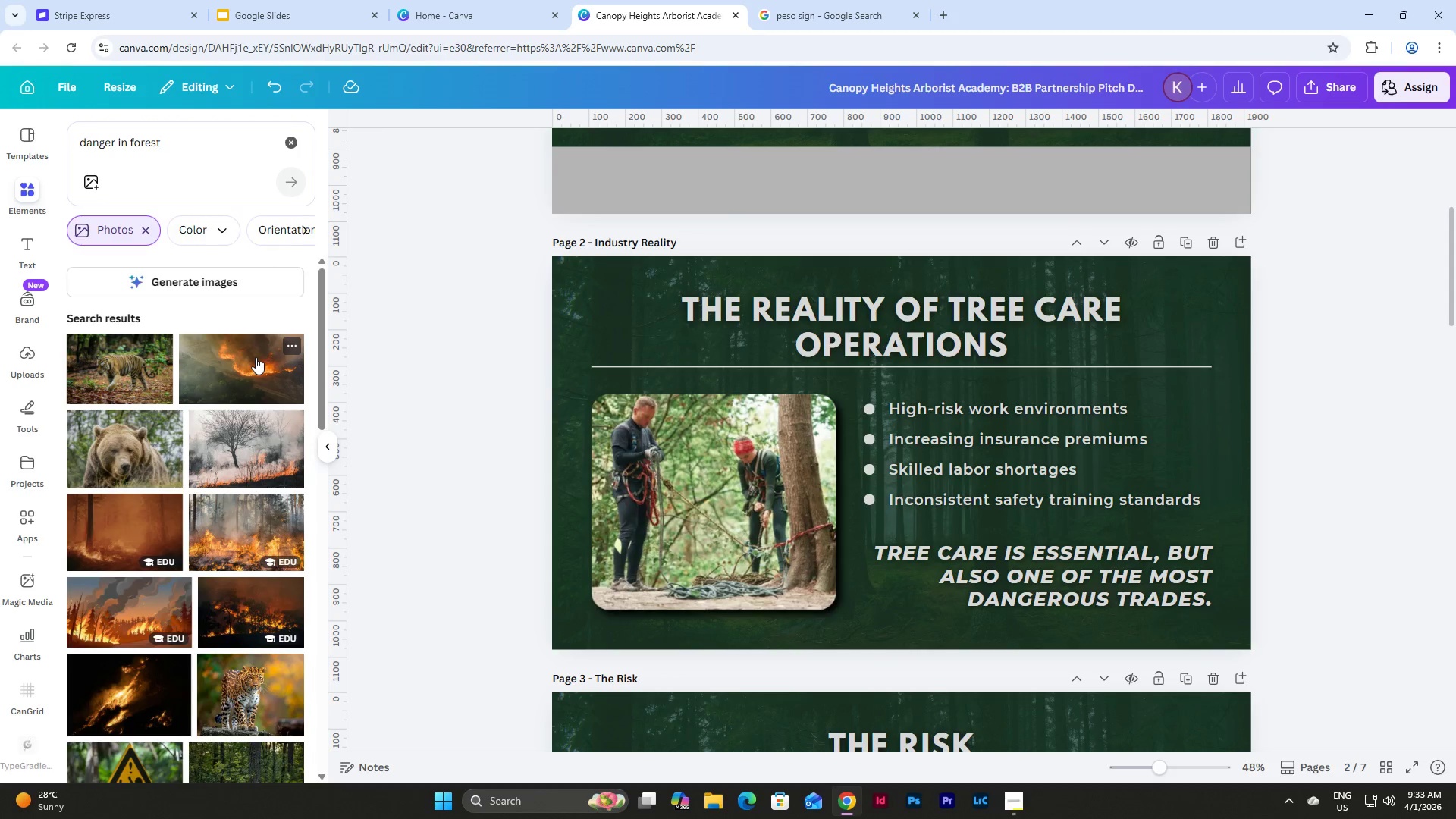 
scroll: coordinate [242, 339], scroll_direction: down, amount: 4.0
 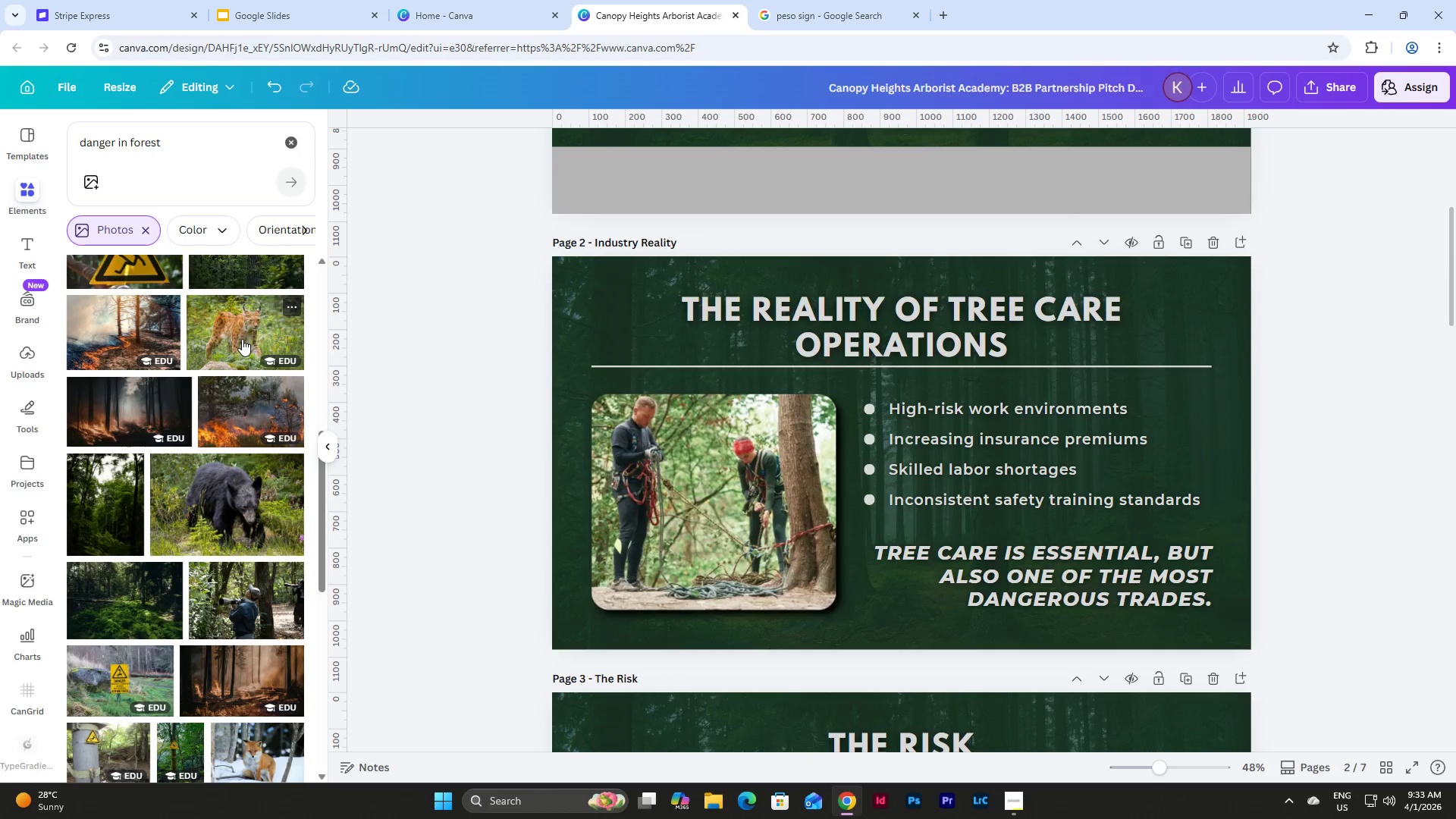 
scroll: coordinate [242, 339], scroll_direction: up, amount: 2.0
 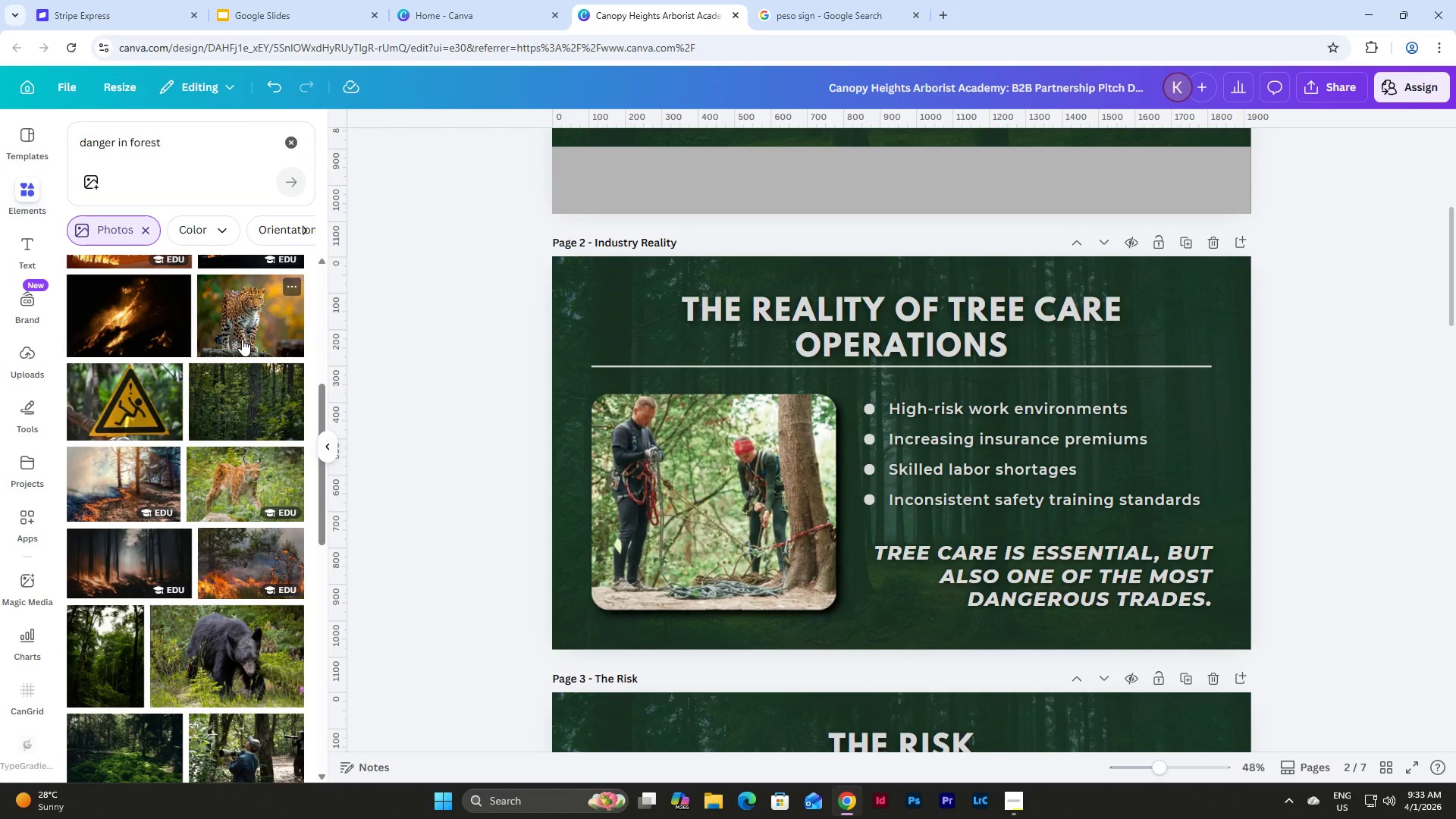 
scroll: coordinate [242, 339], scroll_direction: down, amount: 7.0
 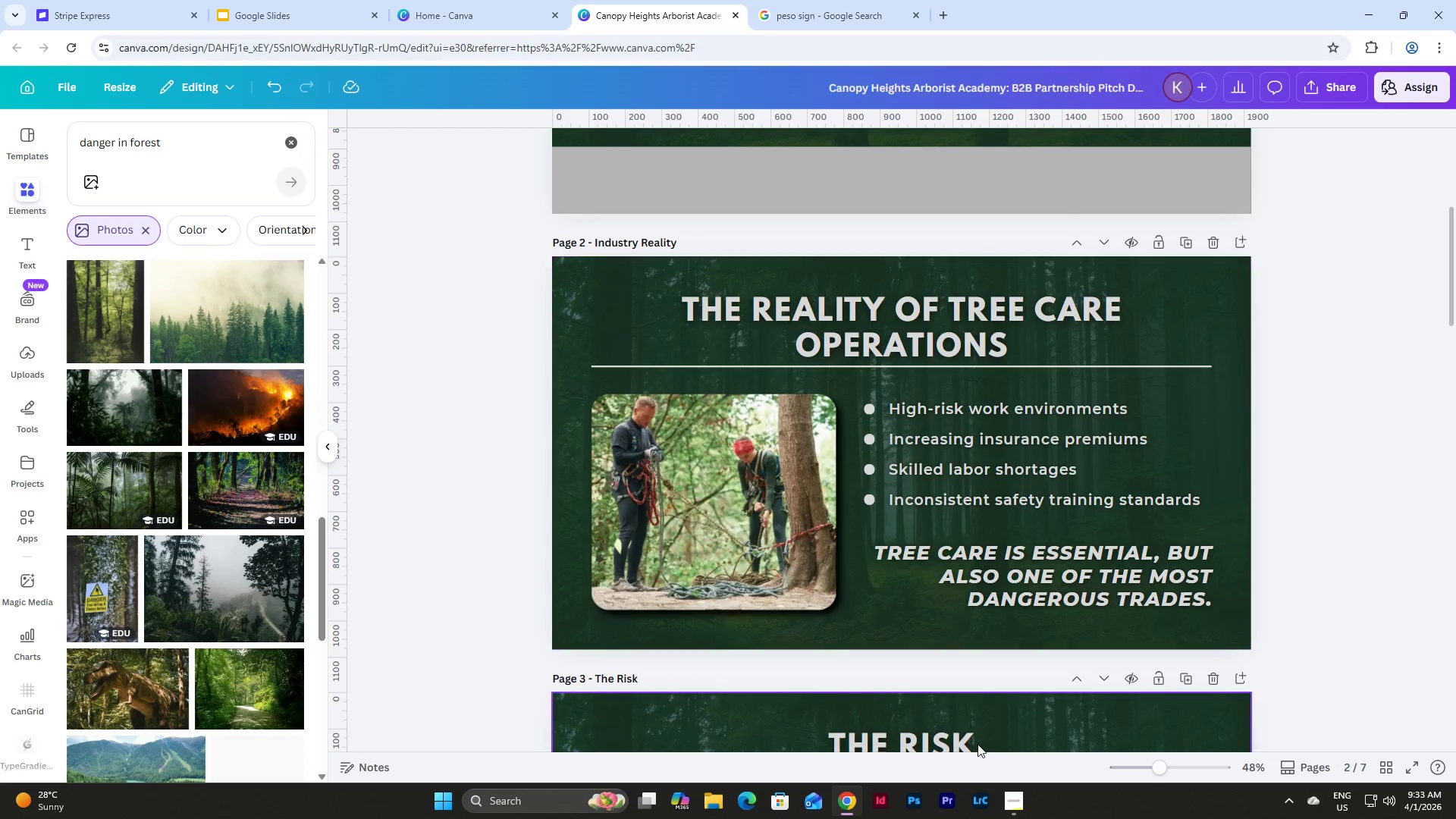 
left_click([1014, 795])